 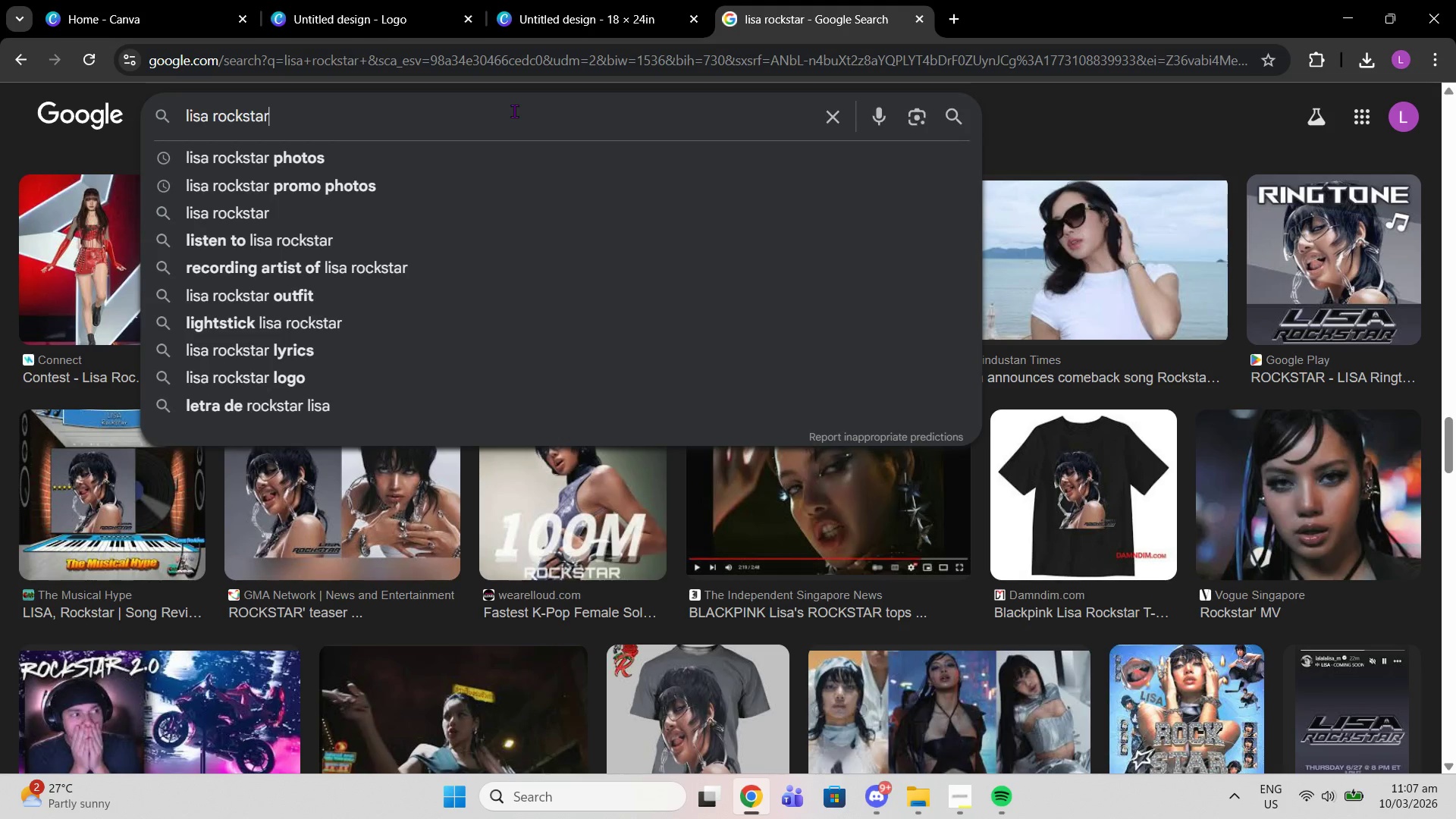 
type( photos)
 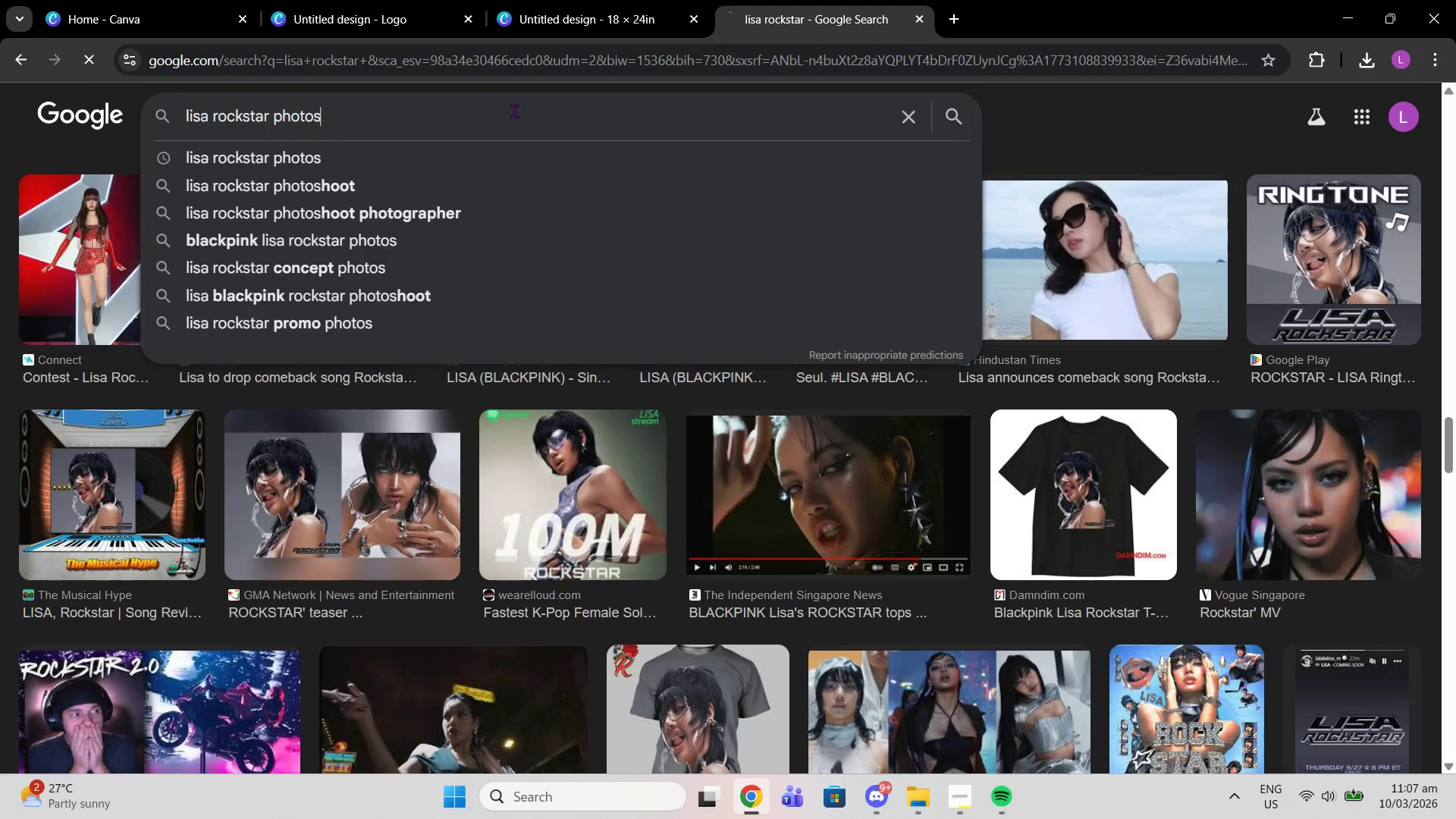 
key(Enter)
 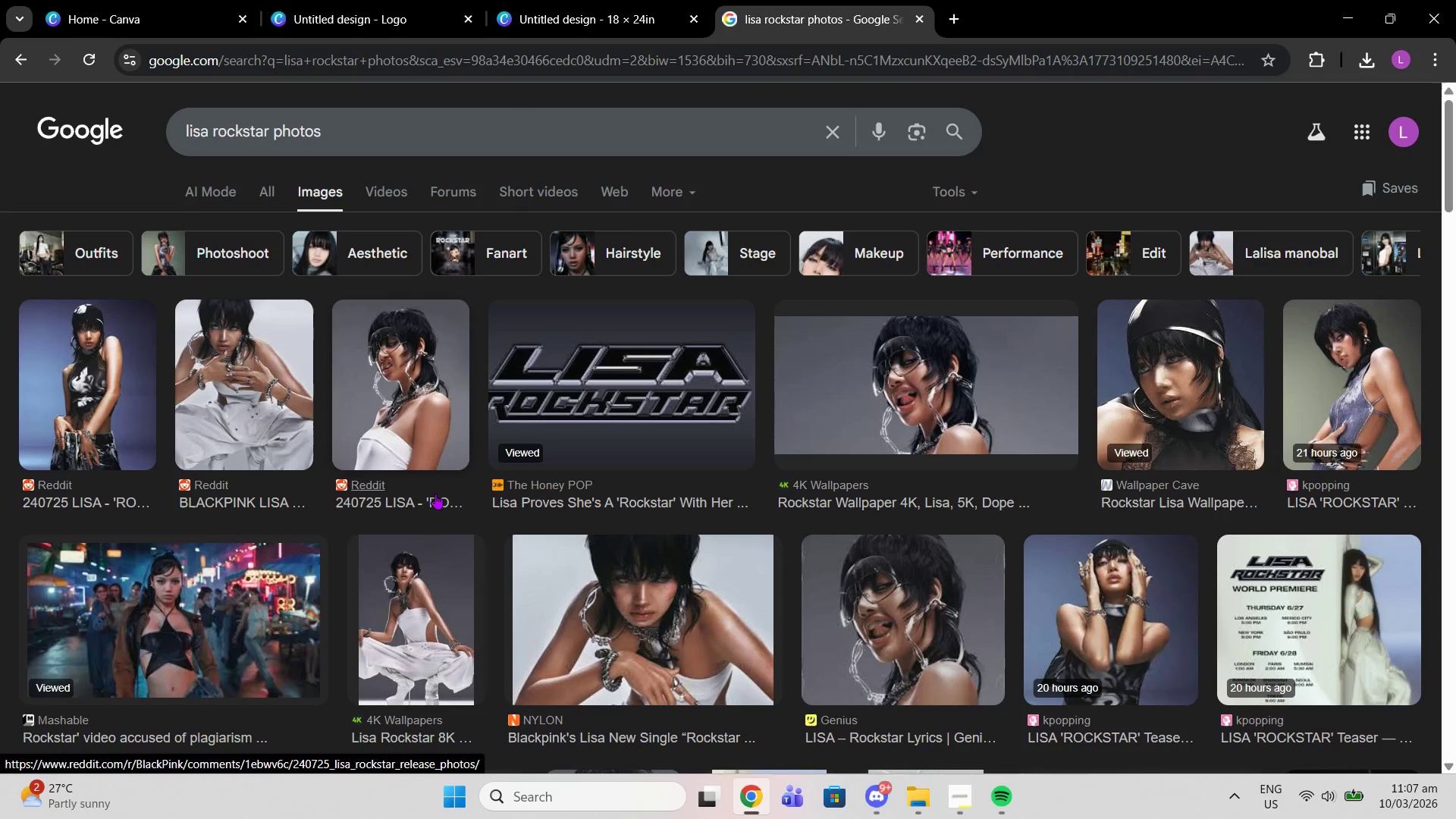 
scroll: coordinate [881, 457], scroll_direction: down, amount: 4.0
 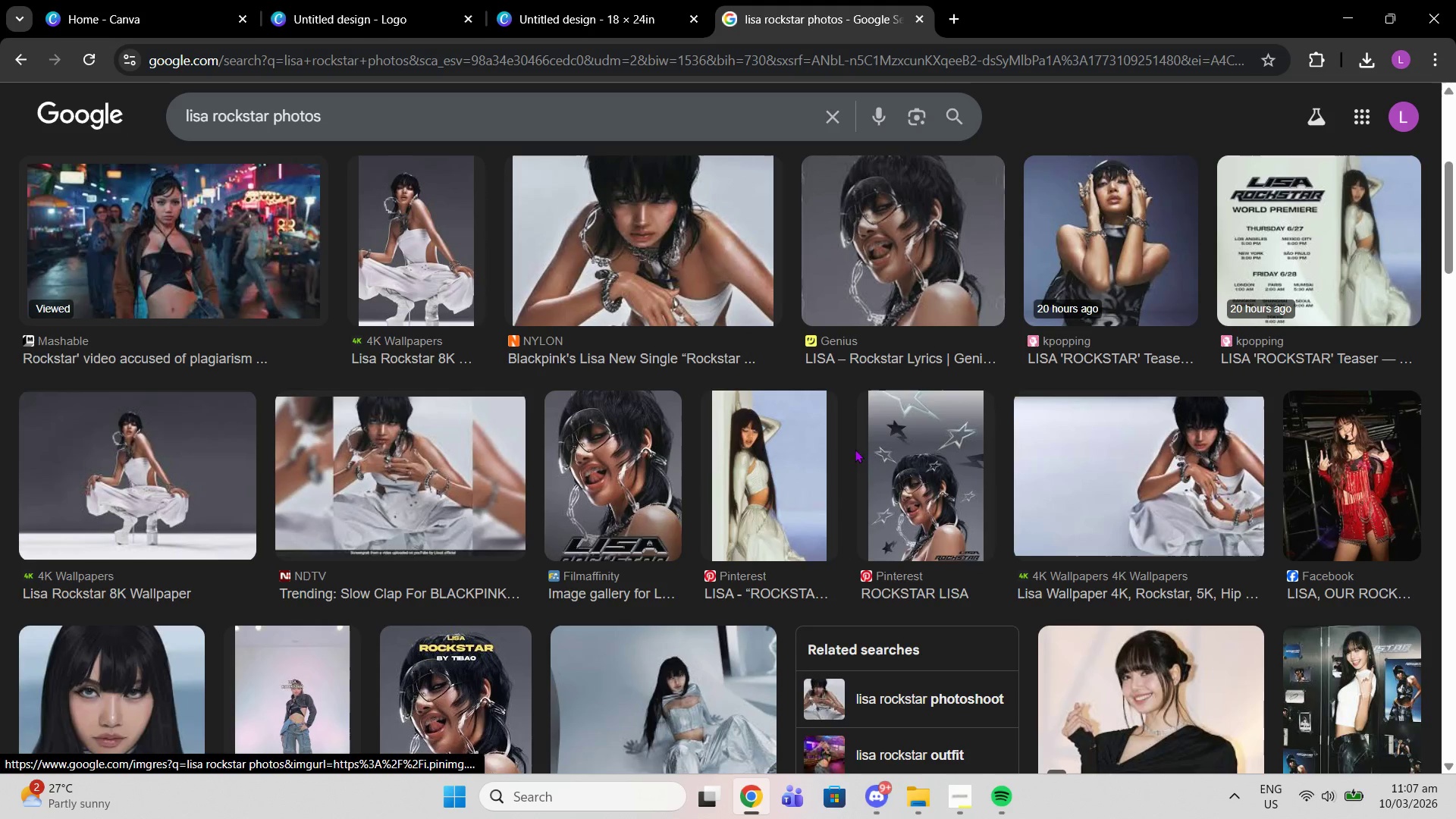 
scroll: coordinate [846, 416], scroll_direction: up, amount: 5.0
 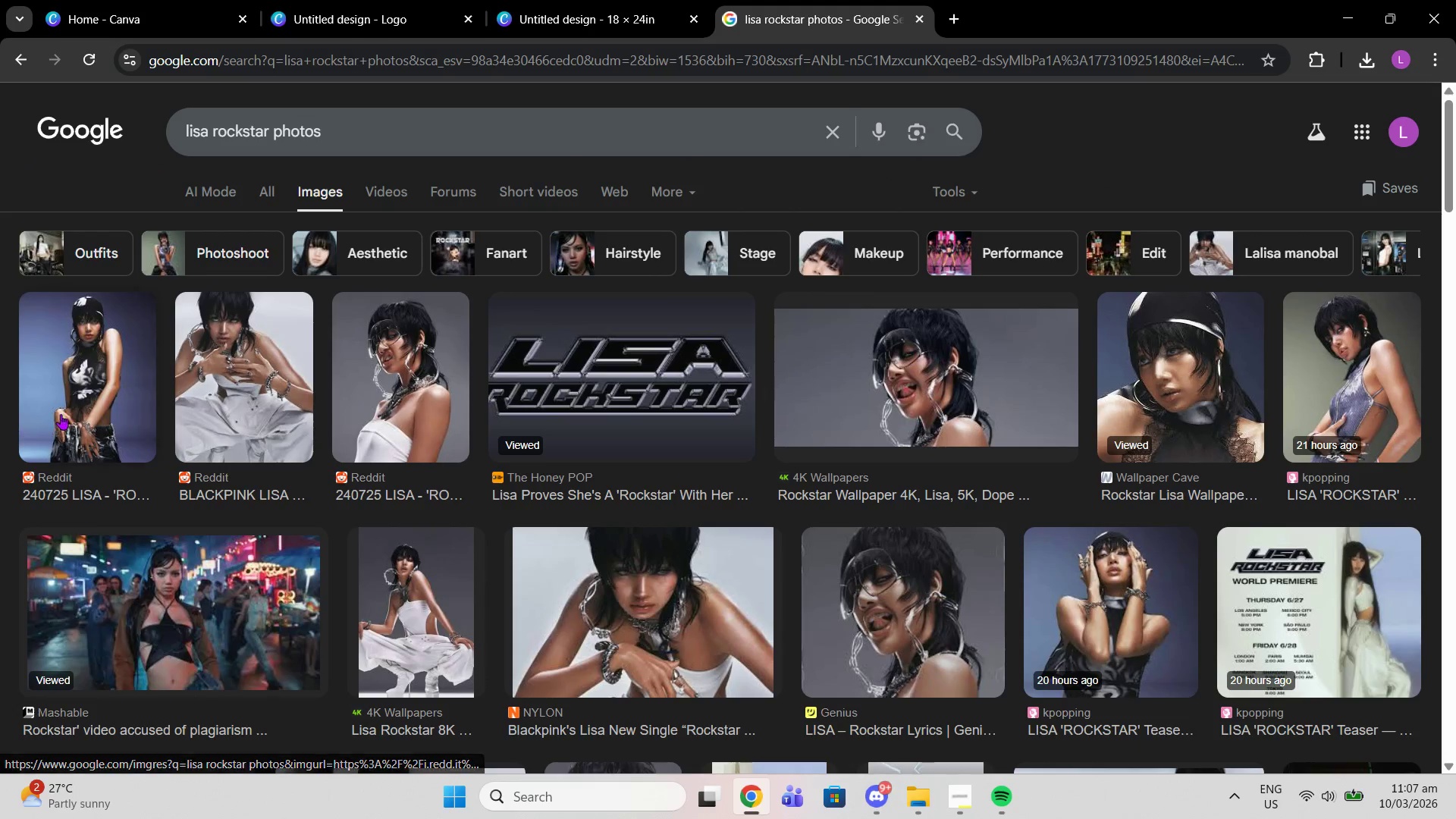 
left_click([95, 407])
 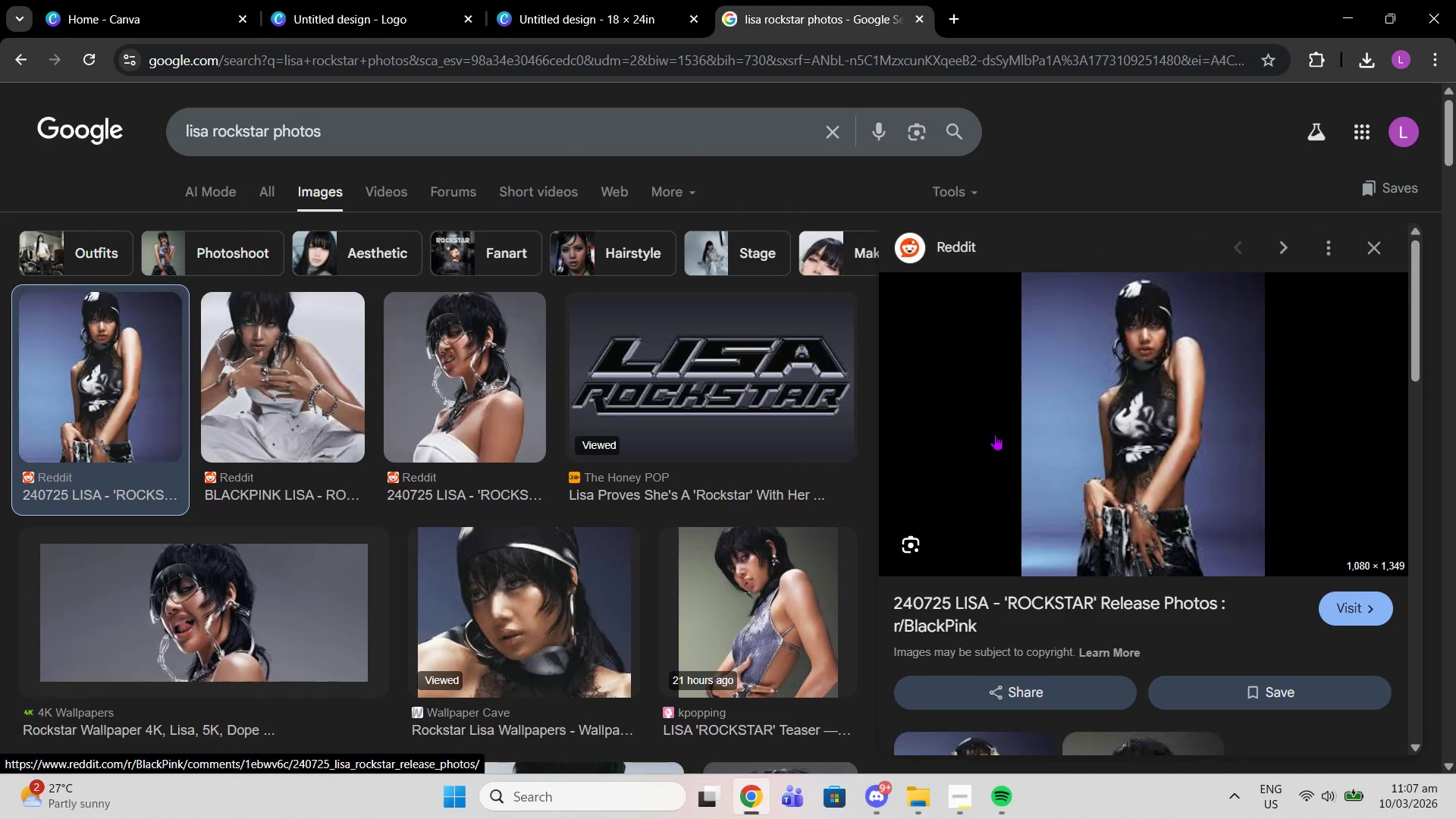 
scroll: coordinate [1081, 616], scroll_direction: down, amount: 6.0
 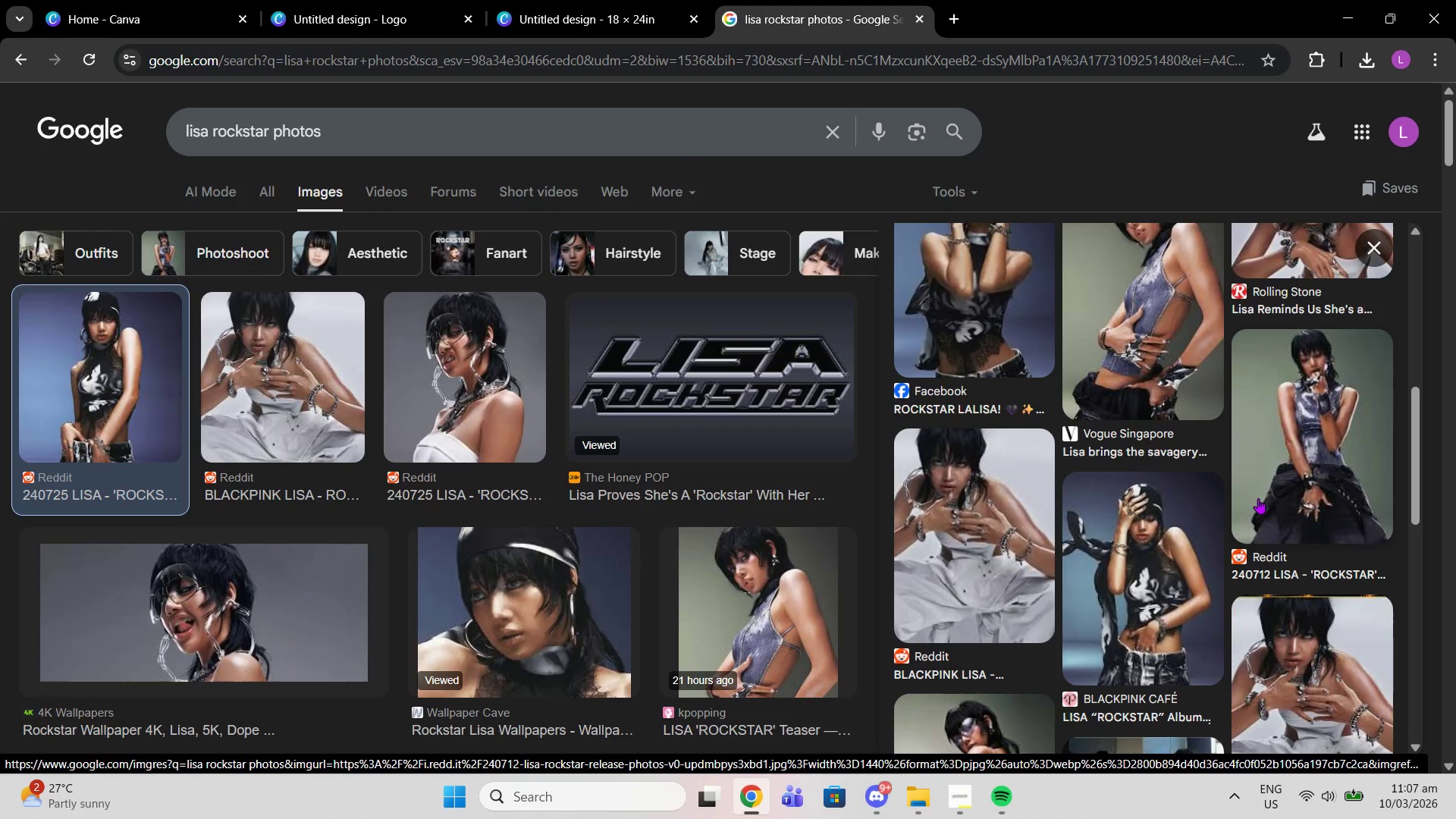 
left_click([1302, 486])
 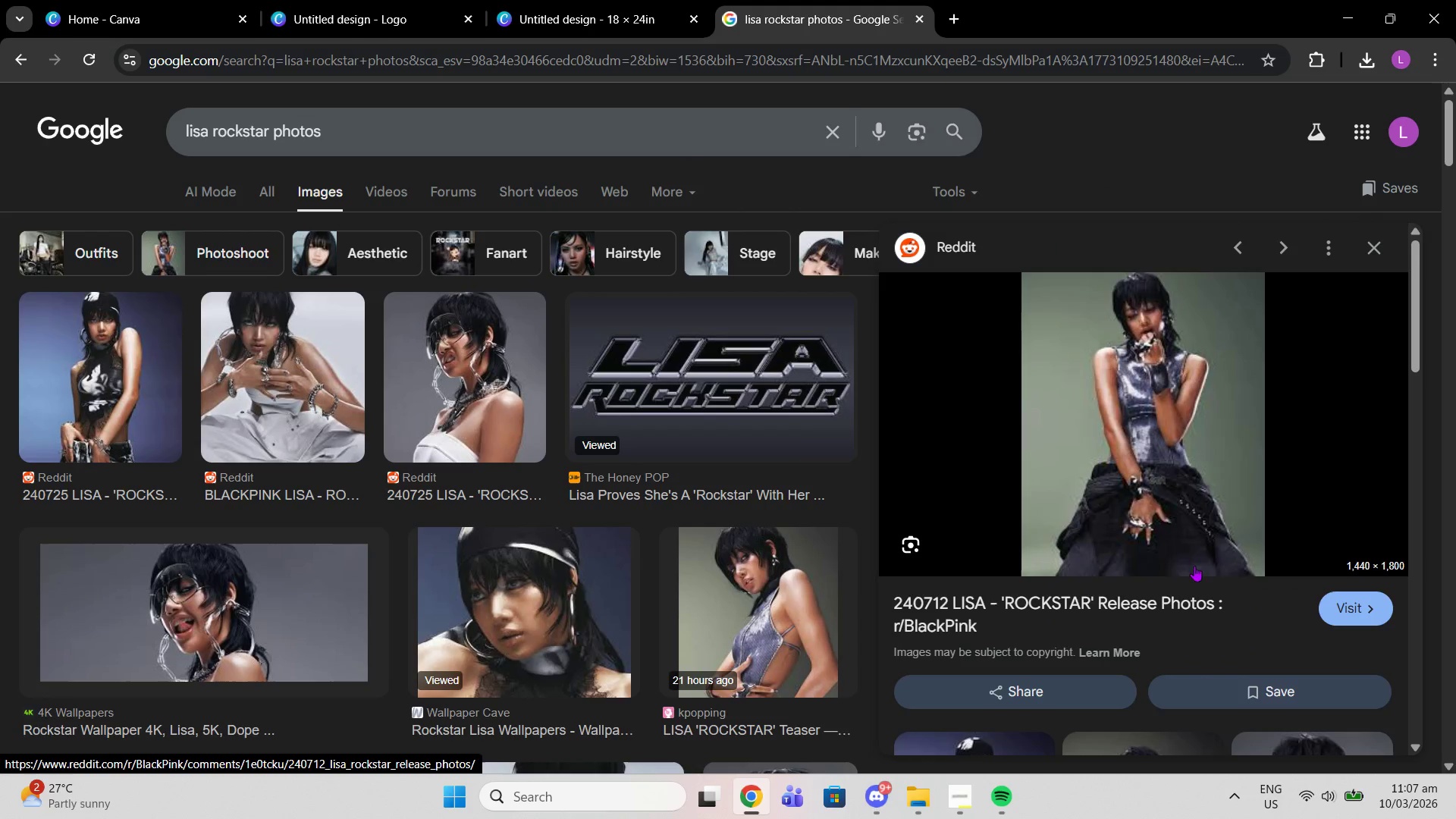 
left_click([1175, 595])
 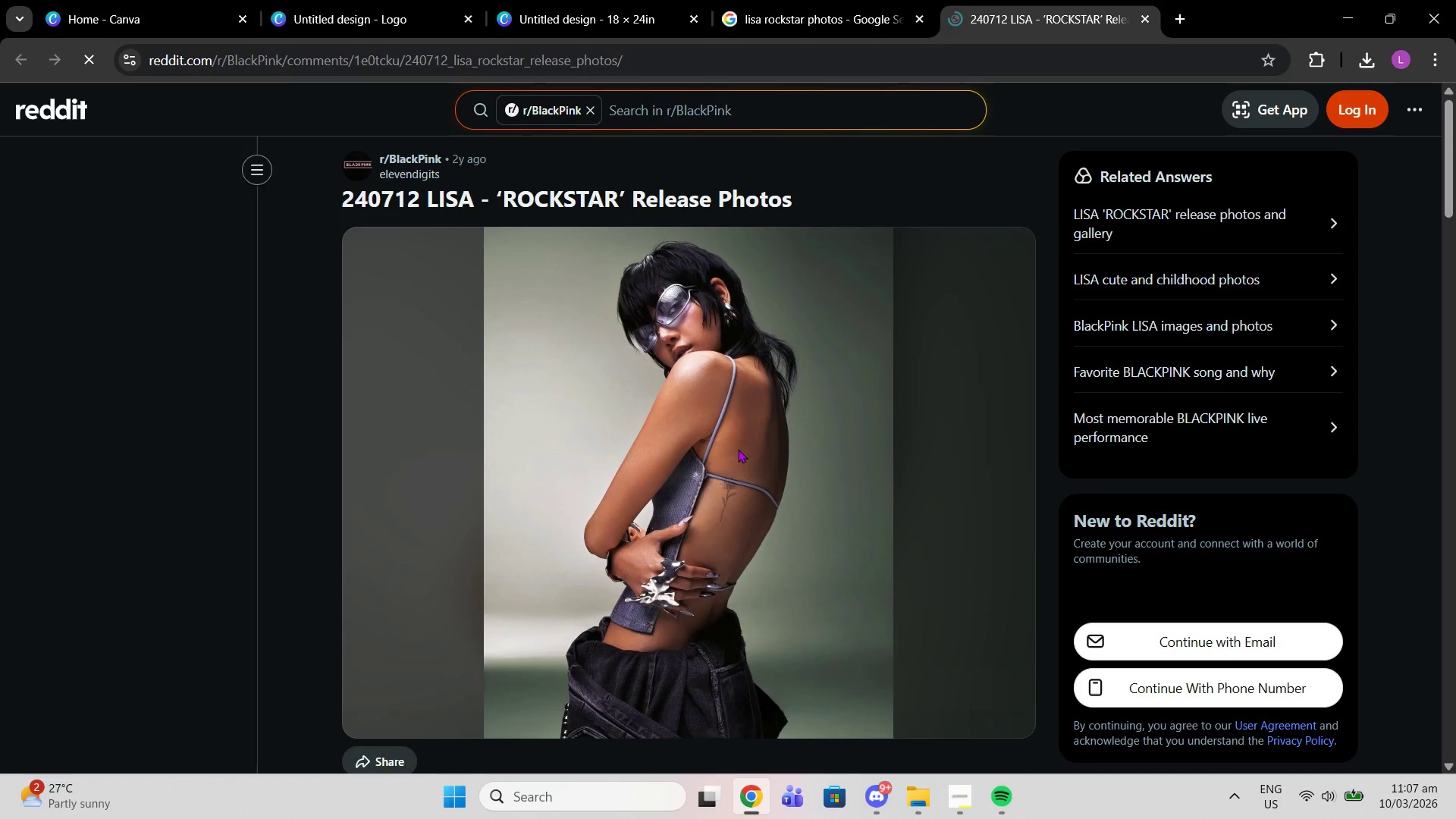 
scroll: coordinate [268, 495], scroll_direction: down, amount: 1.0
 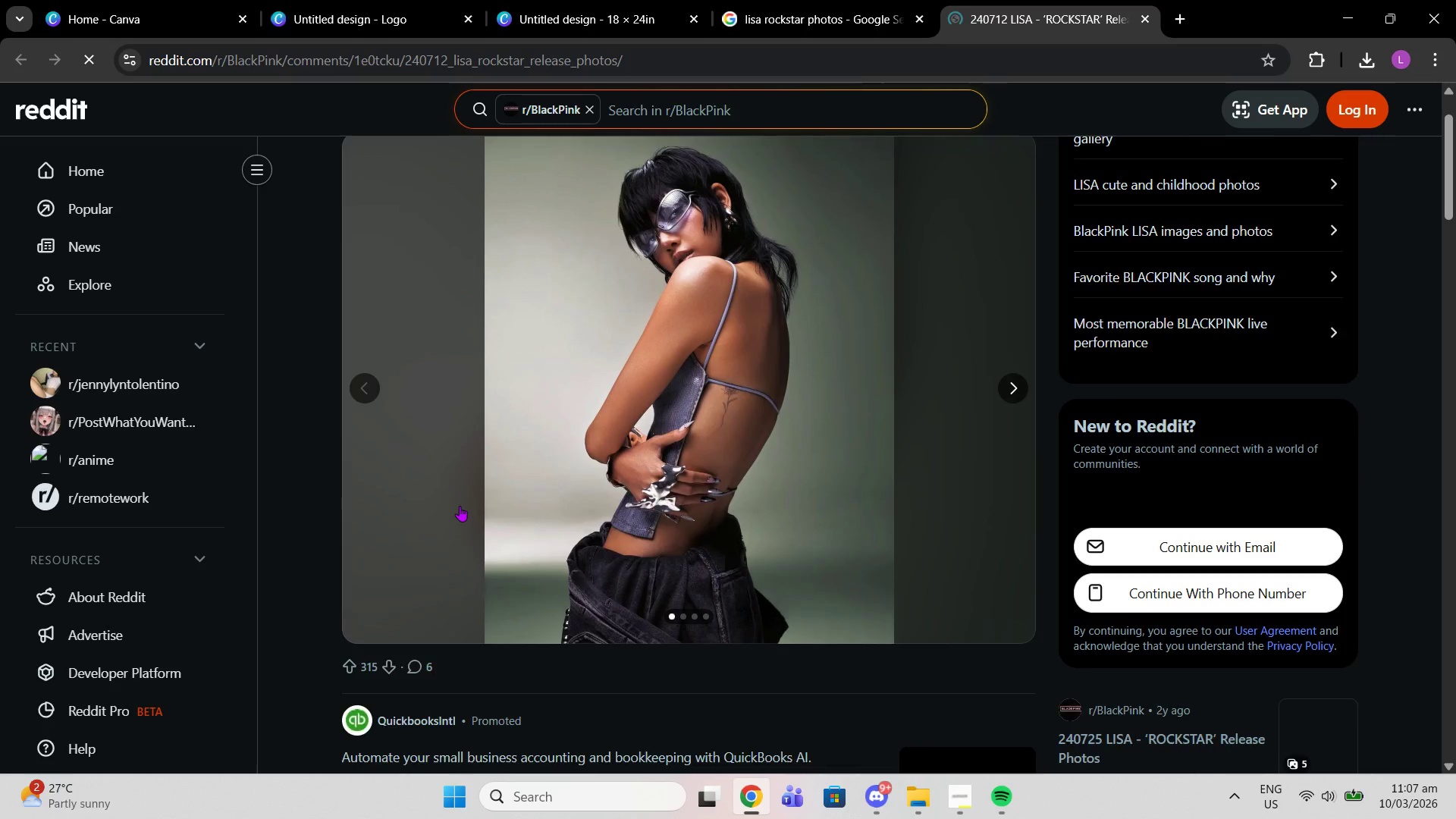 
scroll: coordinate [463, 507], scroll_direction: up, amount: 2.0
 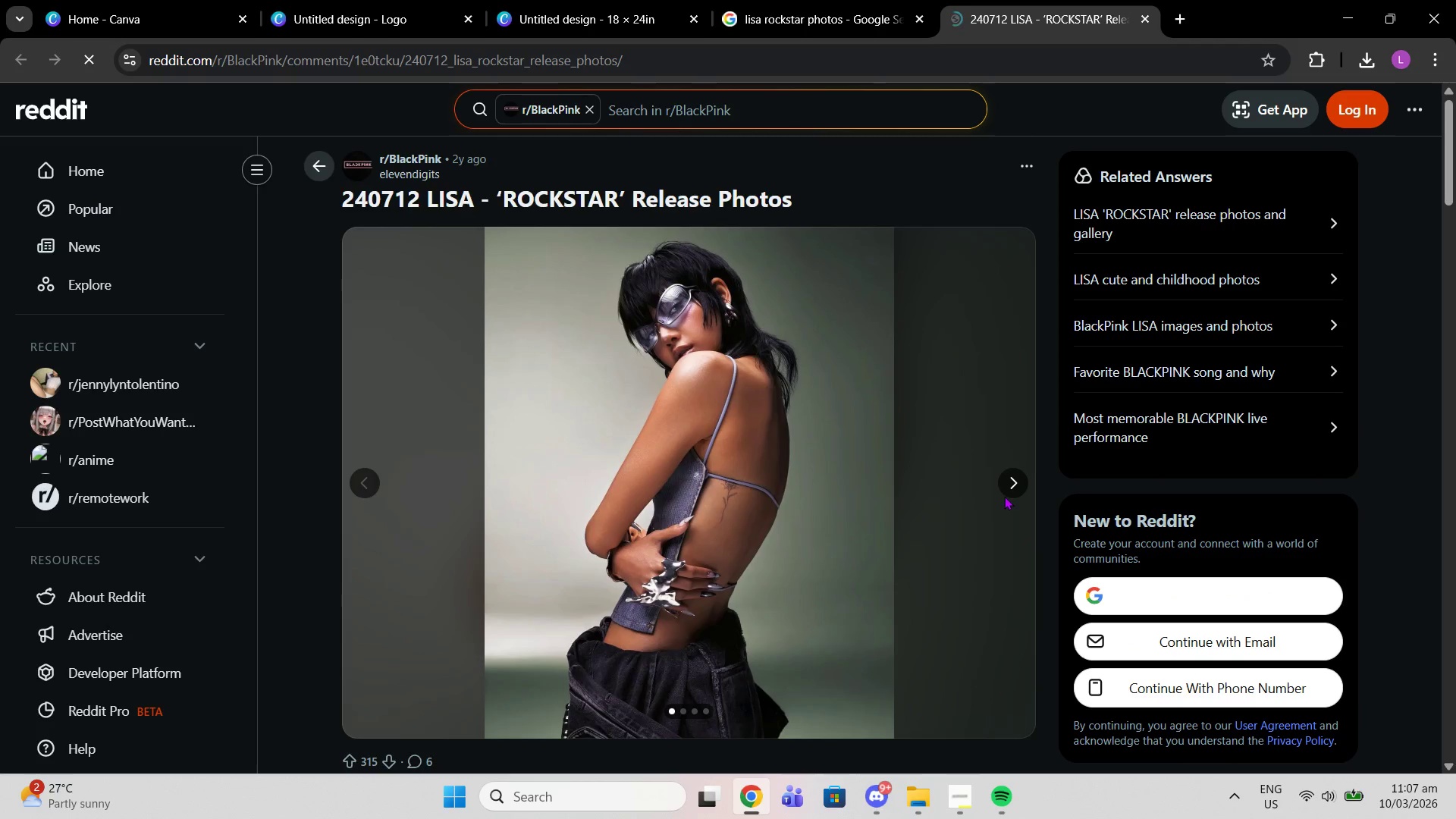 
left_click([1004, 496])
 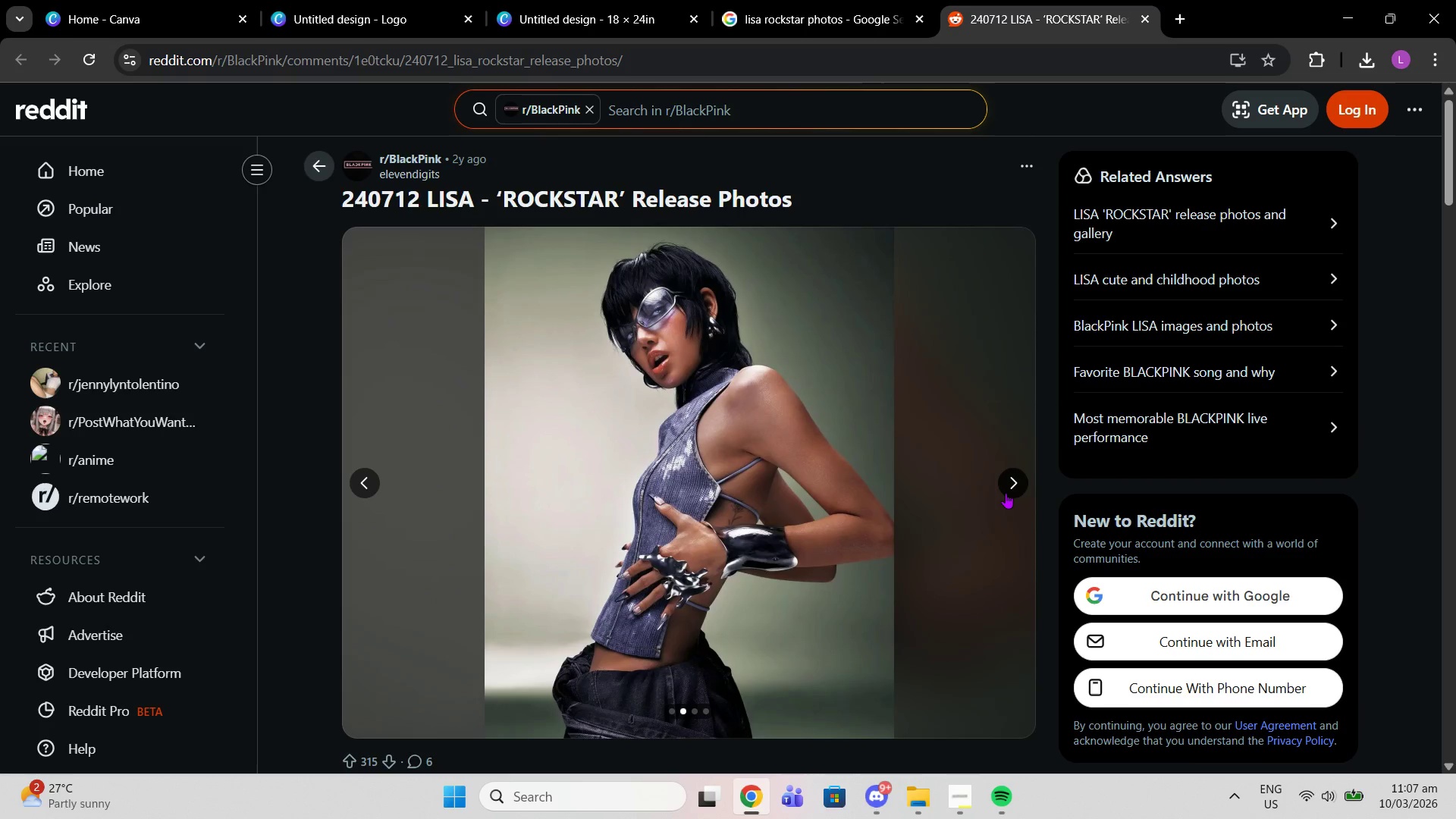 
left_click([1006, 493])
 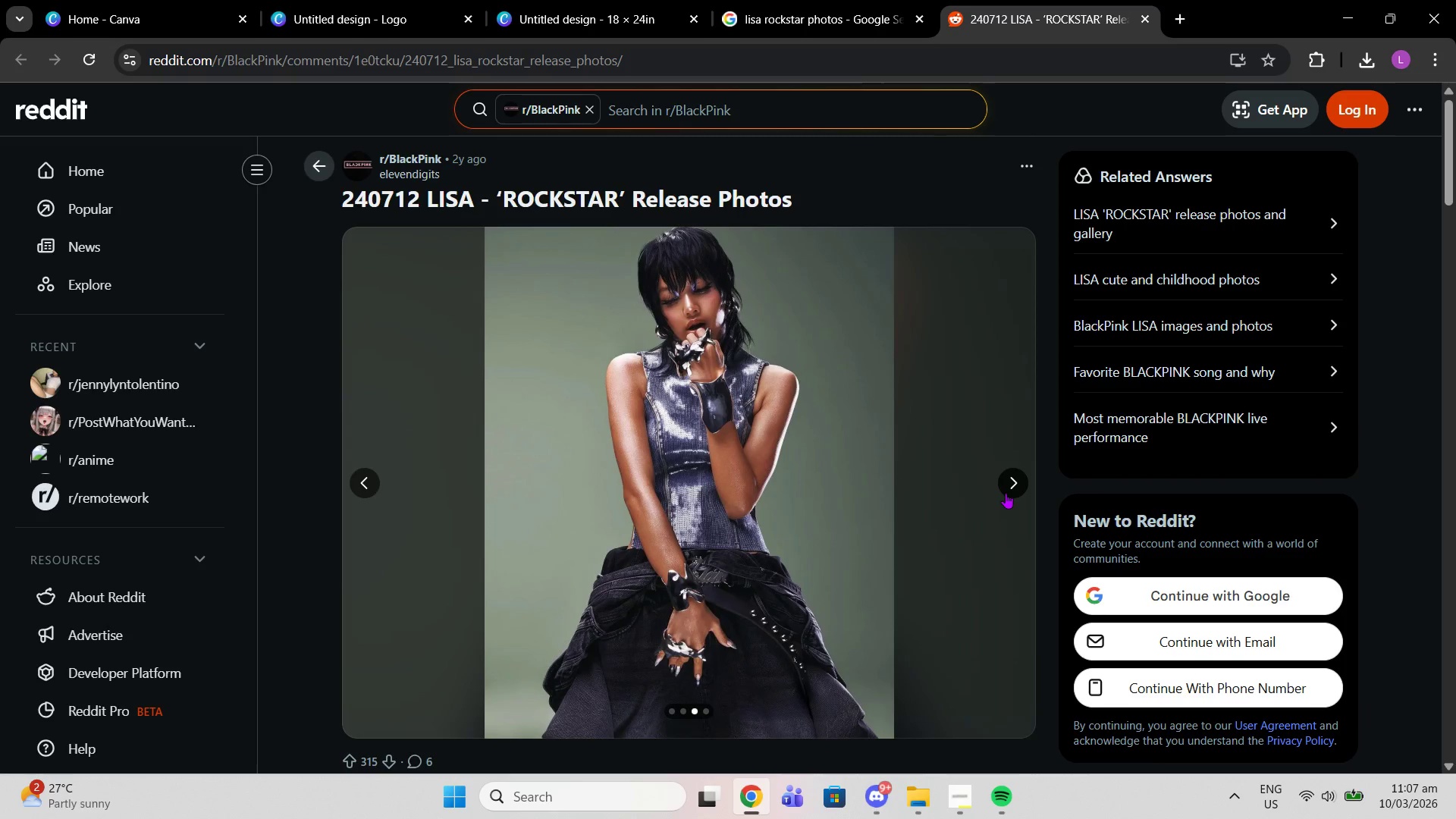 
left_click([1006, 493])
 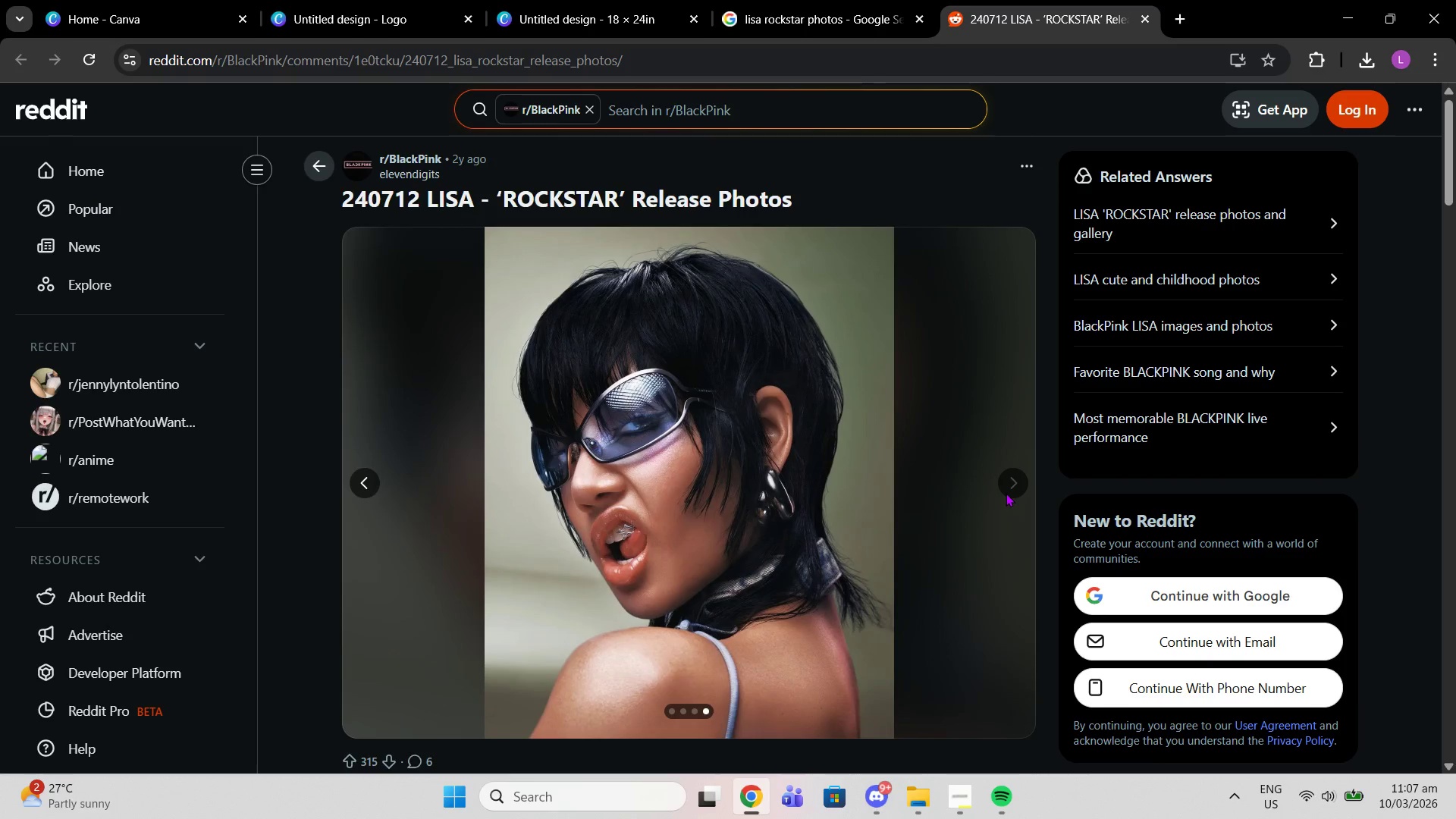 
left_click([1006, 493])
 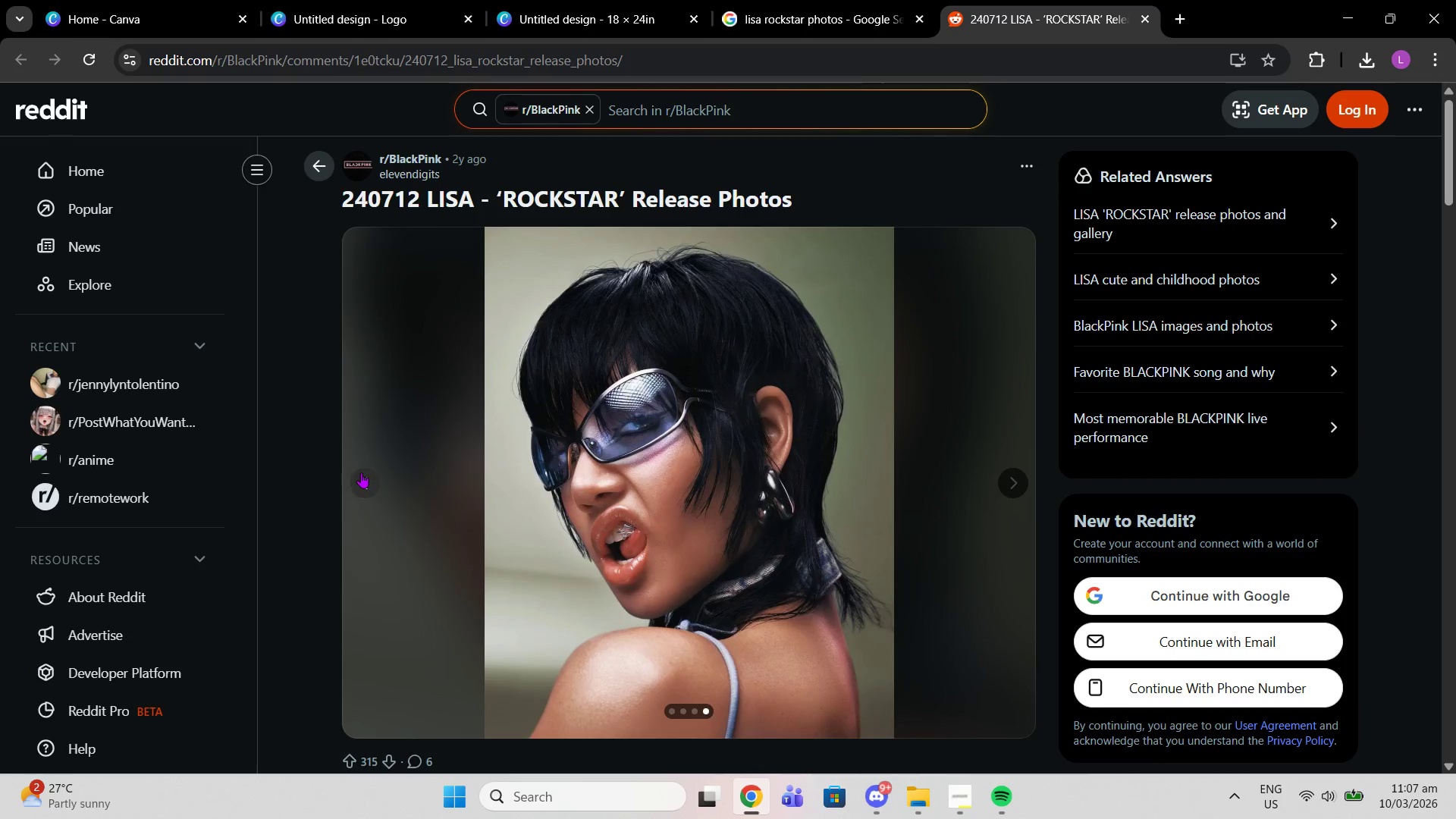 
double_click([361, 472])
 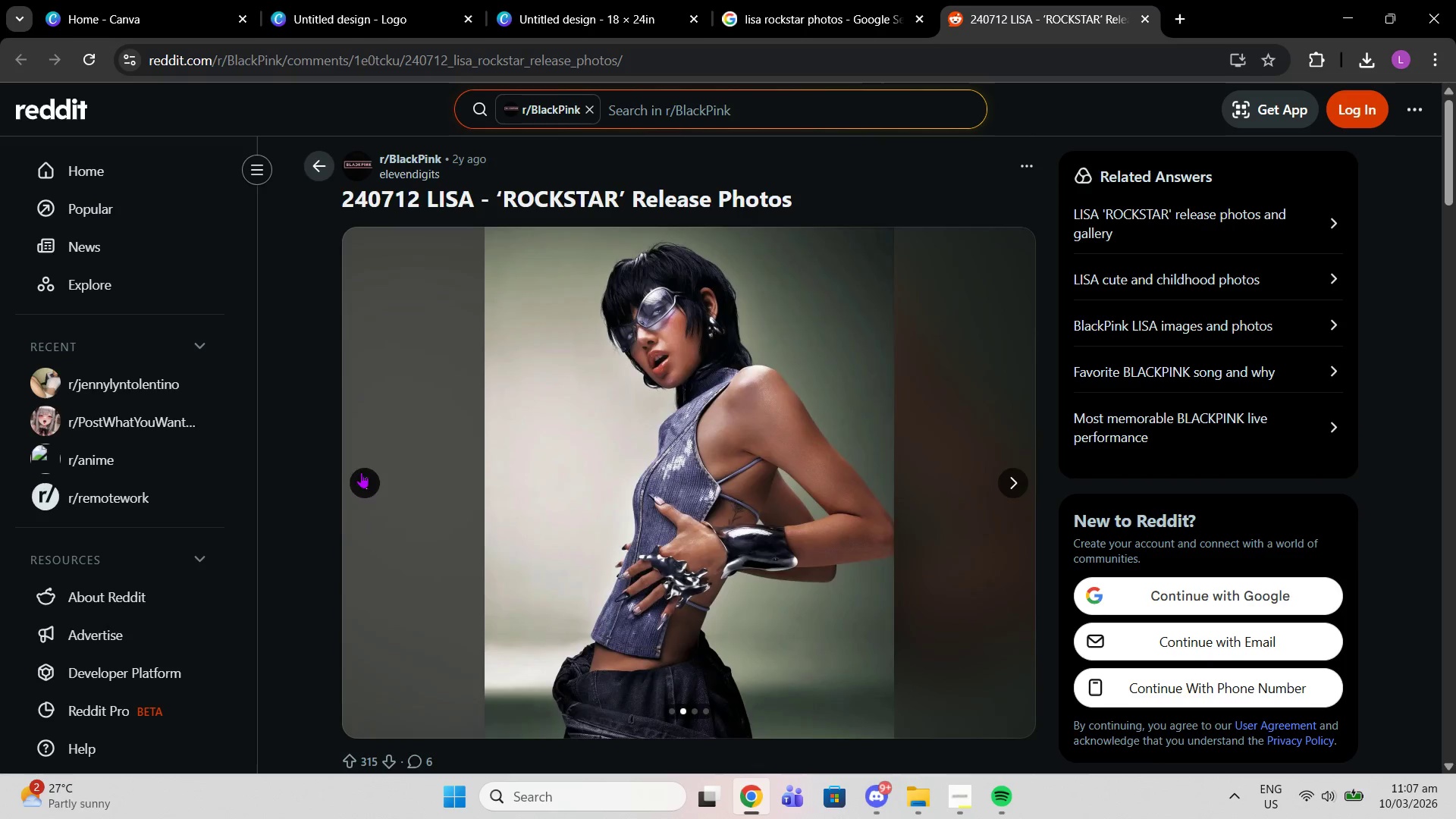 
left_click([361, 472])
 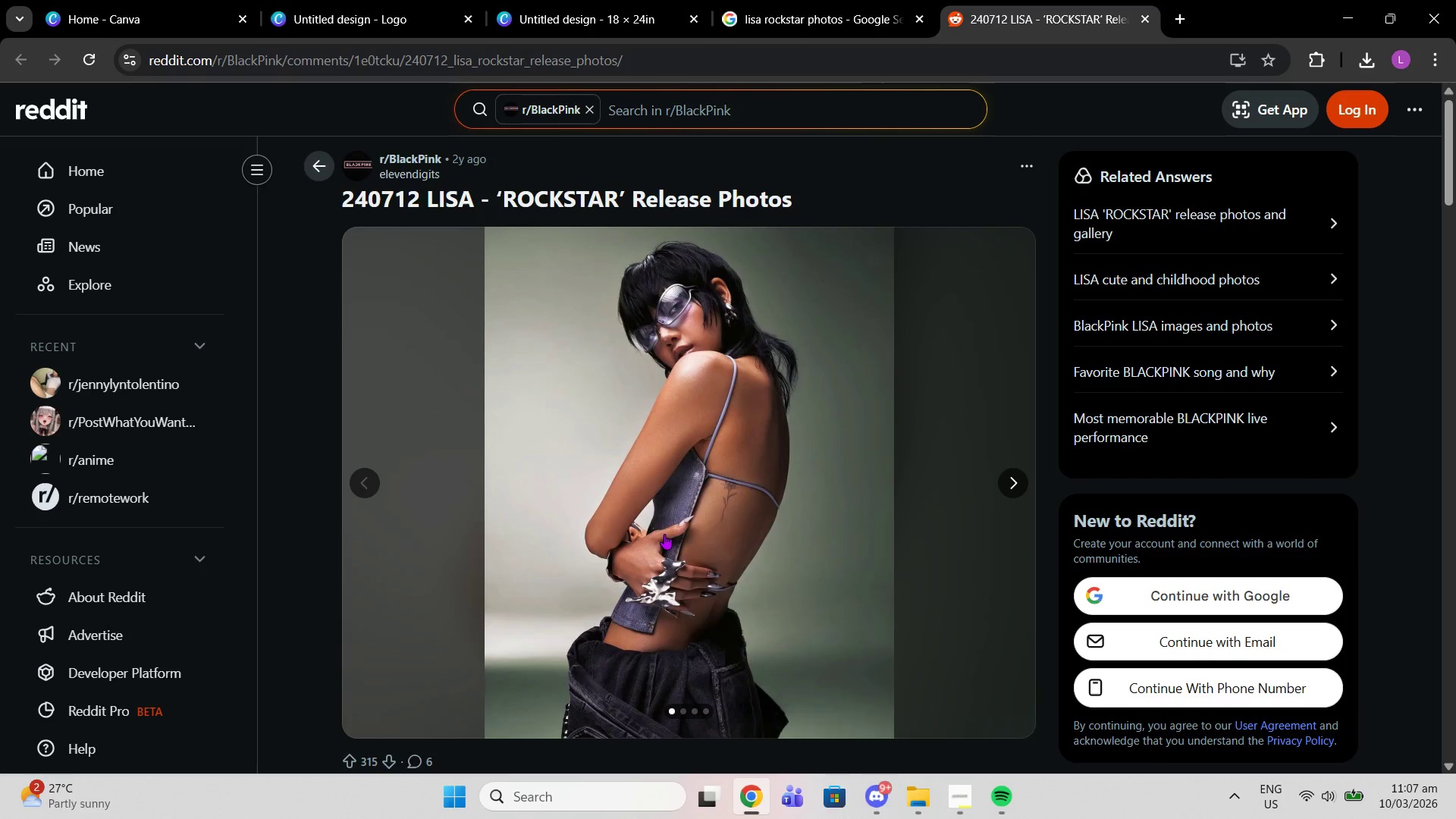 
right_click([664, 534])
 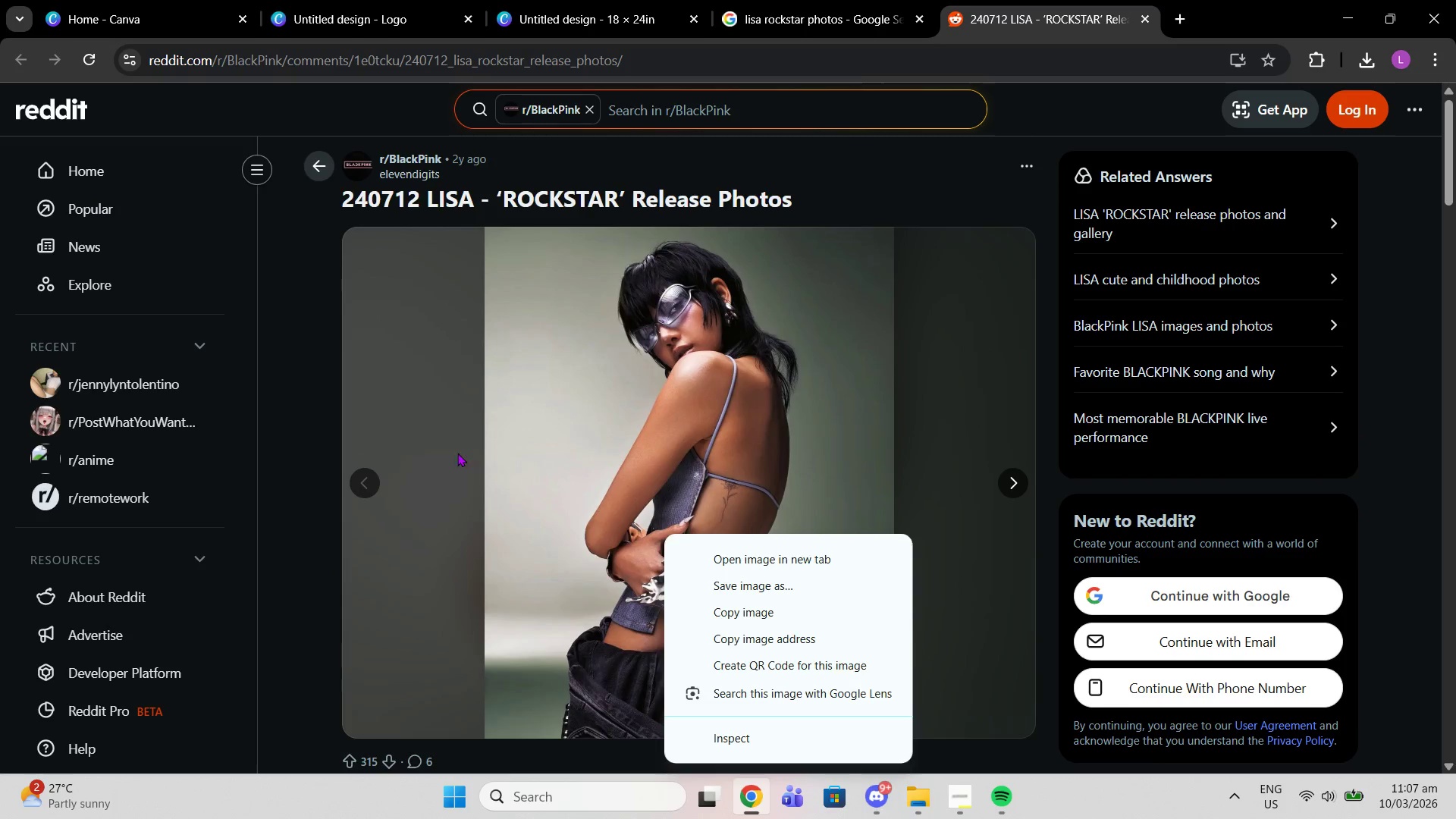 
left_click([457, 453])
 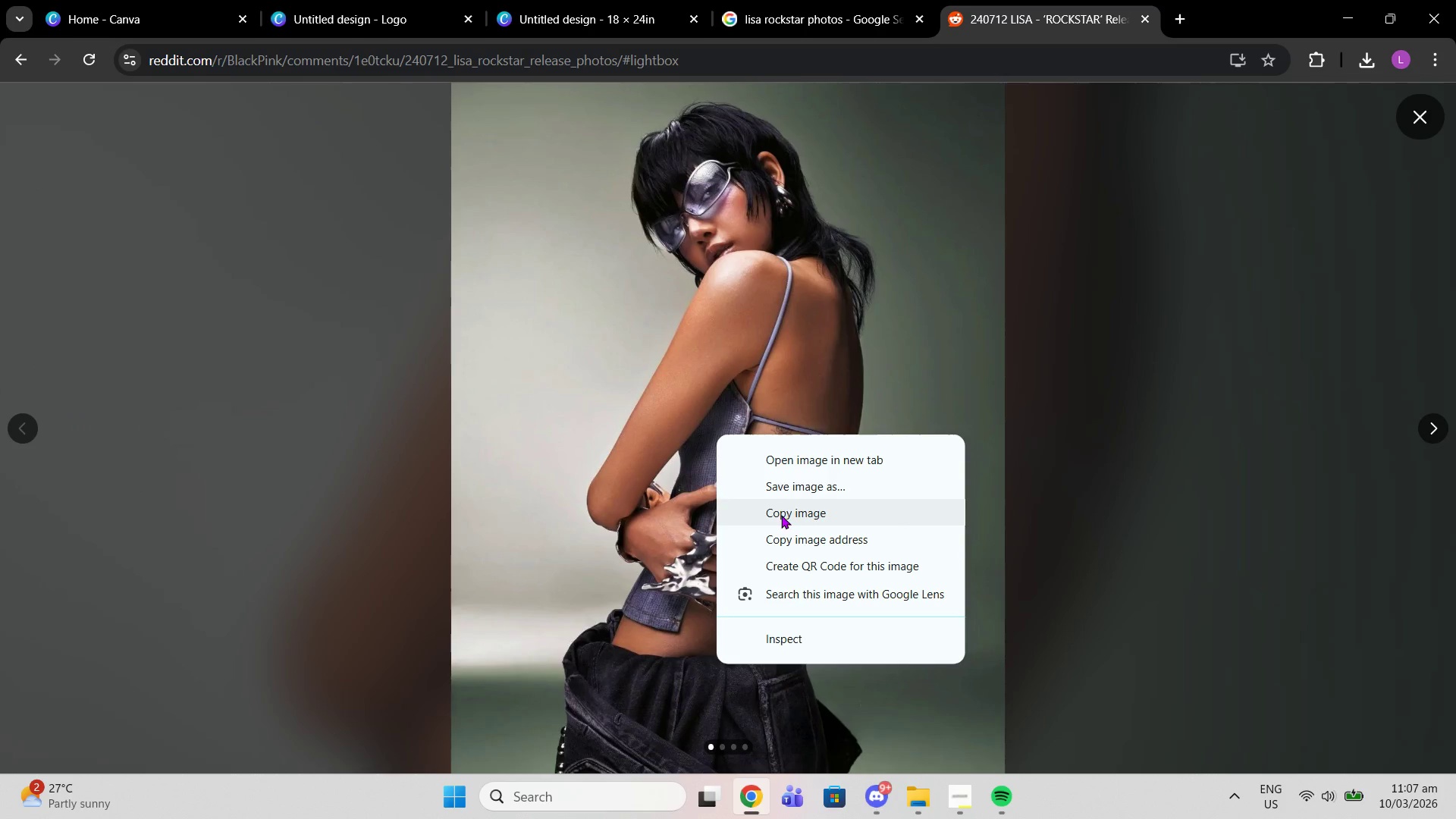 
left_click([777, 491])
 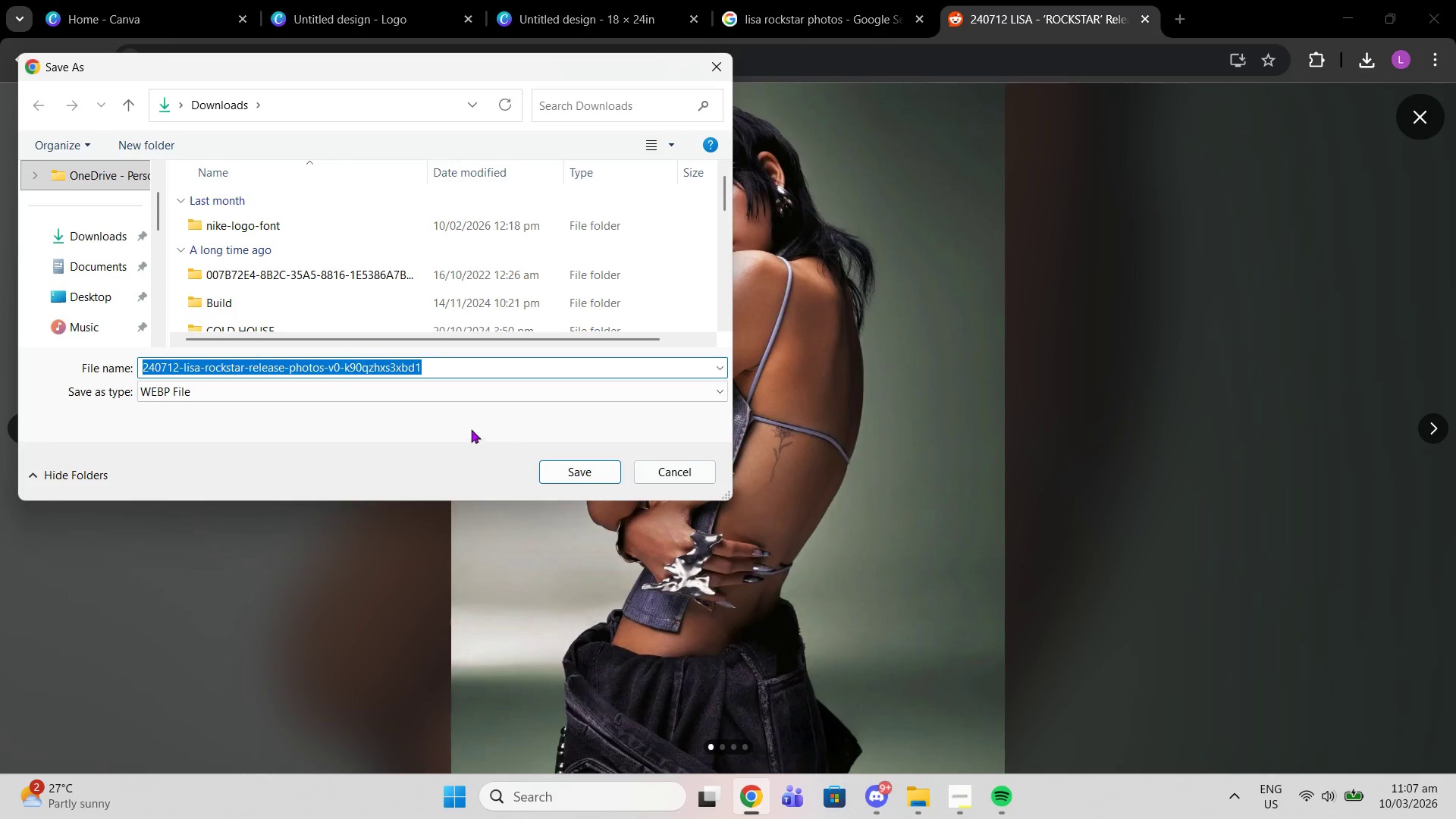 
left_click([783, 372])
 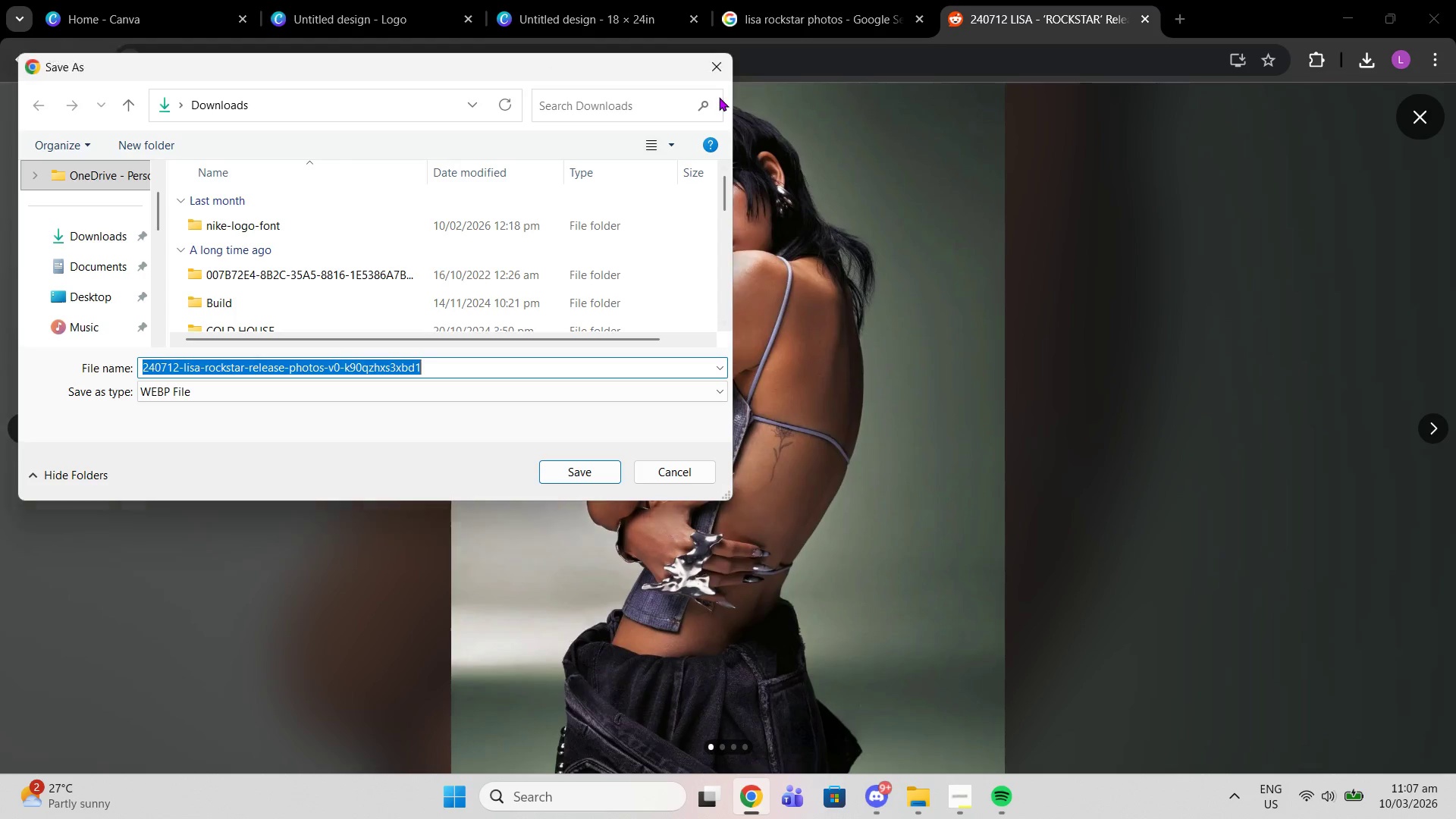 
left_click([713, 68])
 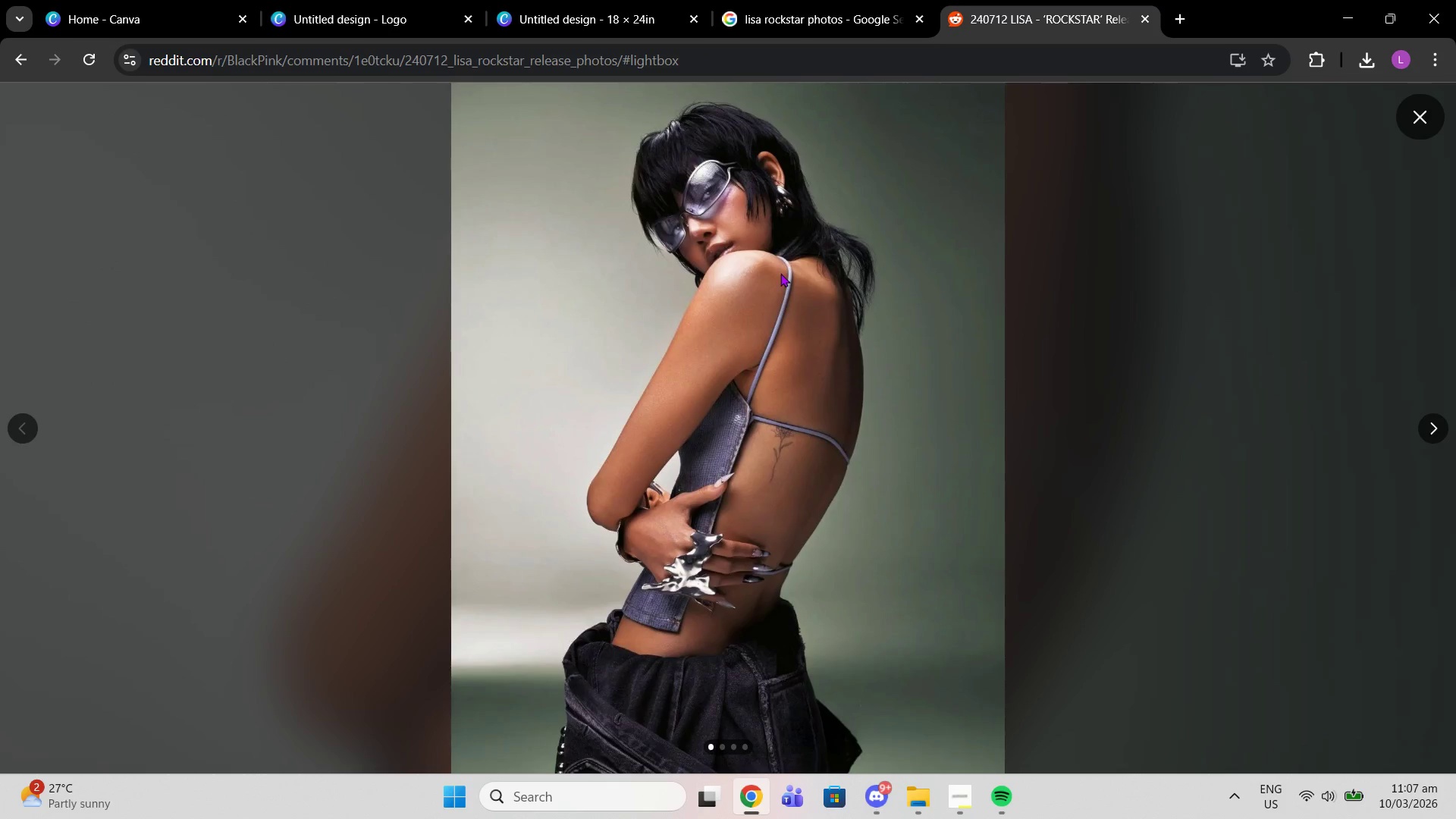 
right_click([780, 273])
 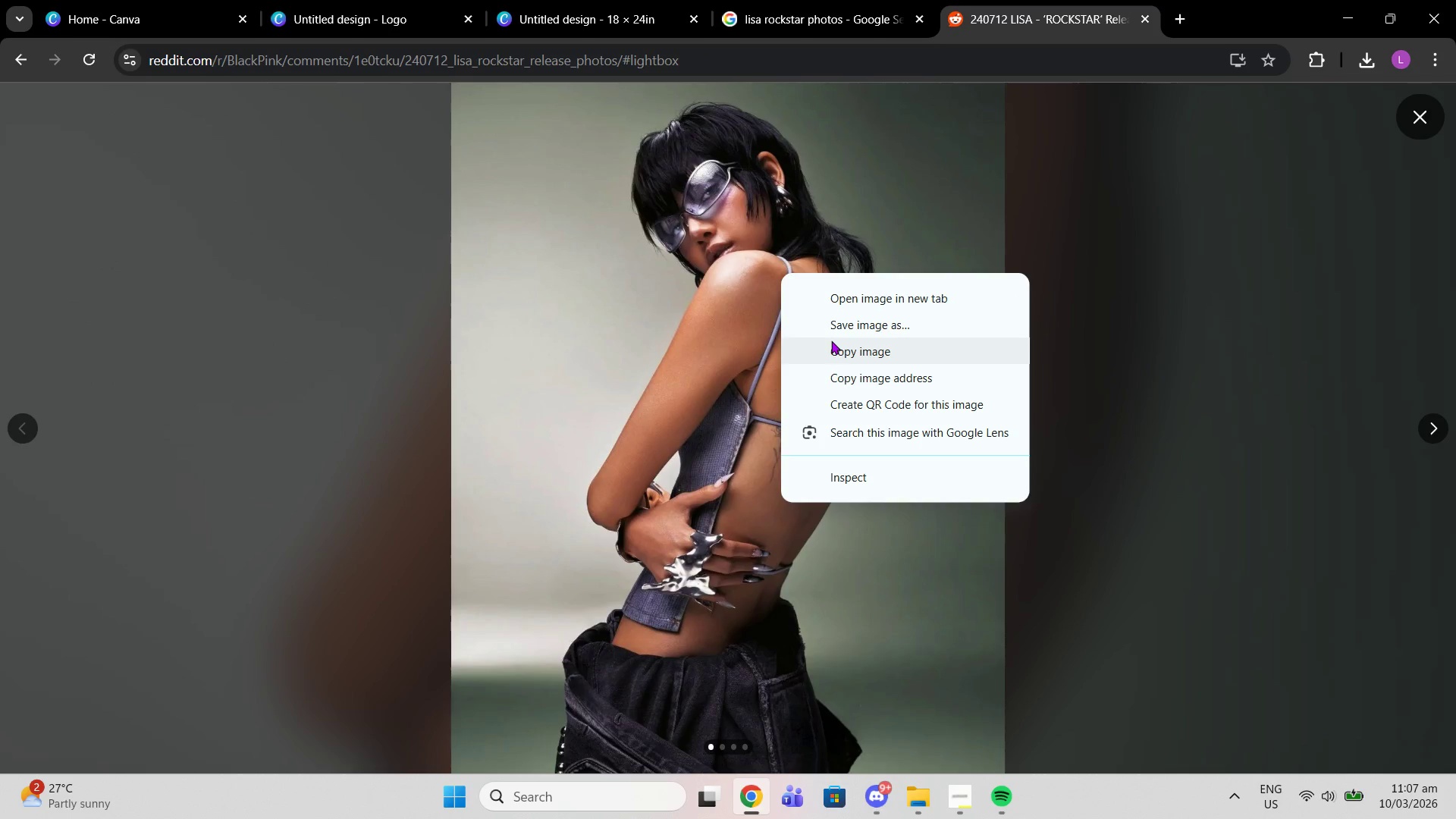 
left_click([824, 329])
 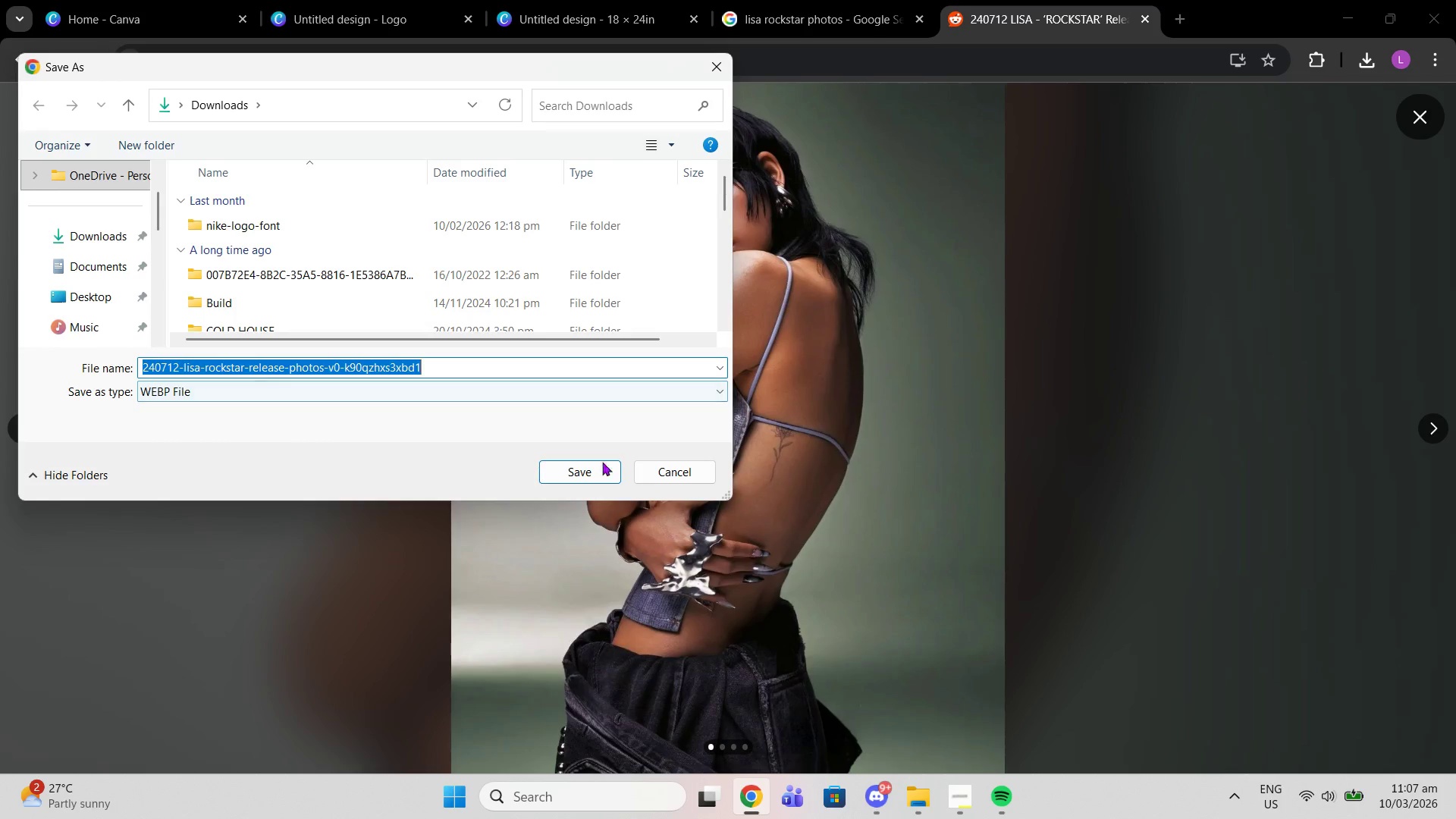 
double_click([582, 472])
 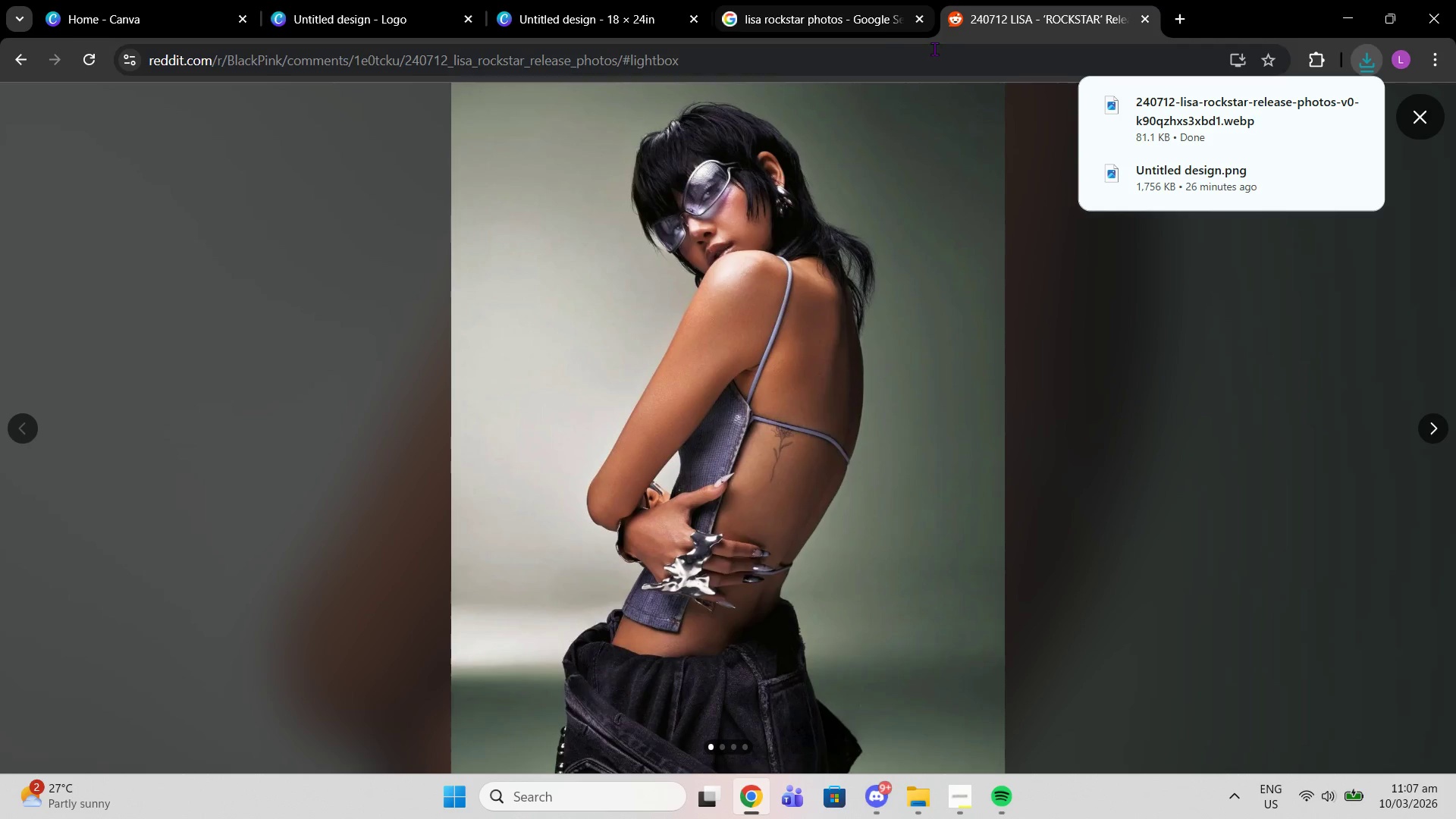 
left_click([845, 17])
 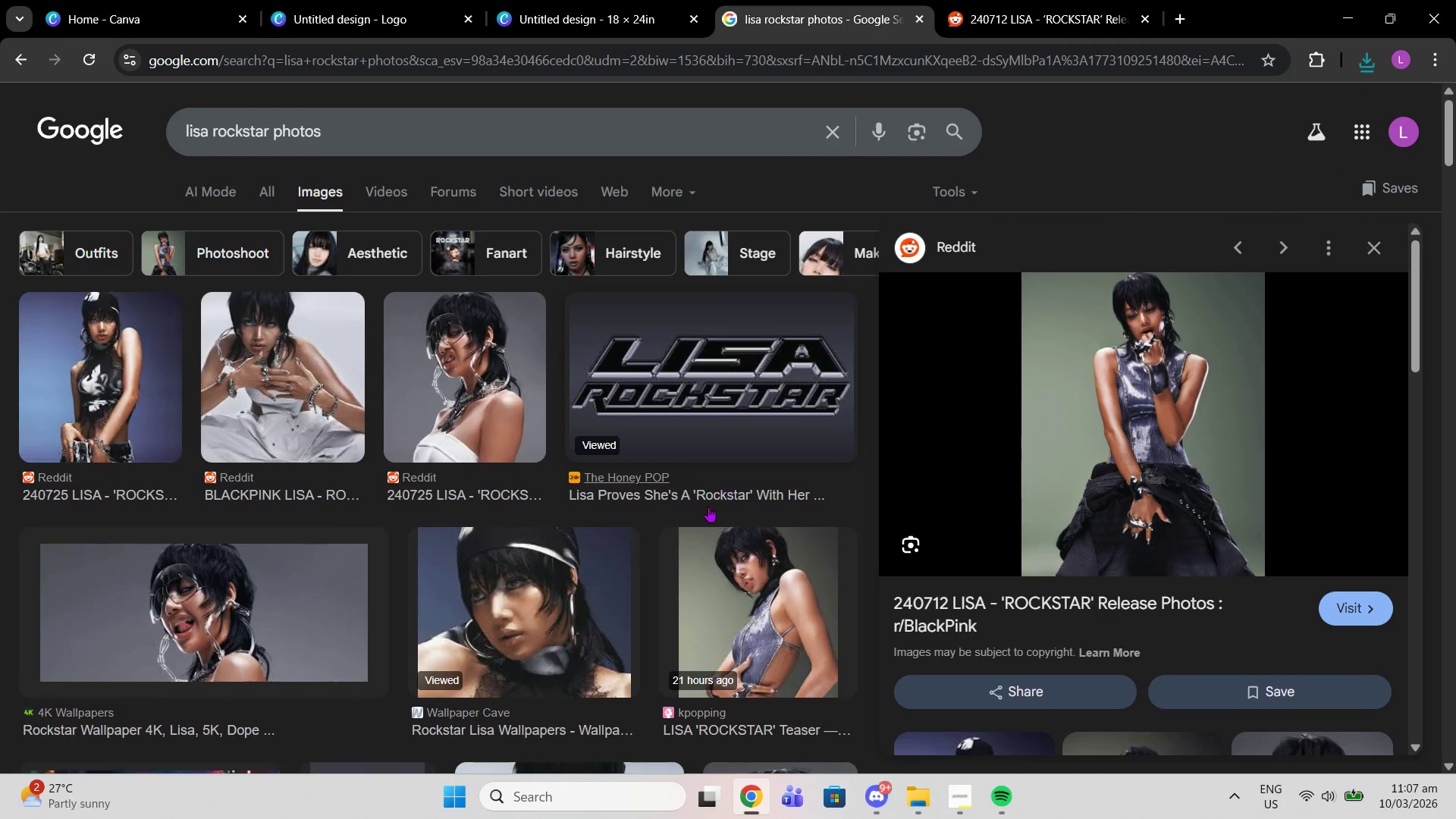 
scroll: coordinate [643, 556], scroll_direction: down, amount: 12.0
 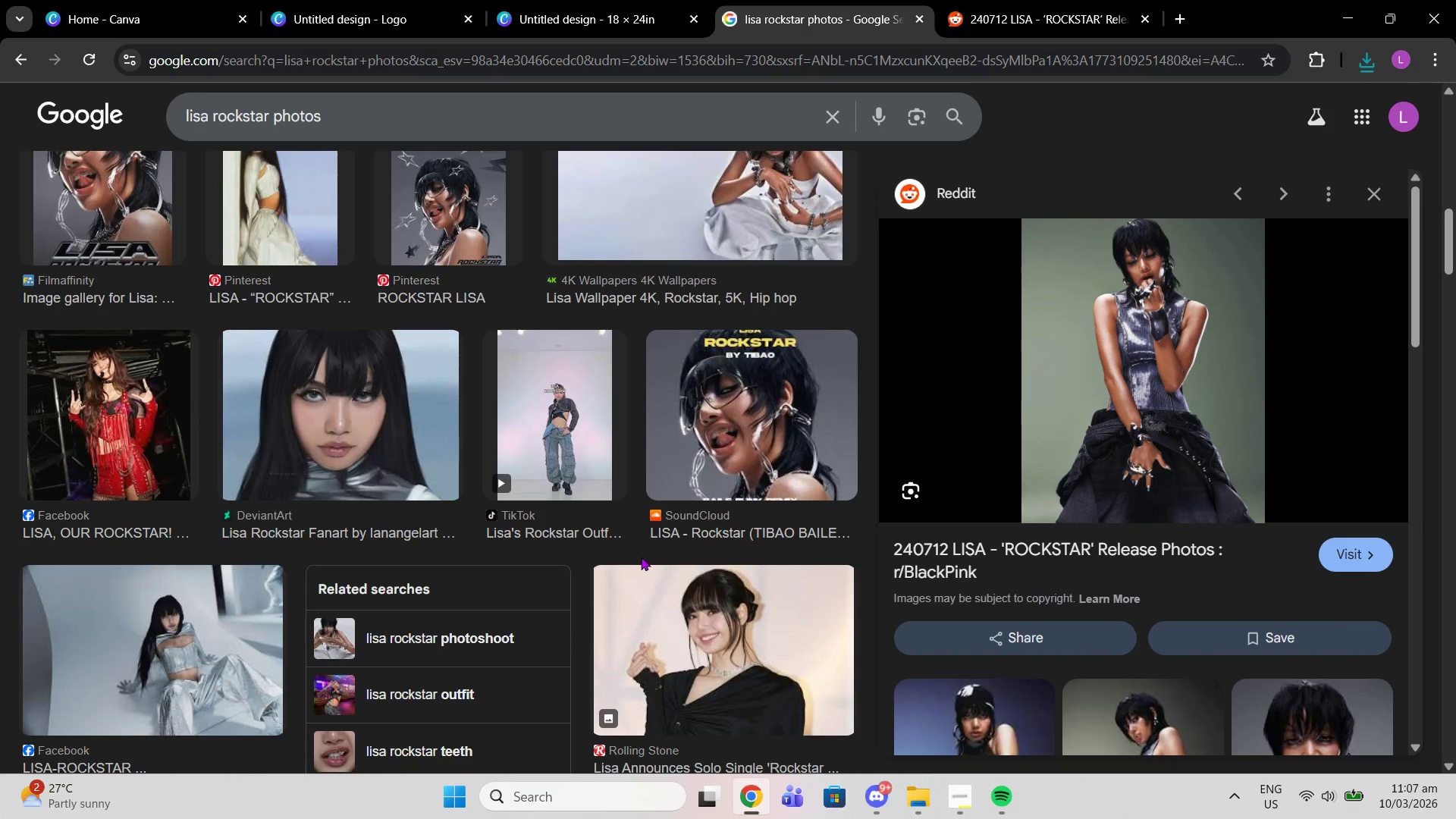 
scroll: coordinate [638, 565], scroll_direction: down, amount: 4.0
 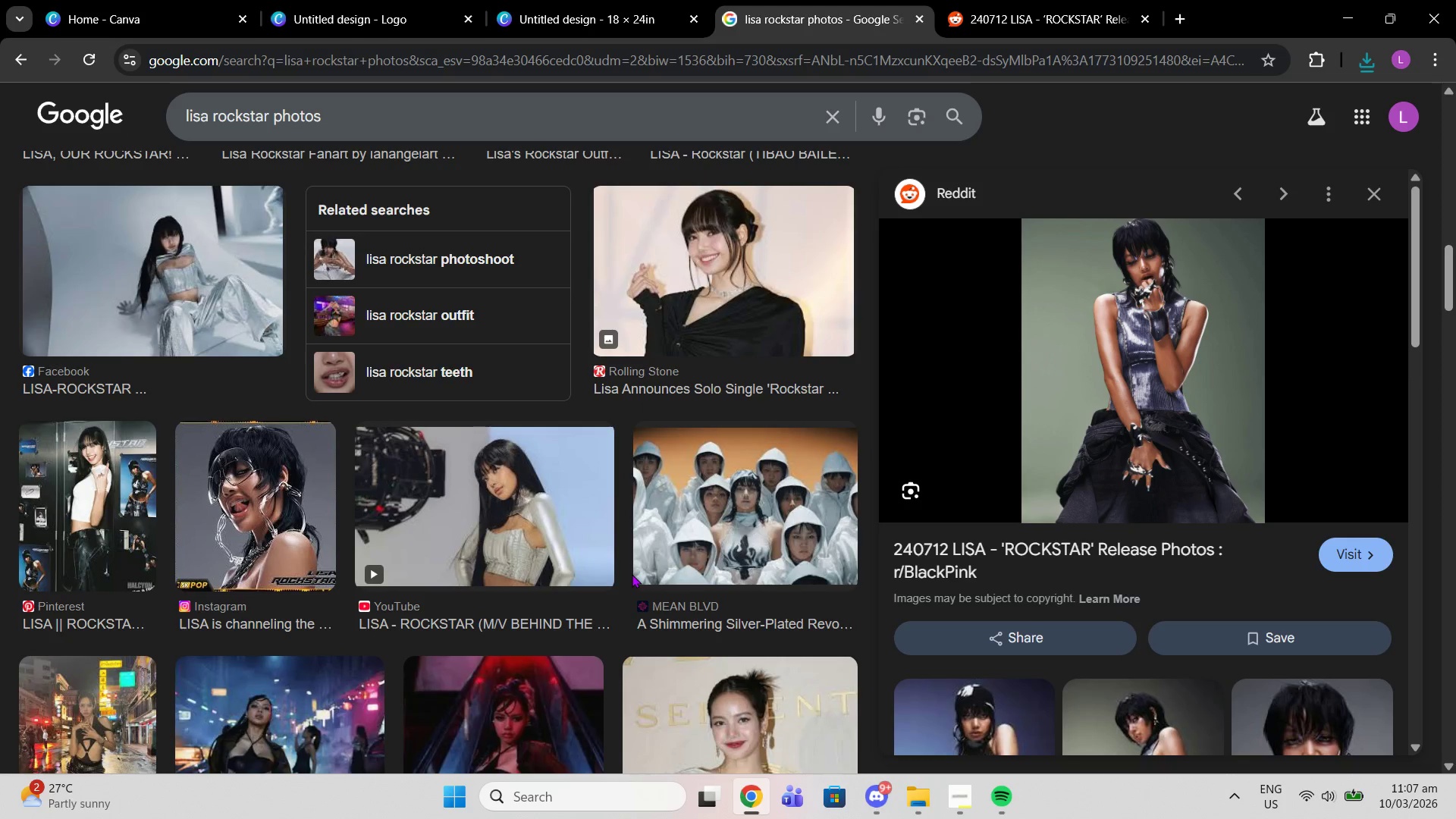 
scroll: coordinate [588, 566], scroll_direction: up, amount: 11.0
 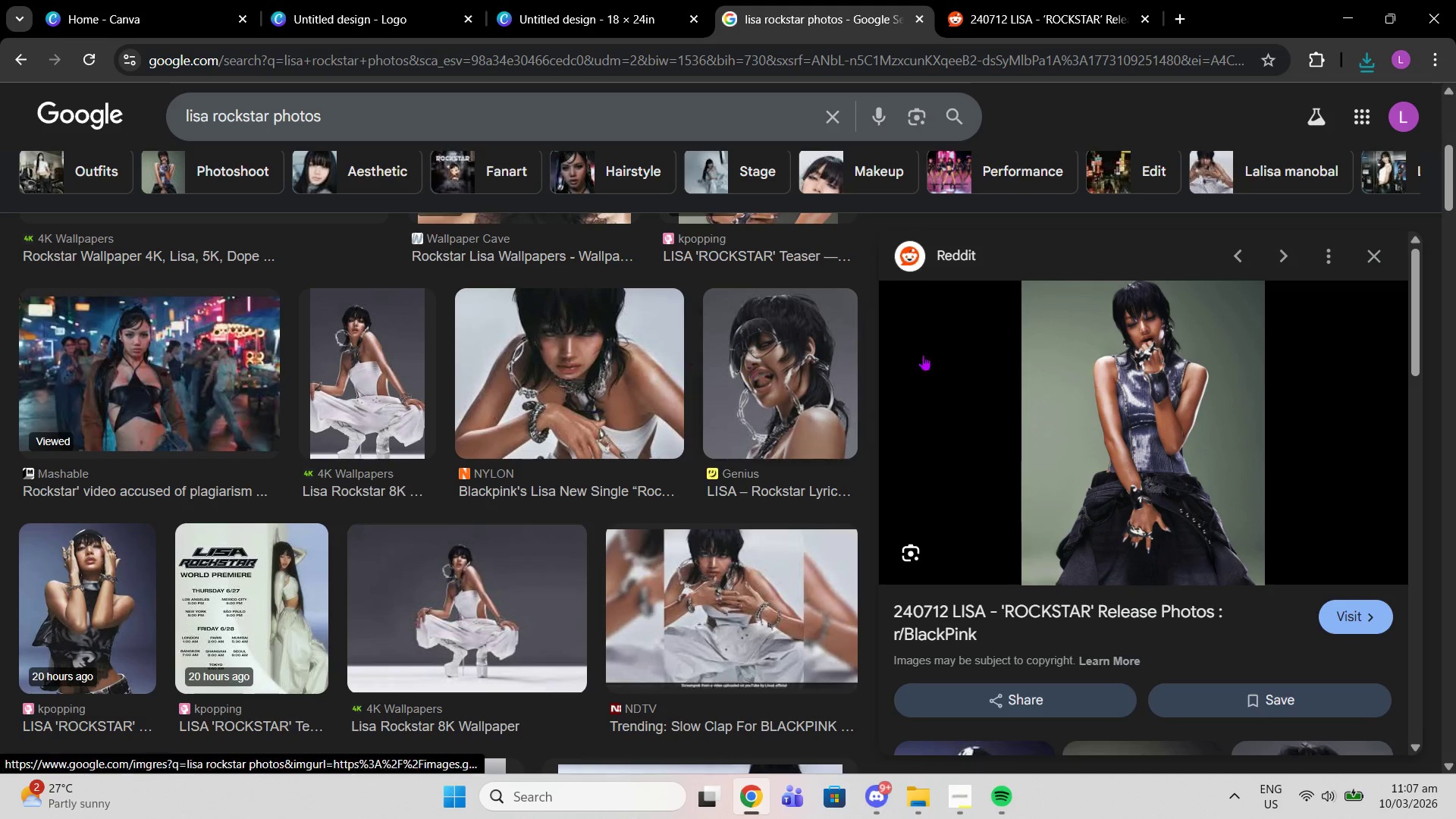 
left_click([1360, 253])
 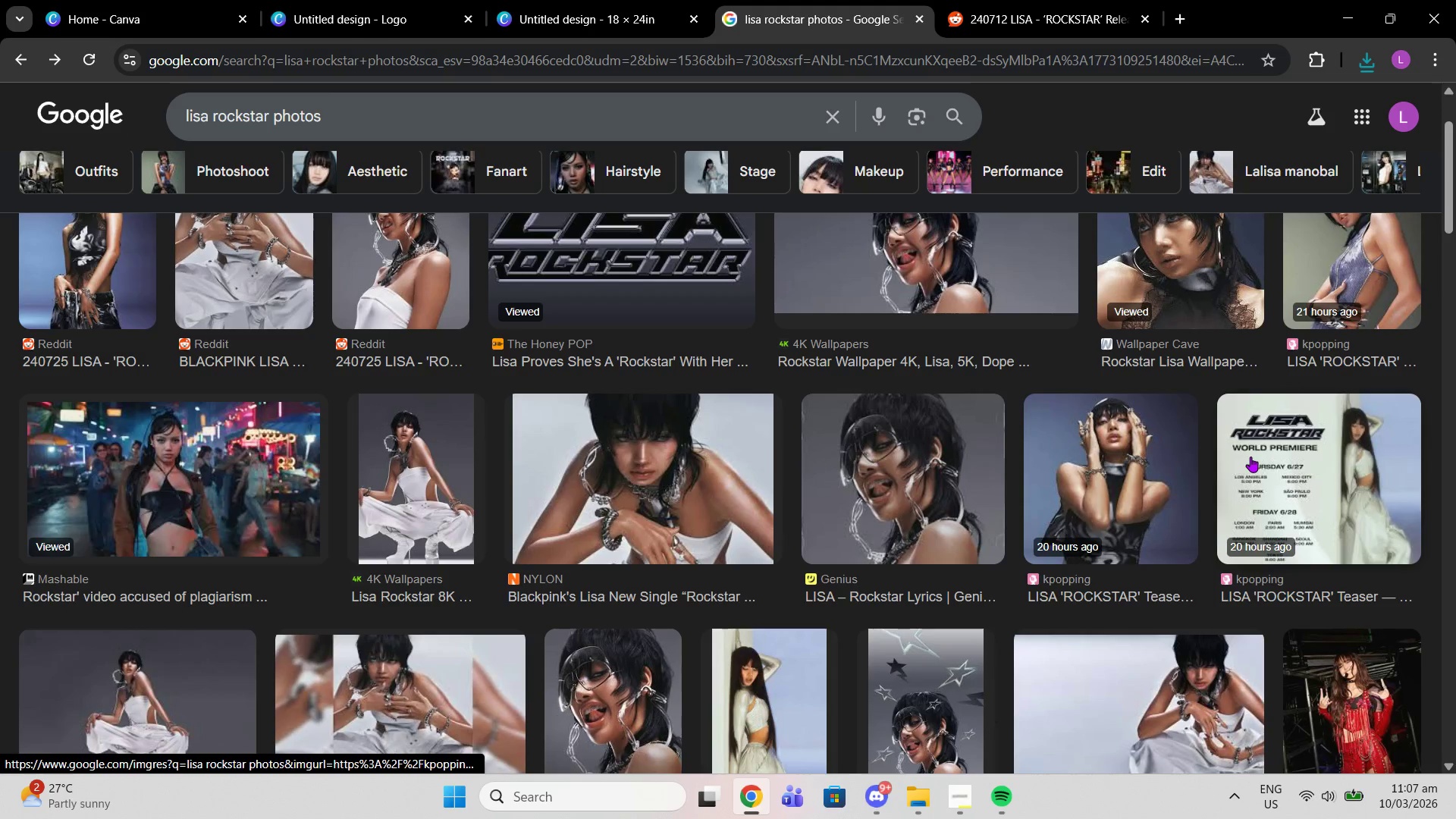 
scroll: coordinate [1250, 457], scroll_direction: up, amount: 2.0
 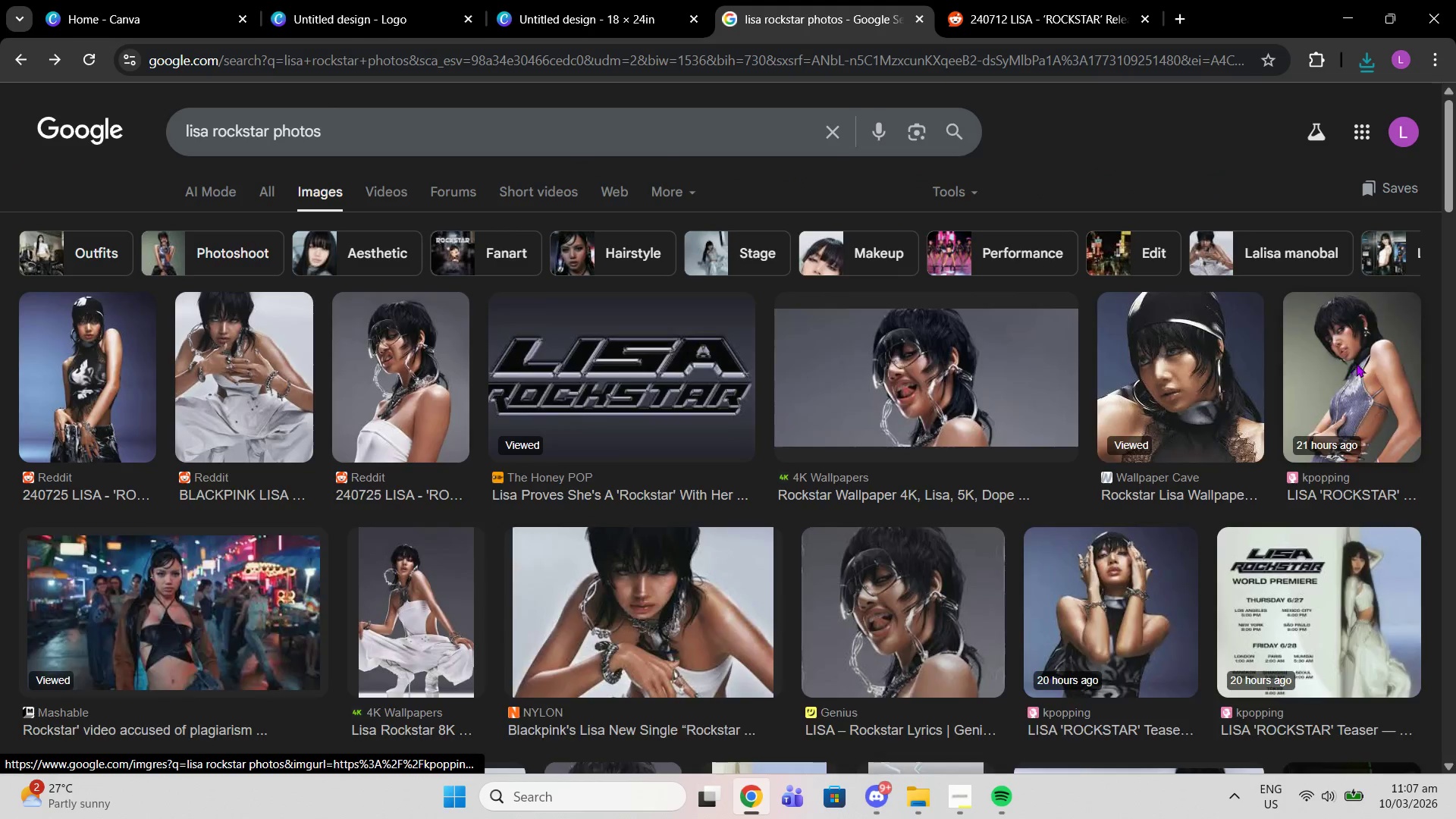 
left_click([1356, 363])
 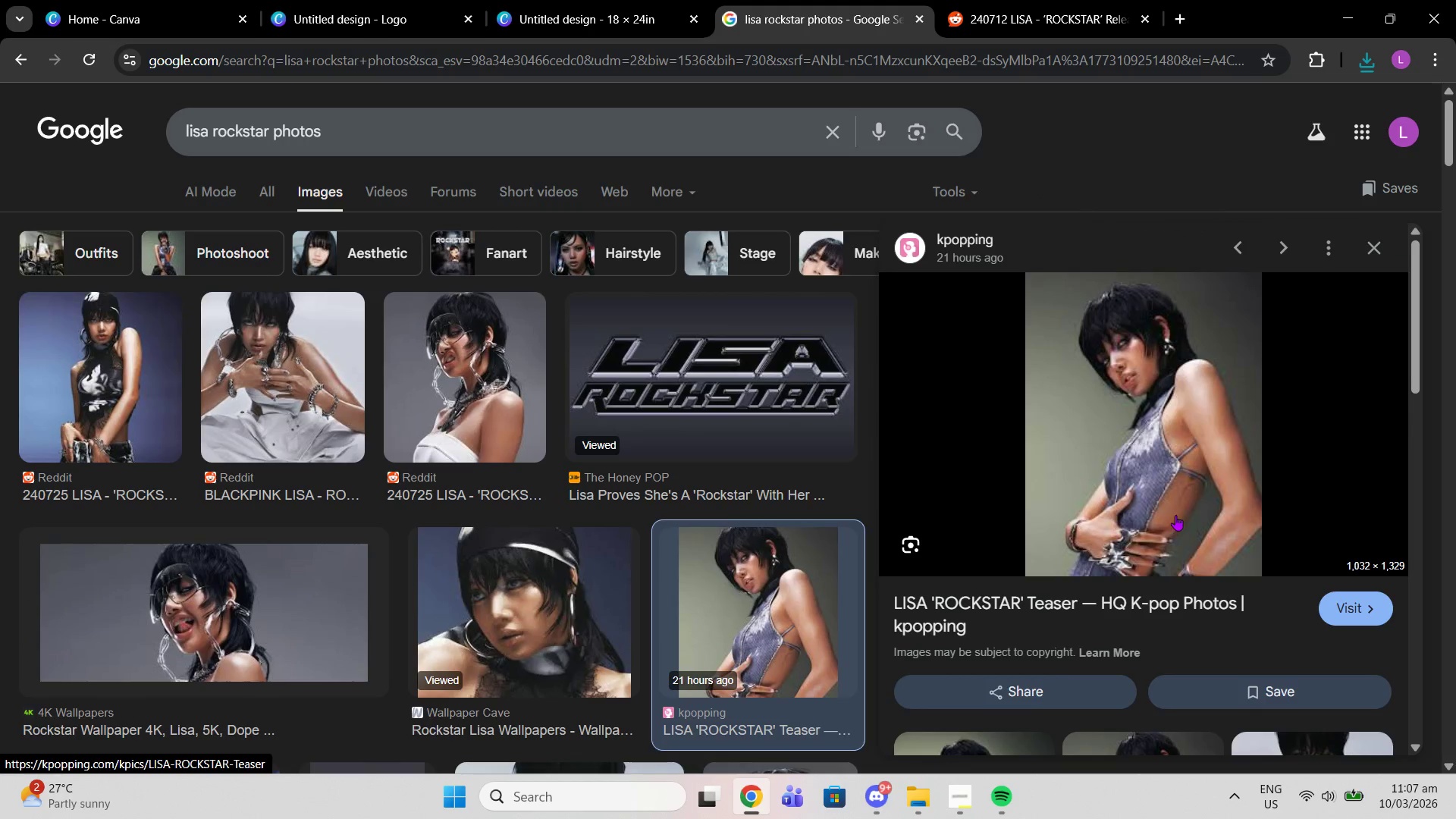 
scroll: coordinate [1151, 526], scroll_direction: down, amount: 10.0
 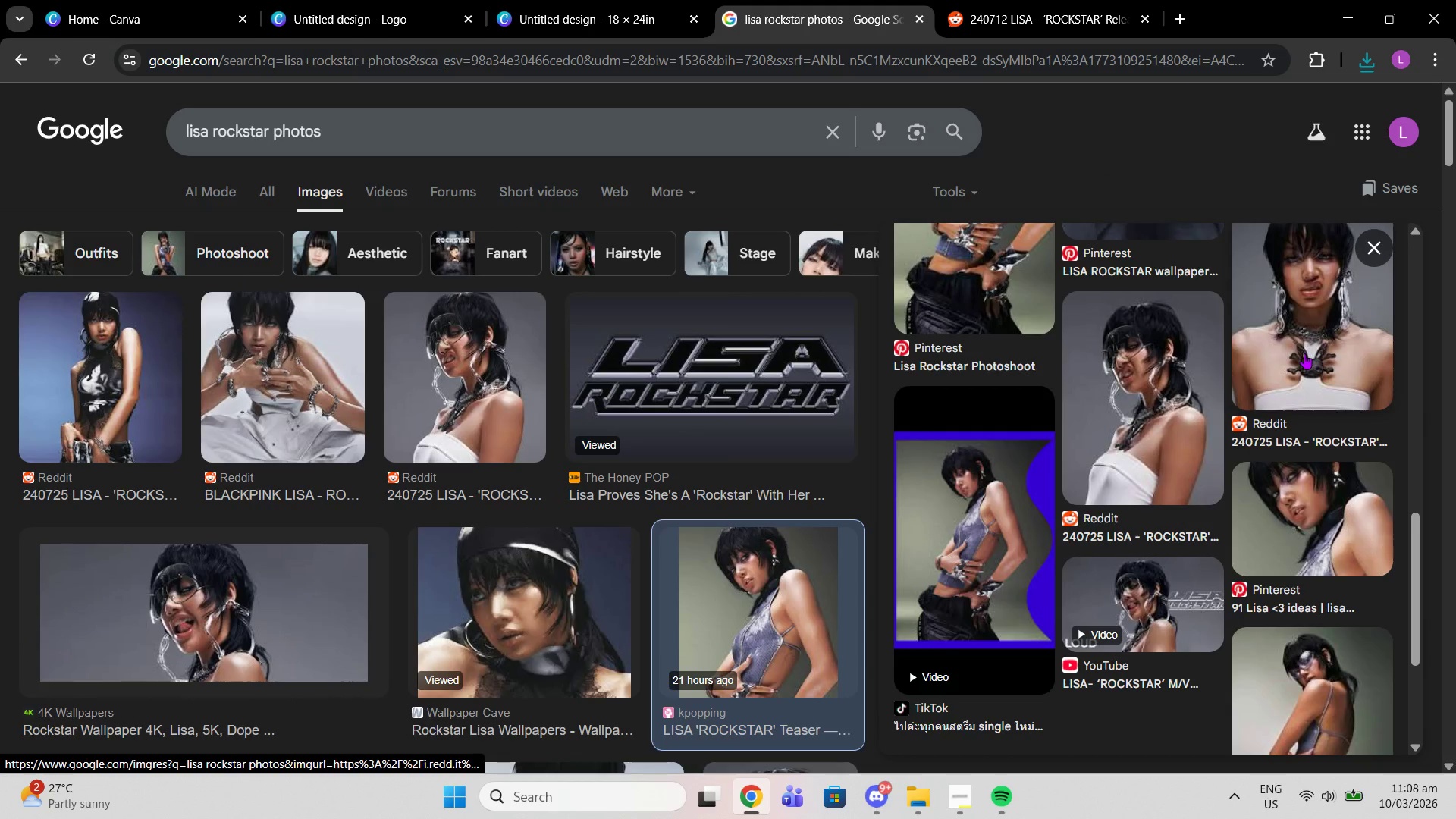 
left_click([1304, 353])
 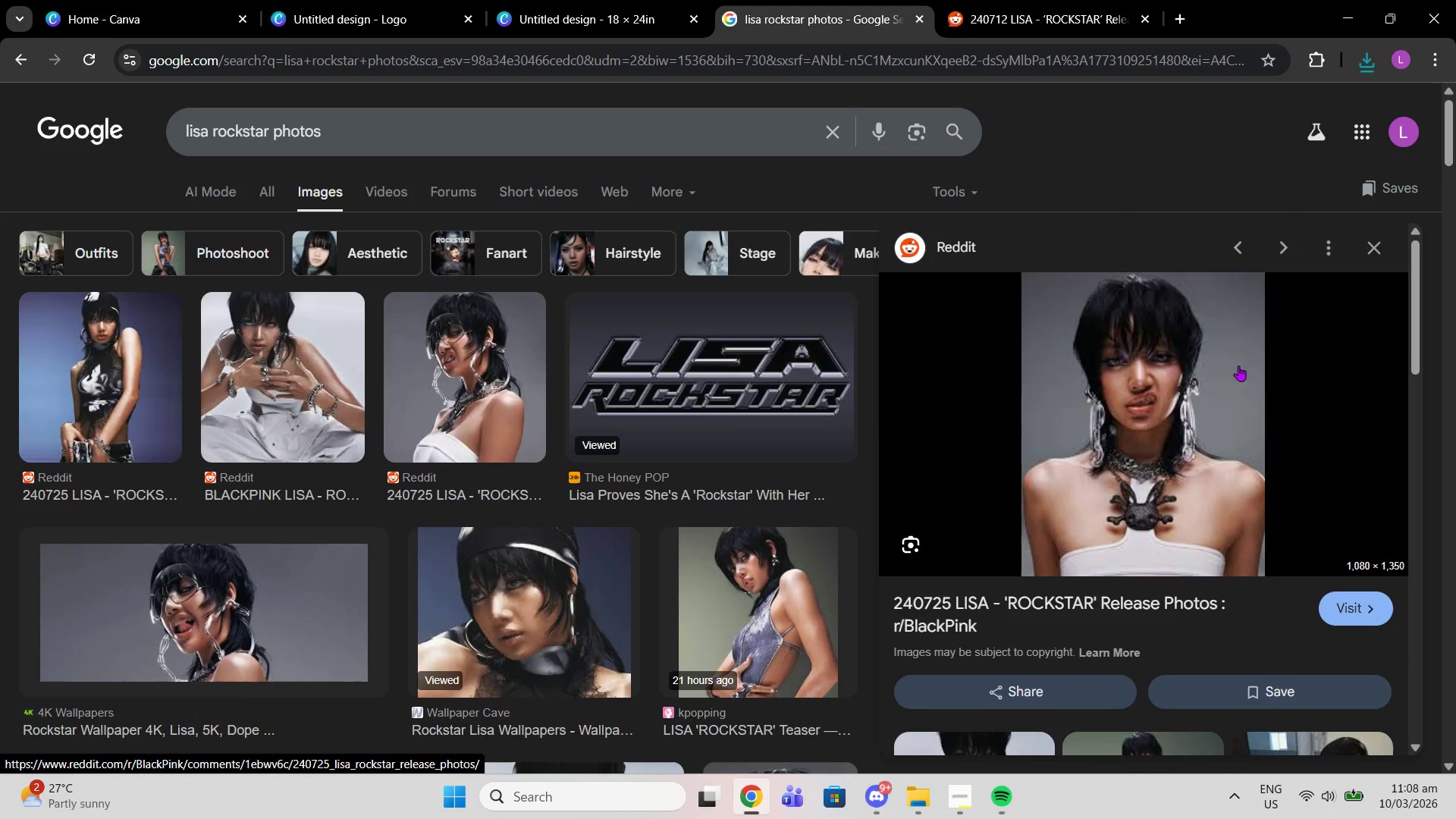 
scroll: coordinate [1110, 552], scroll_direction: down, amount: 4.0
 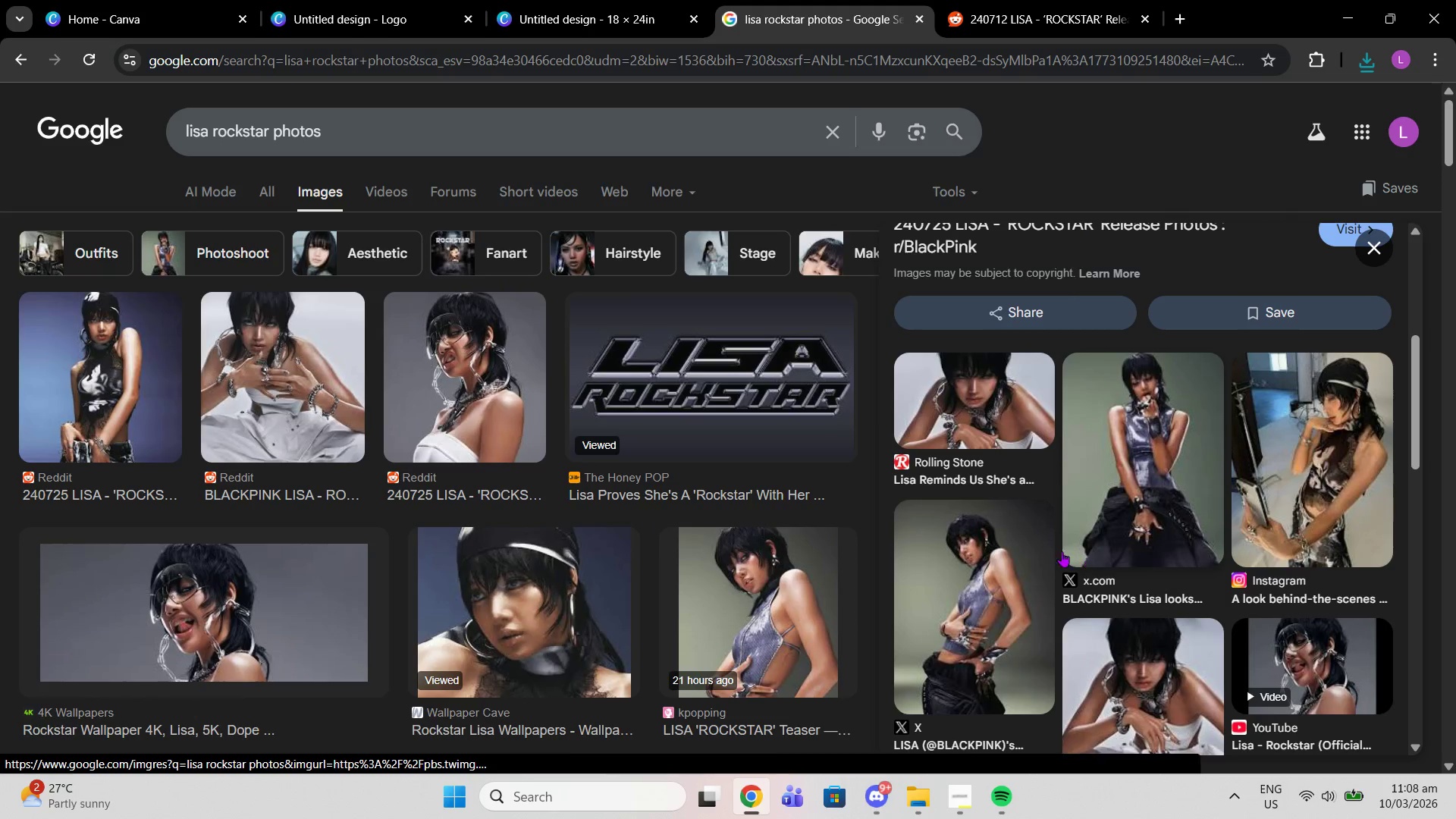 
left_click([510, 0])
 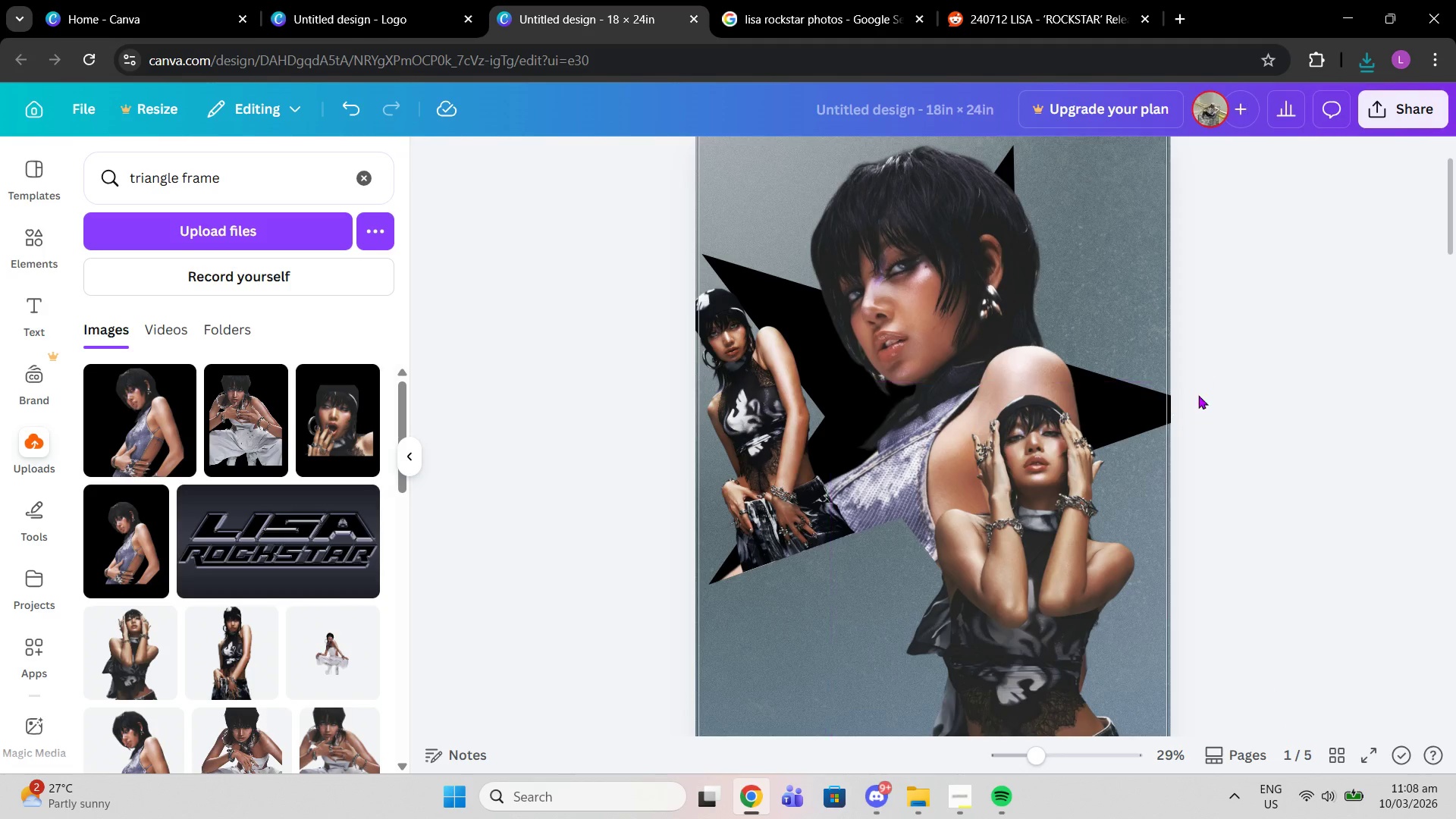 
left_click([1262, 353])
 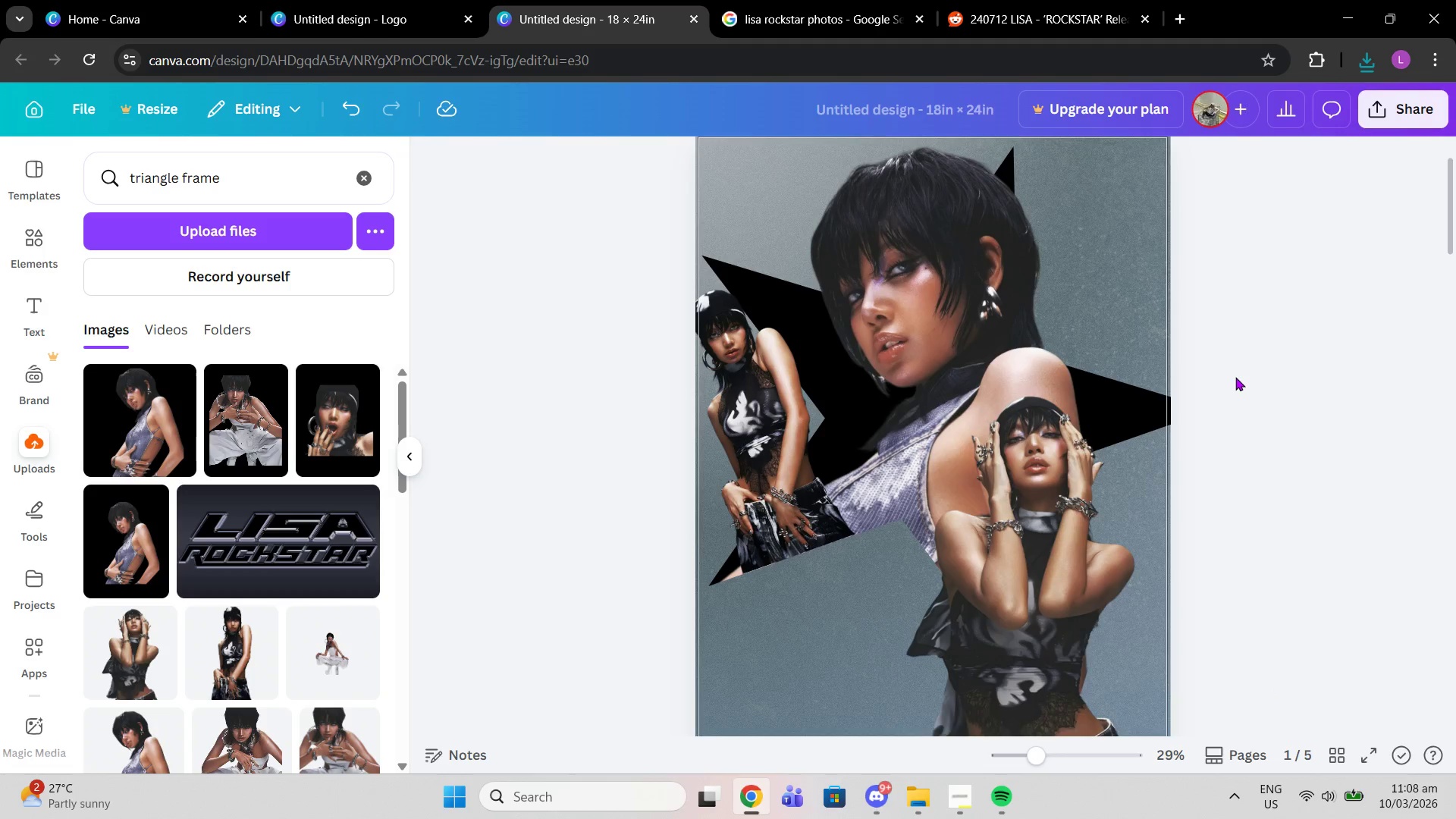 
scroll: coordinate [1235, 377], scroll_direction: up, amount: 1.0
 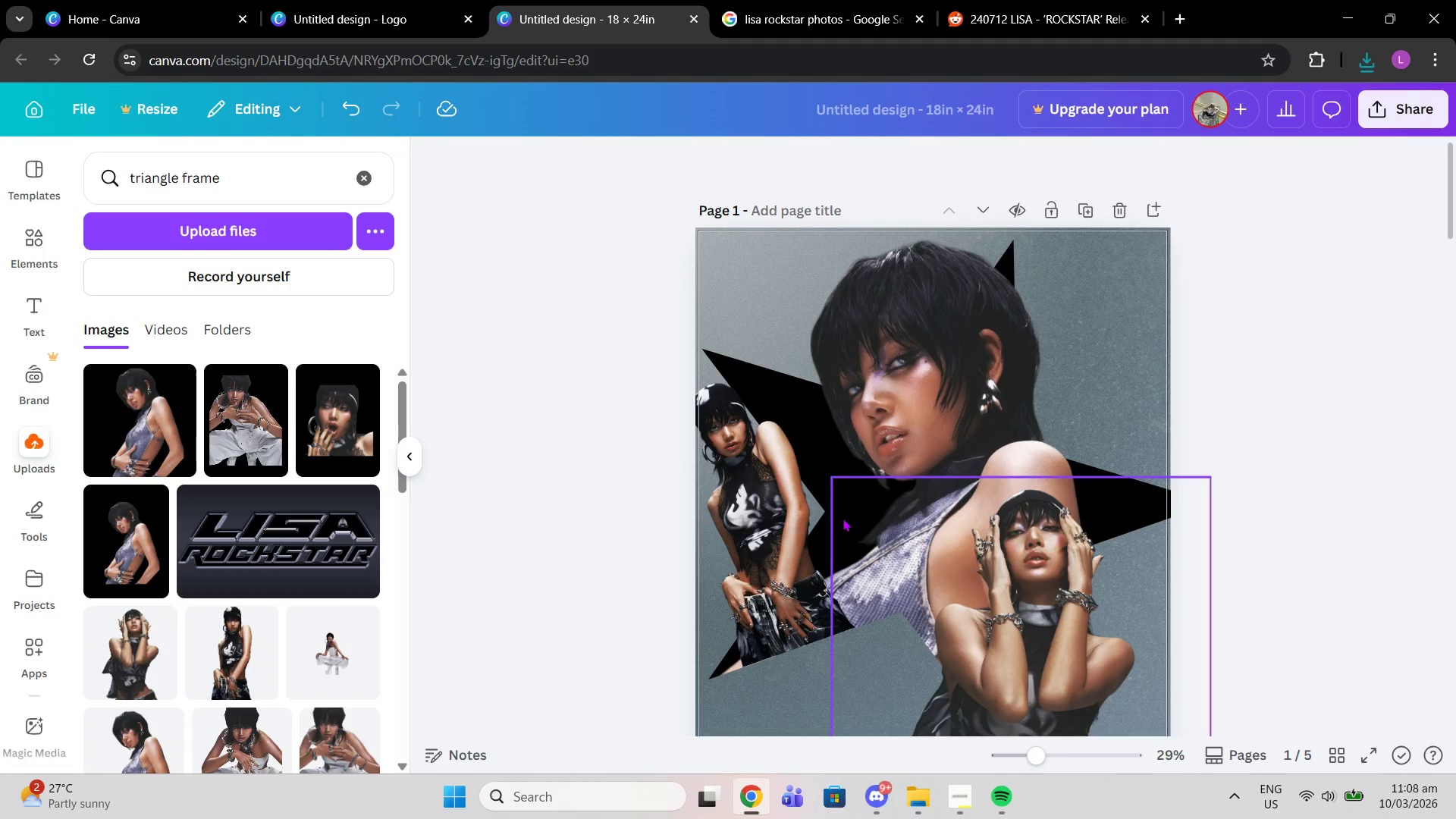 
scroll: coordinate [843, 518], scroll_direction: down, amount: 1.0
 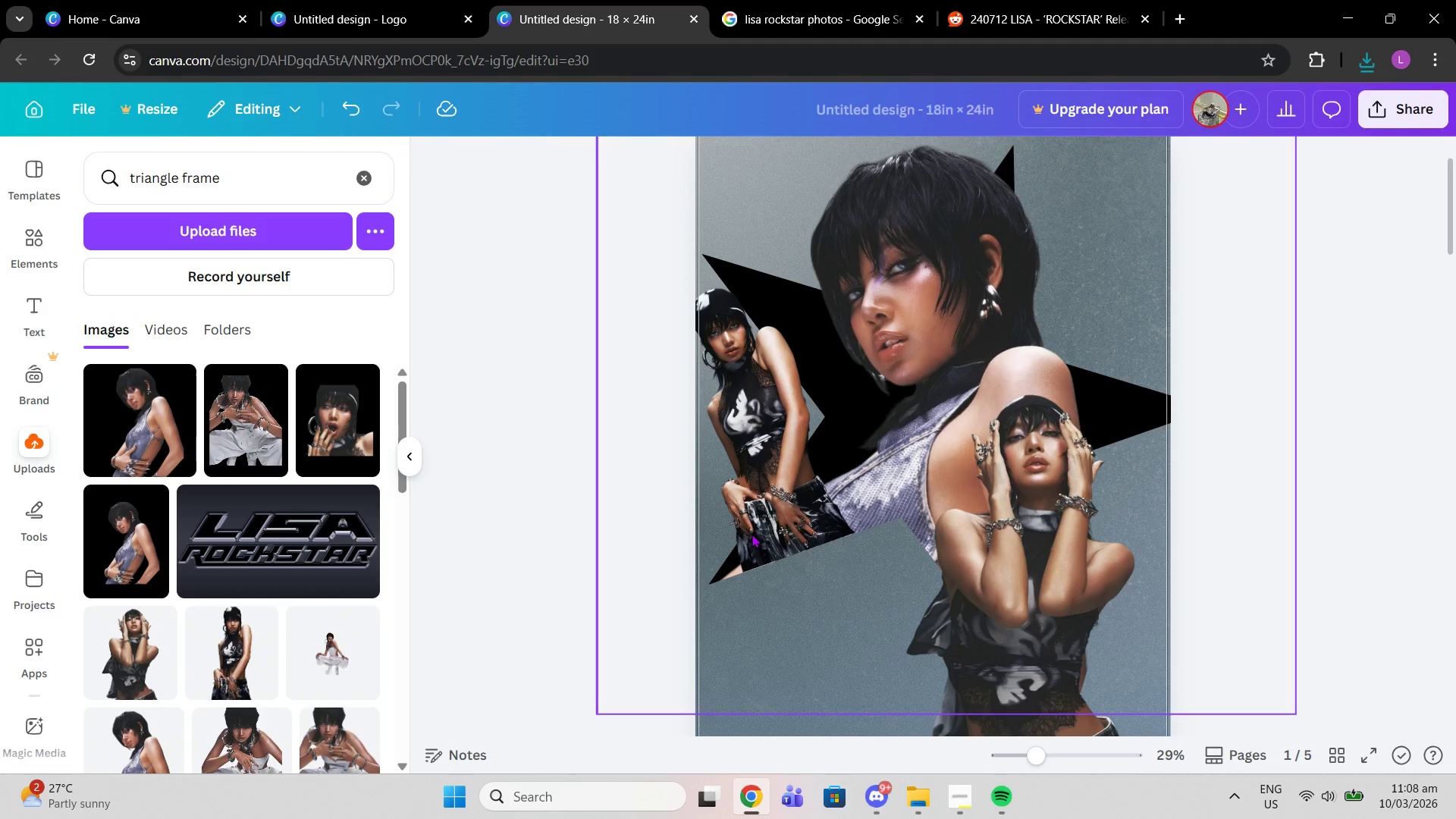 
key(Meta+MetaLeft)
 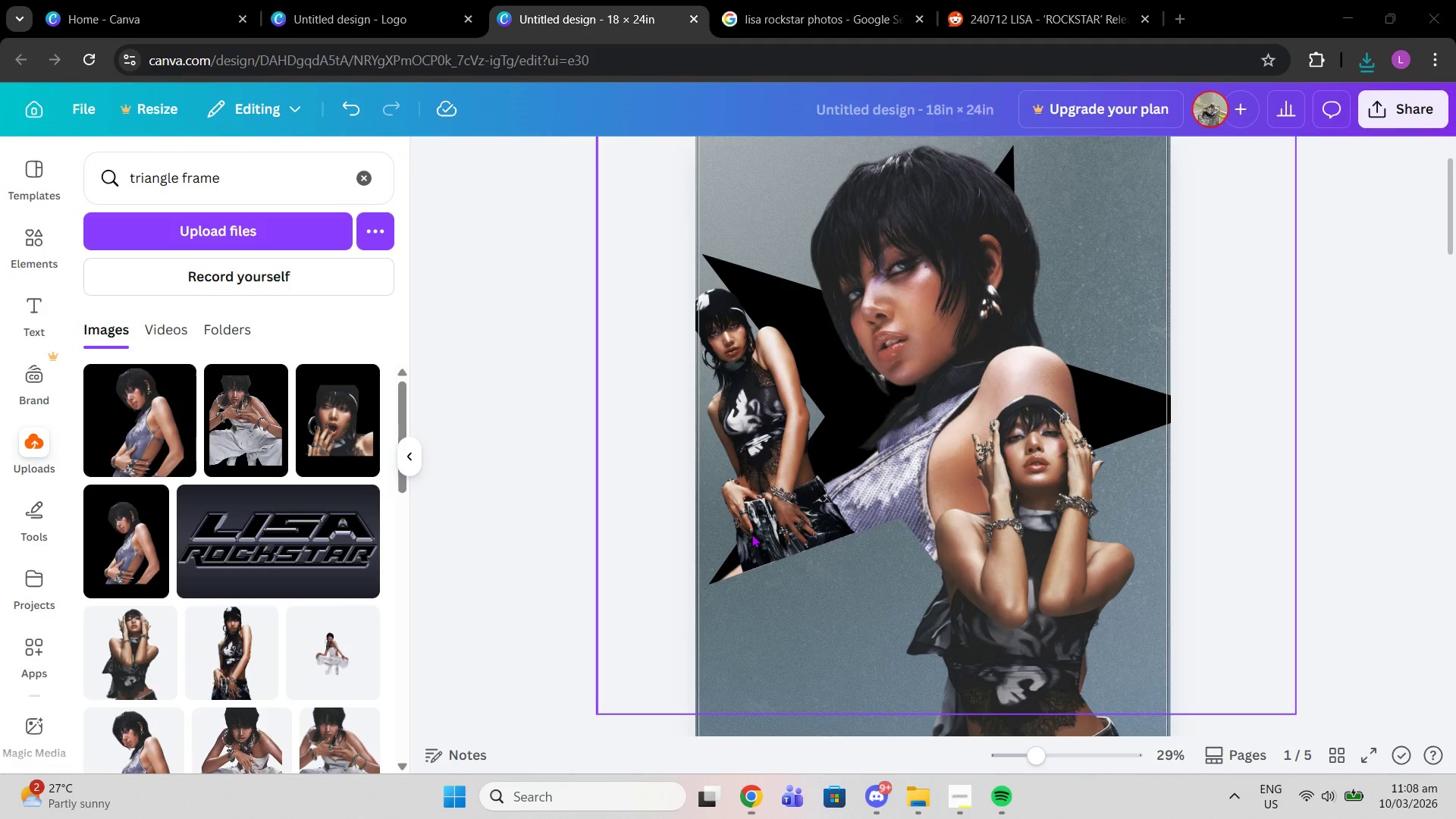 
key(Control+V)
 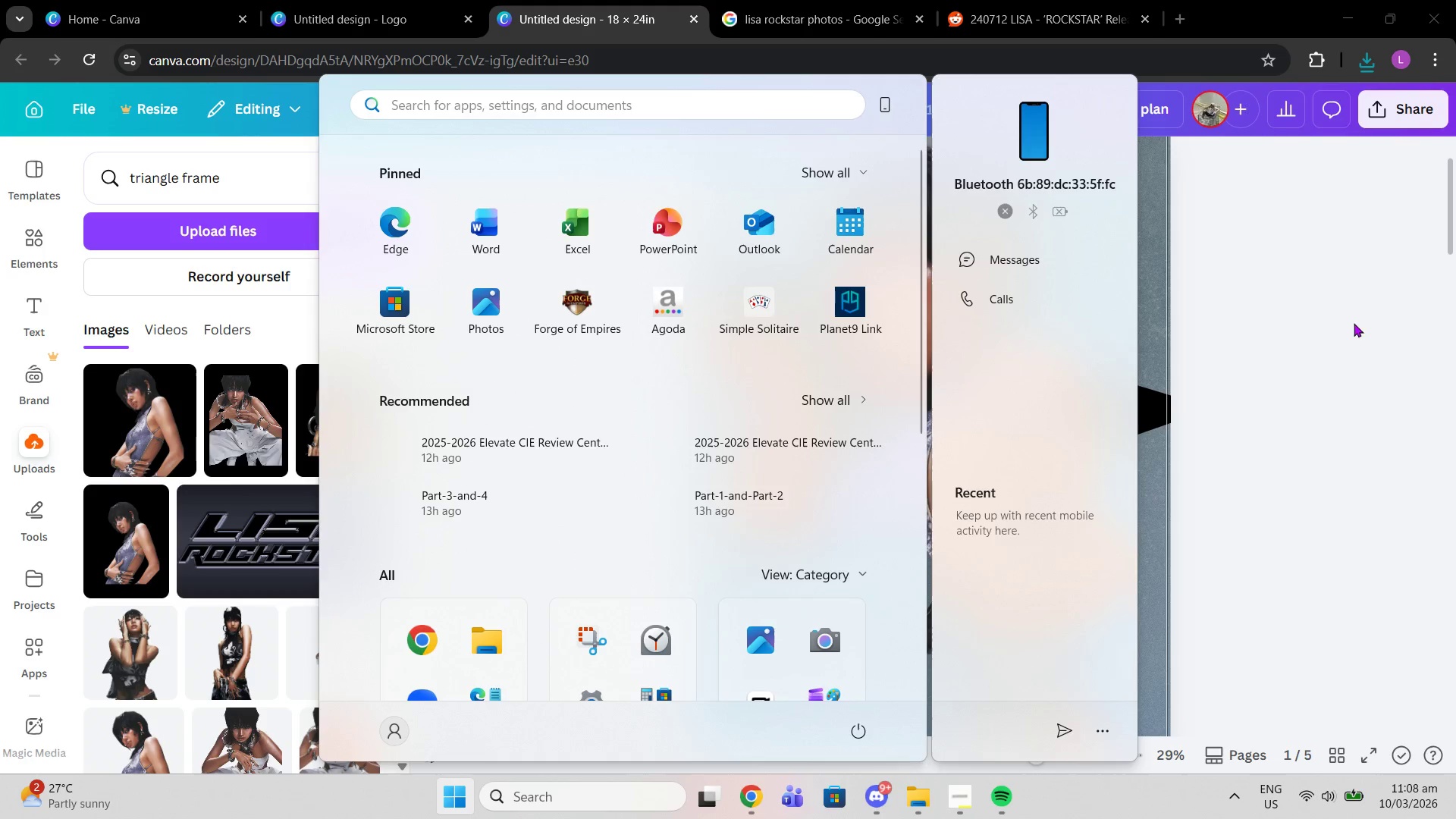 
left_click([1455, 251])
 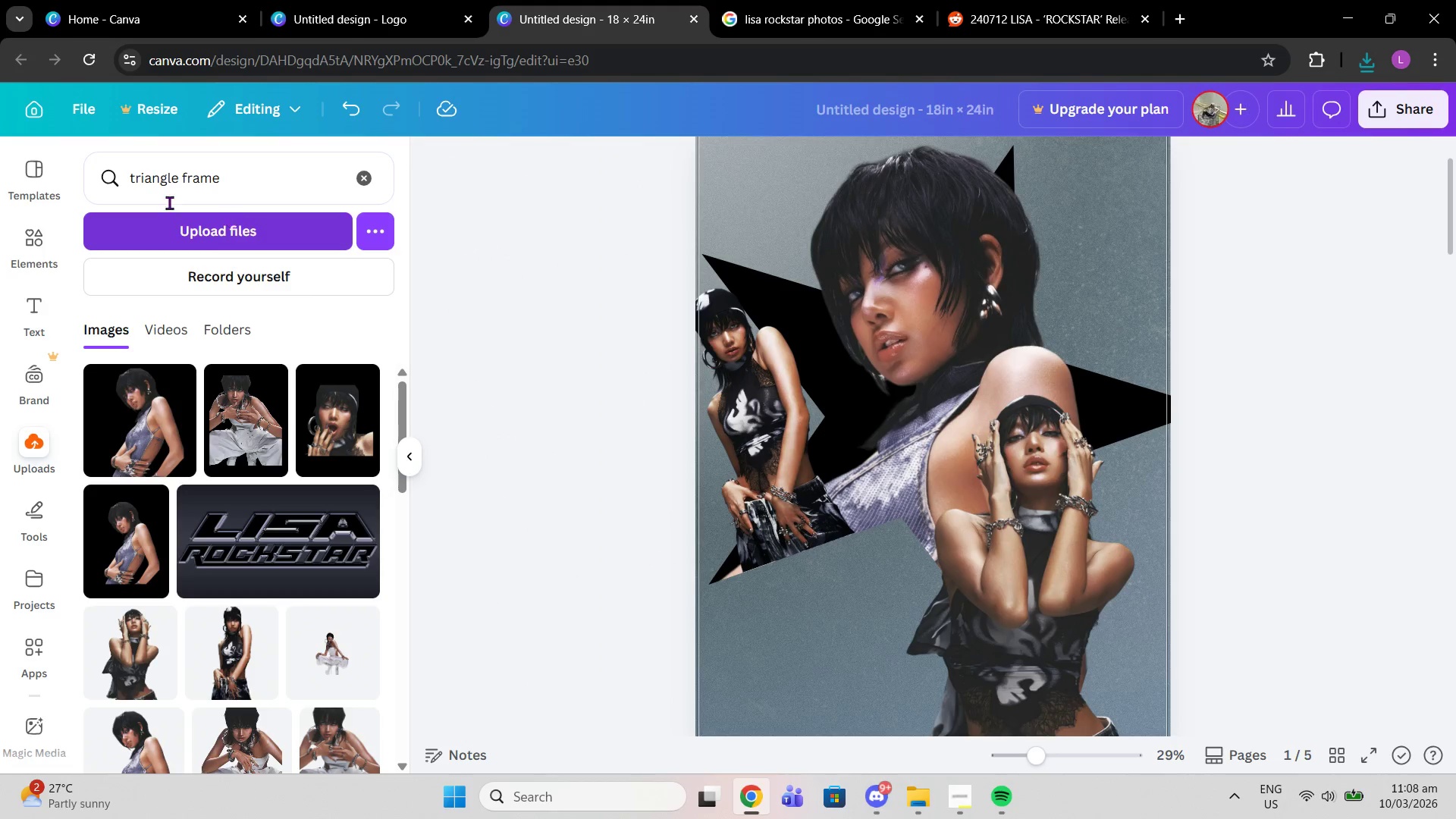 
scroll: coordinate [33, 654], scroll_direction: down, amount: 10.0
 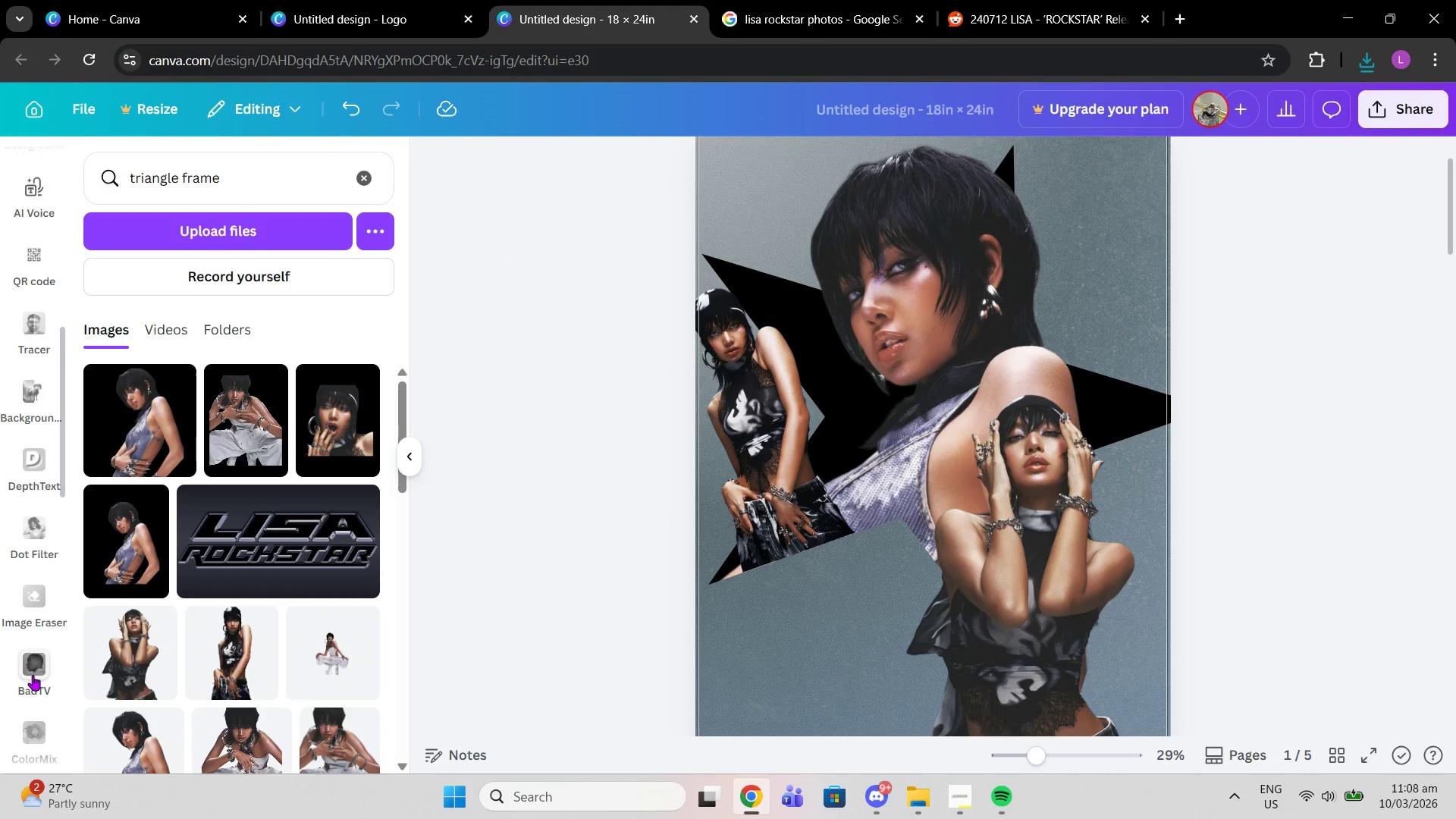 
scroll: coordinate [33, 676], scroll_direction: down, amount: 6.0
 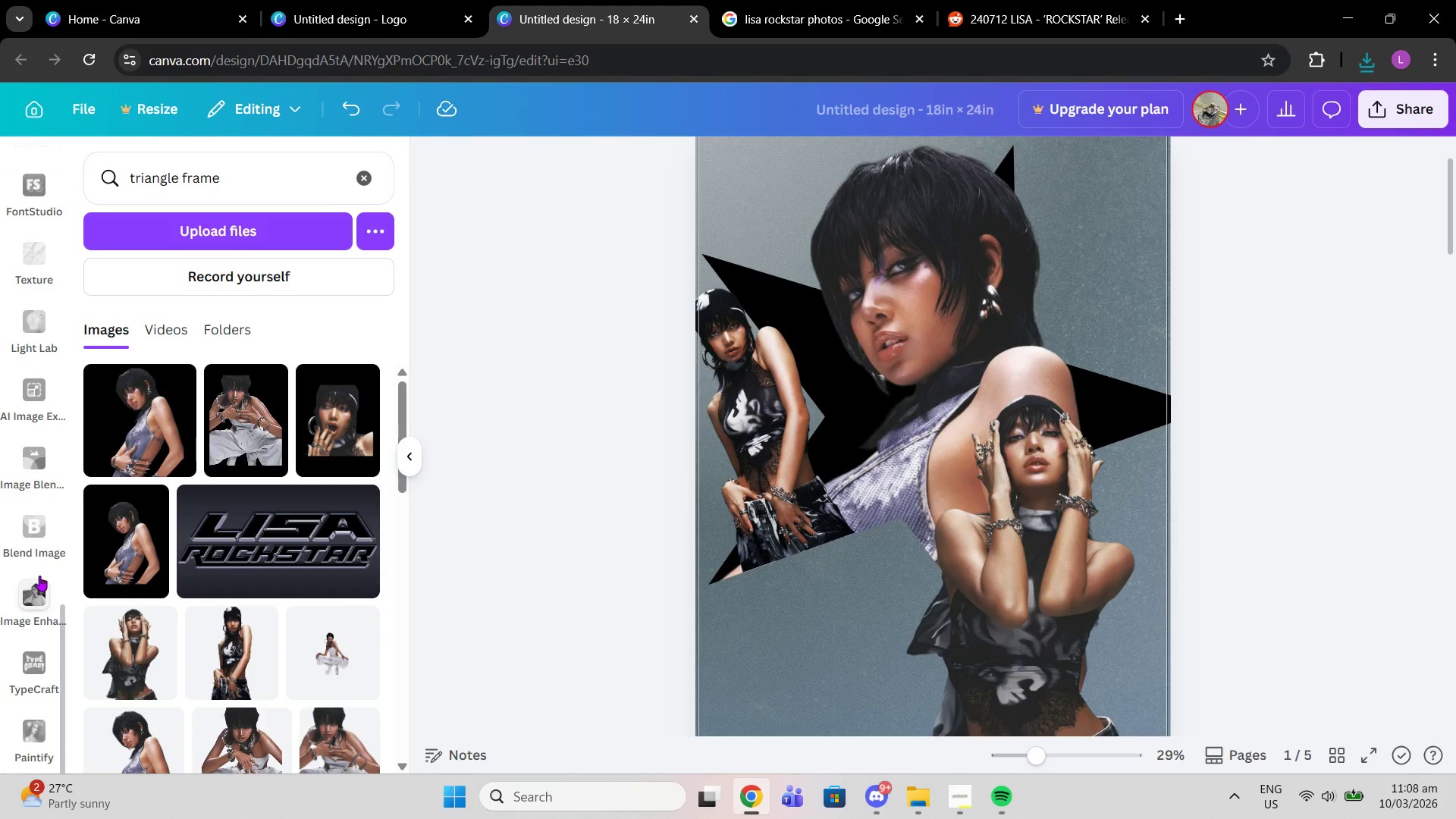 
scroll: coordinate [37, 325], scroll_direction: up, amount: 27.0
 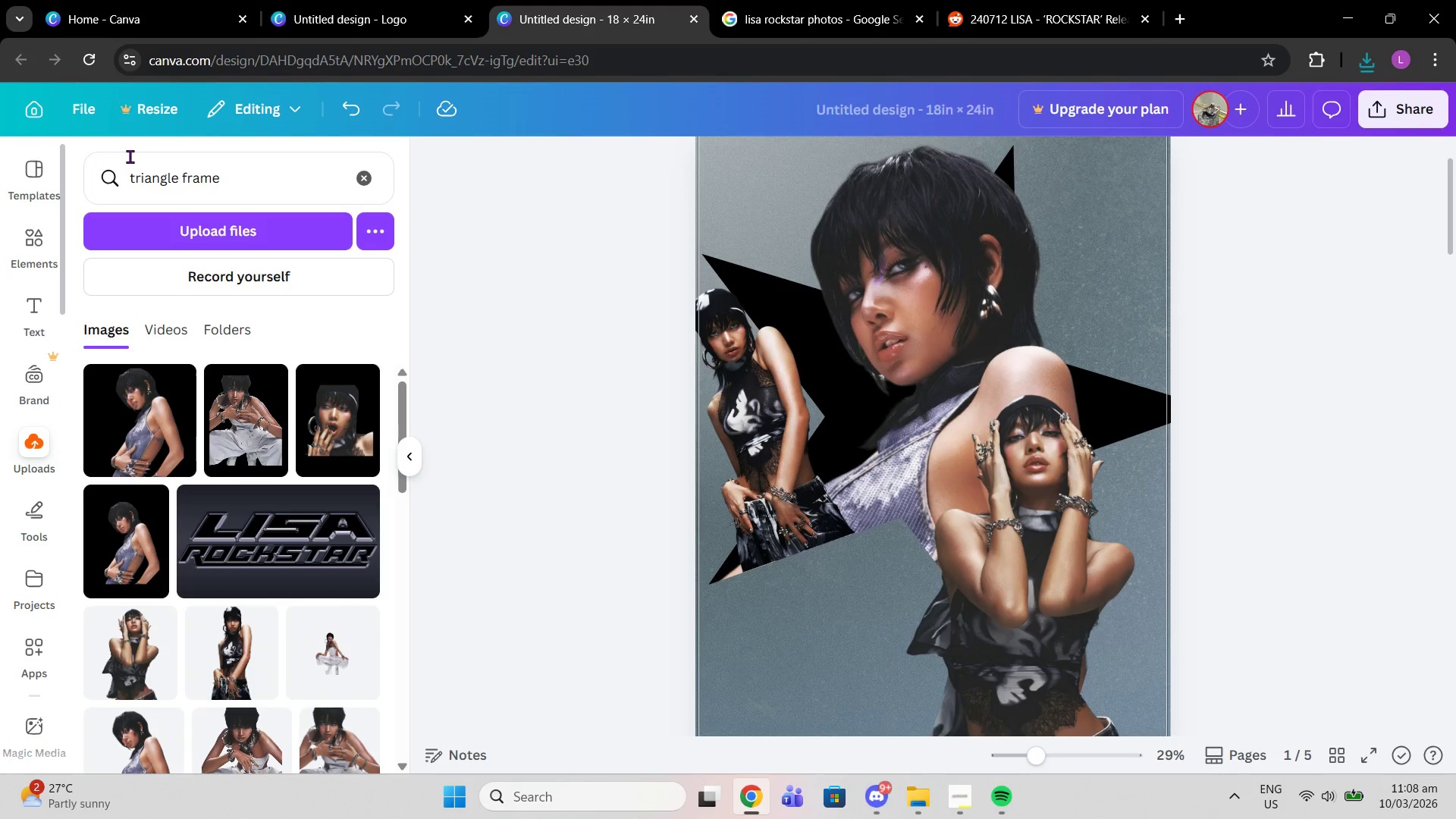 
left_click([130, 156])
 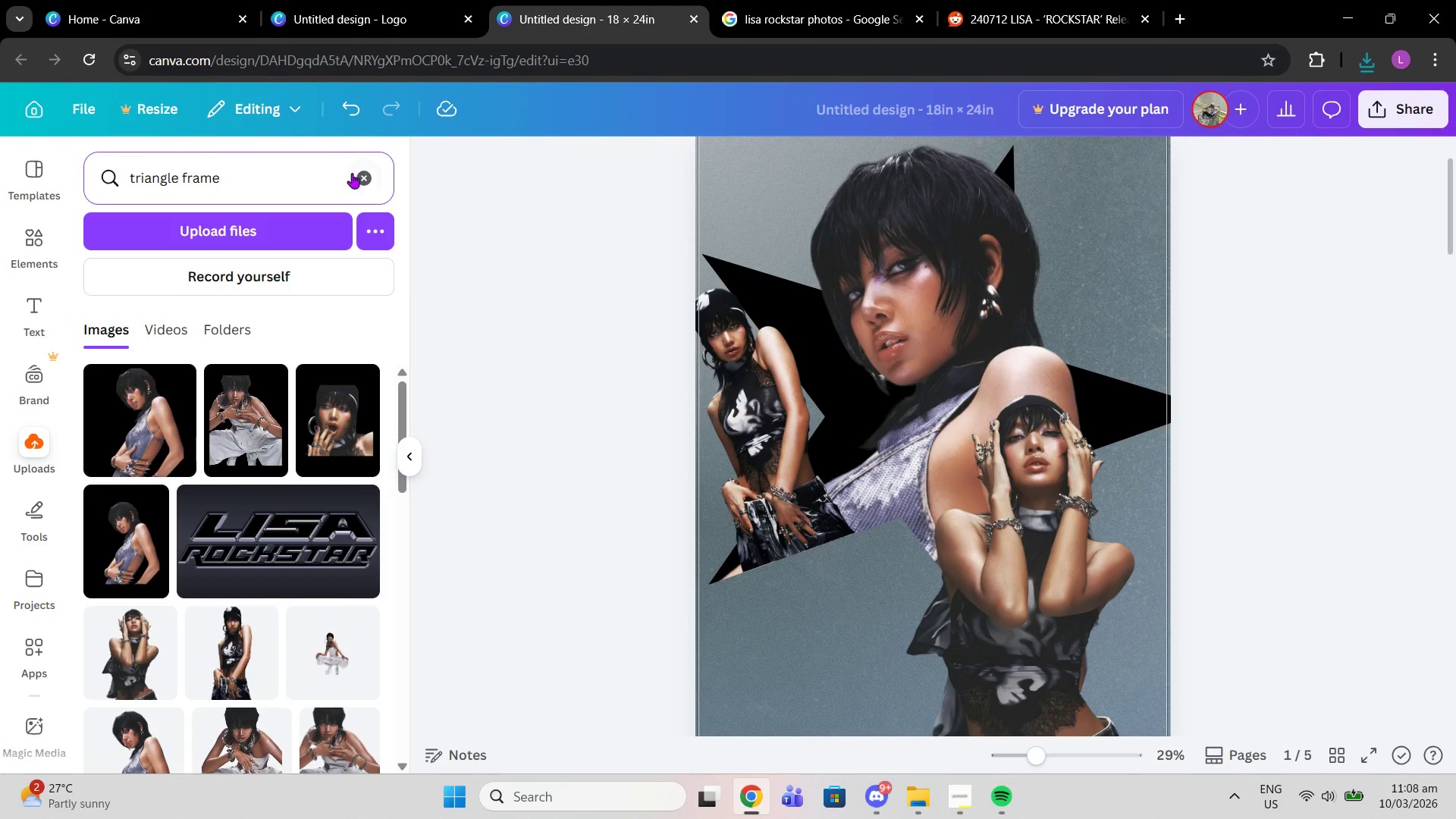 
left_click([352, 173])
 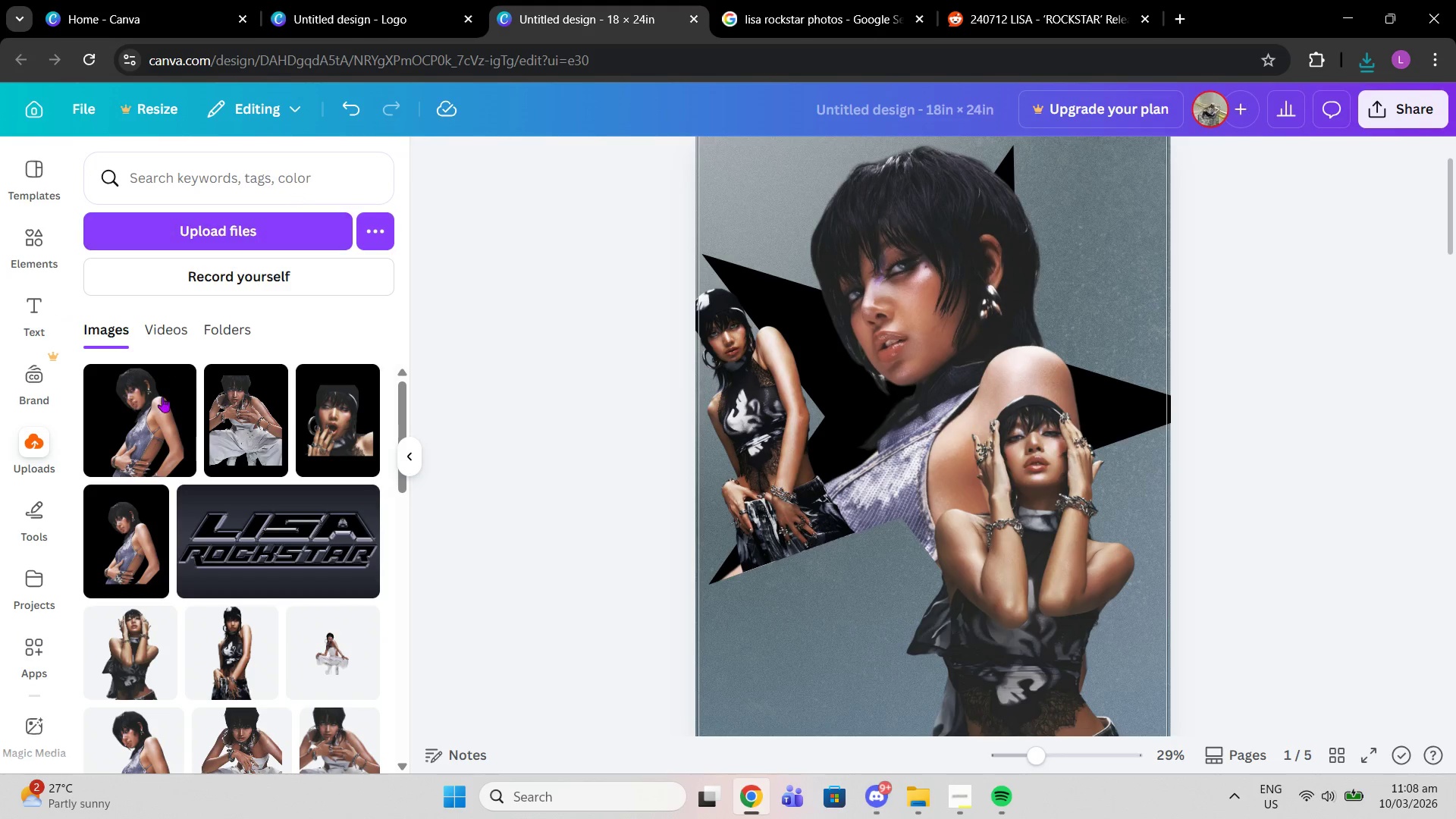 
scroll: coordinate [0, 629], scroll_direction: down, amount: 1.0
 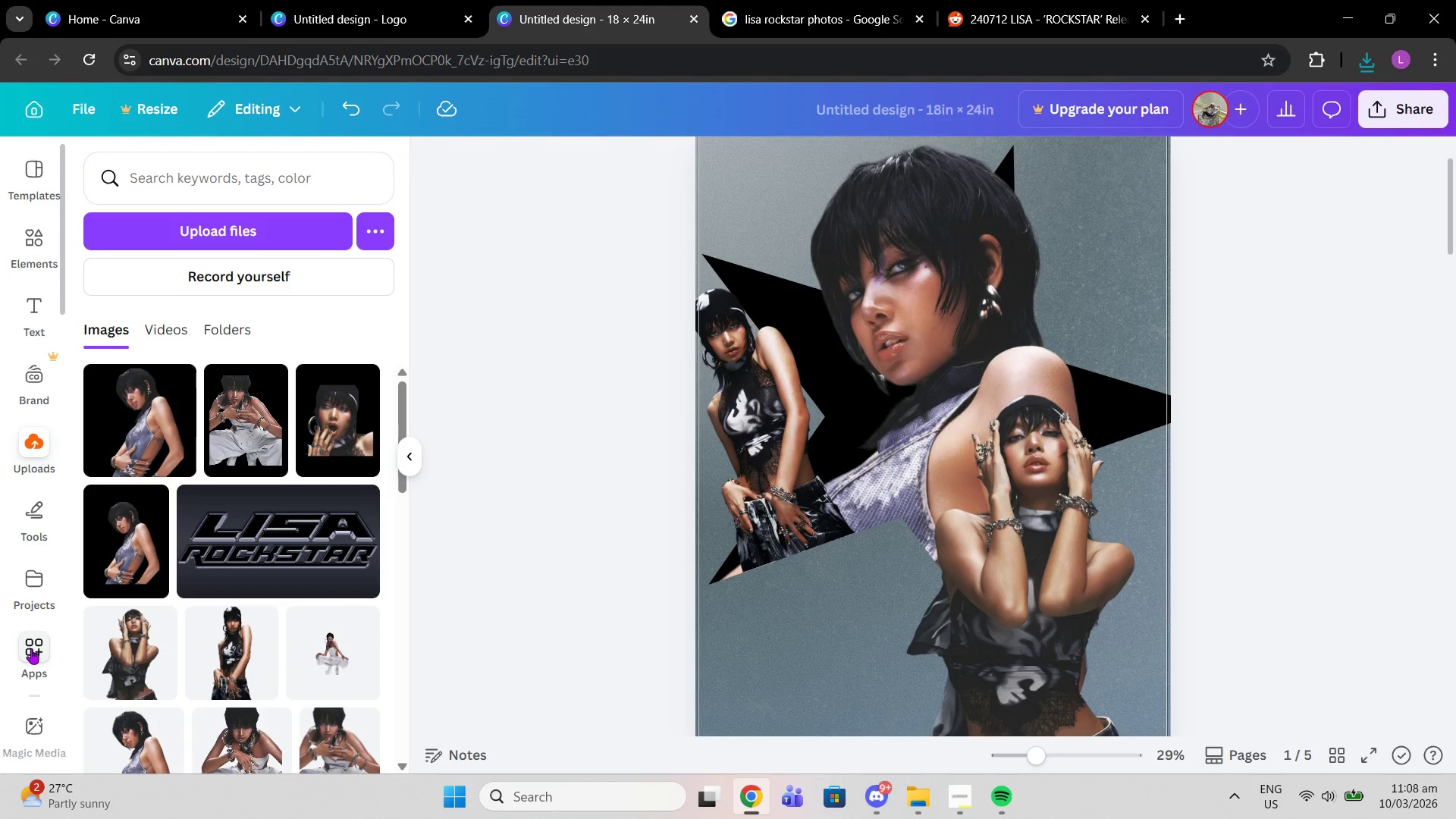 
left_click([31, 648])
 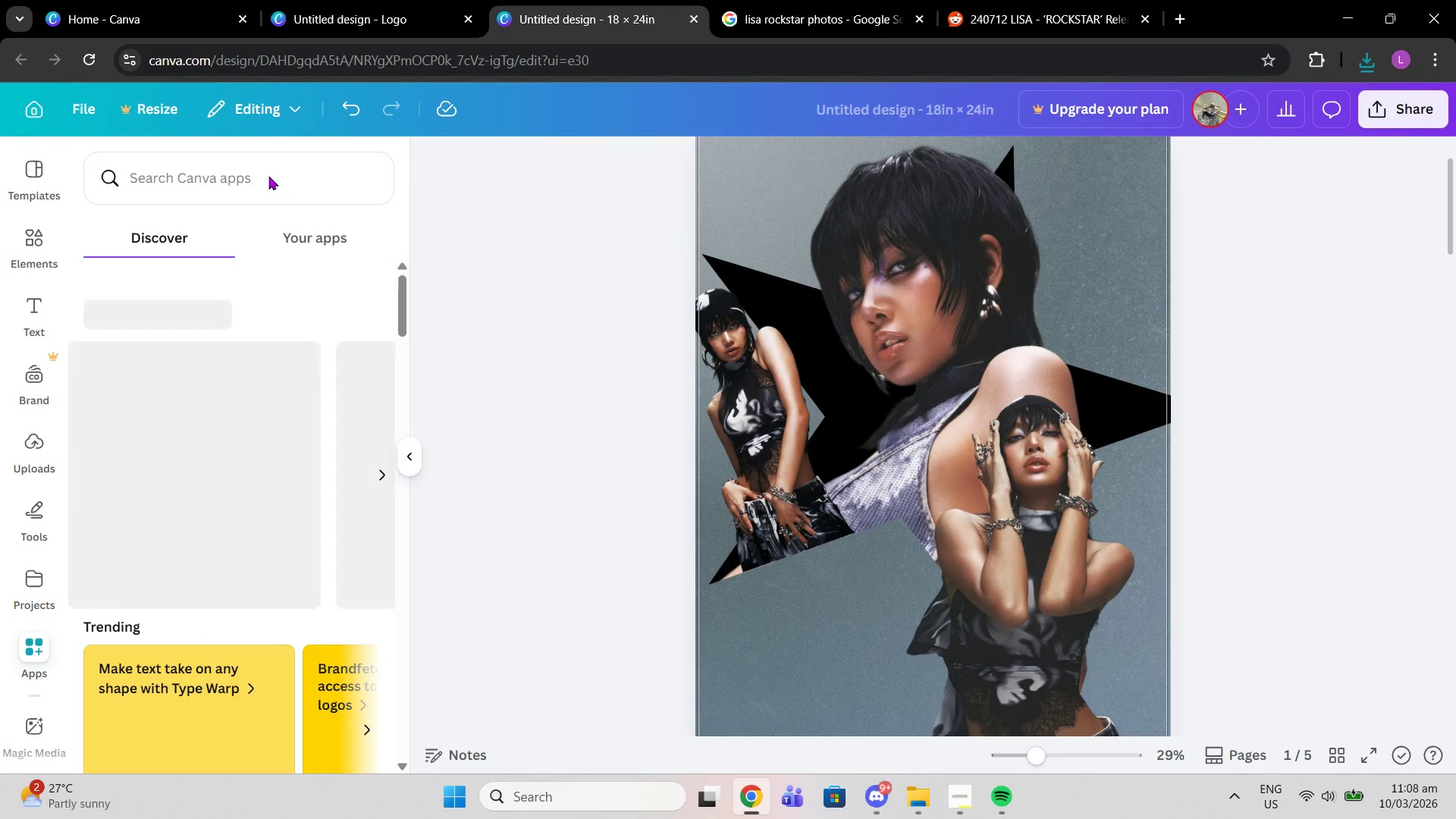 
left_click([268, 168])
 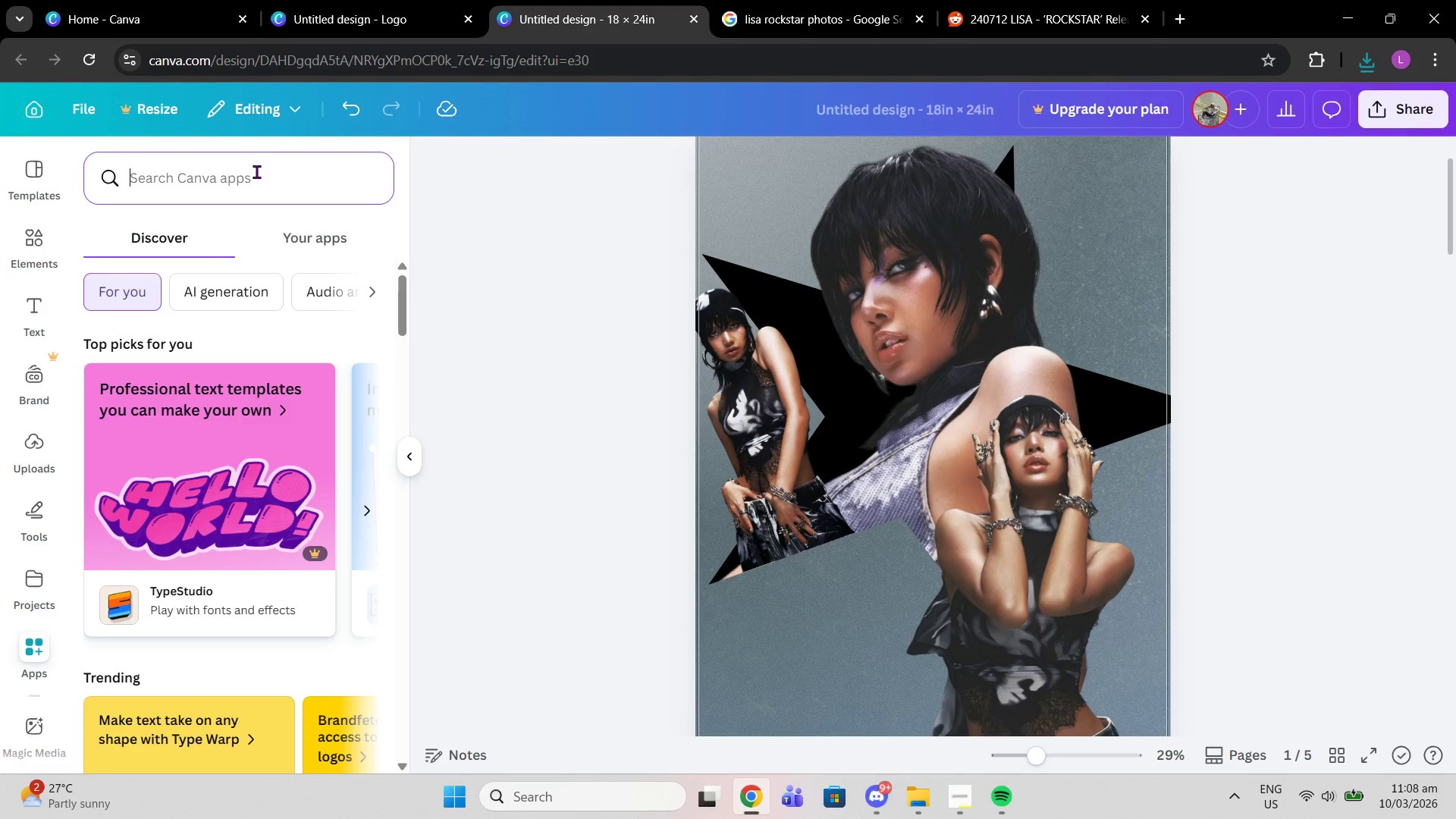 
type(background remover)
 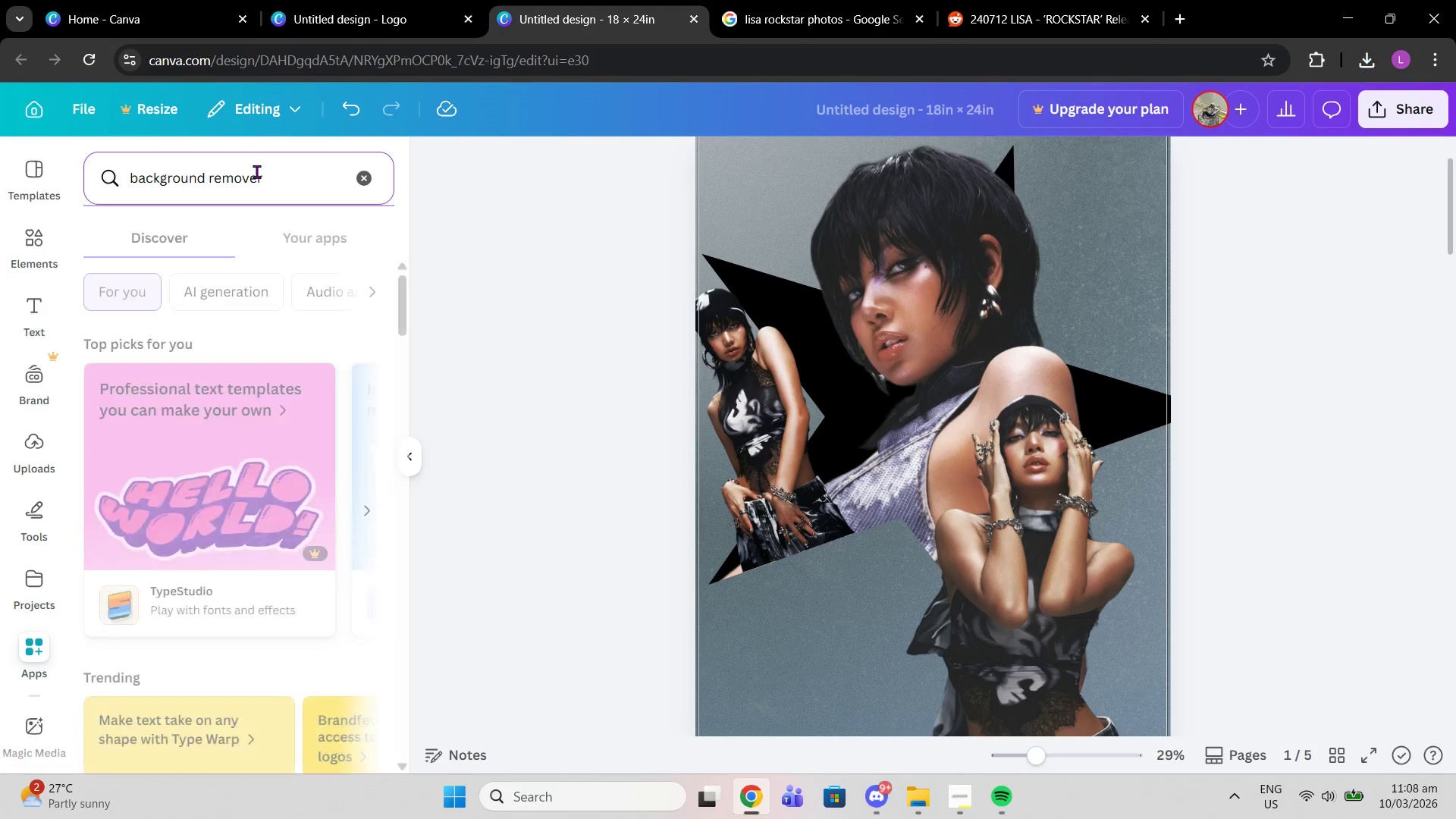 
key(Enter)
 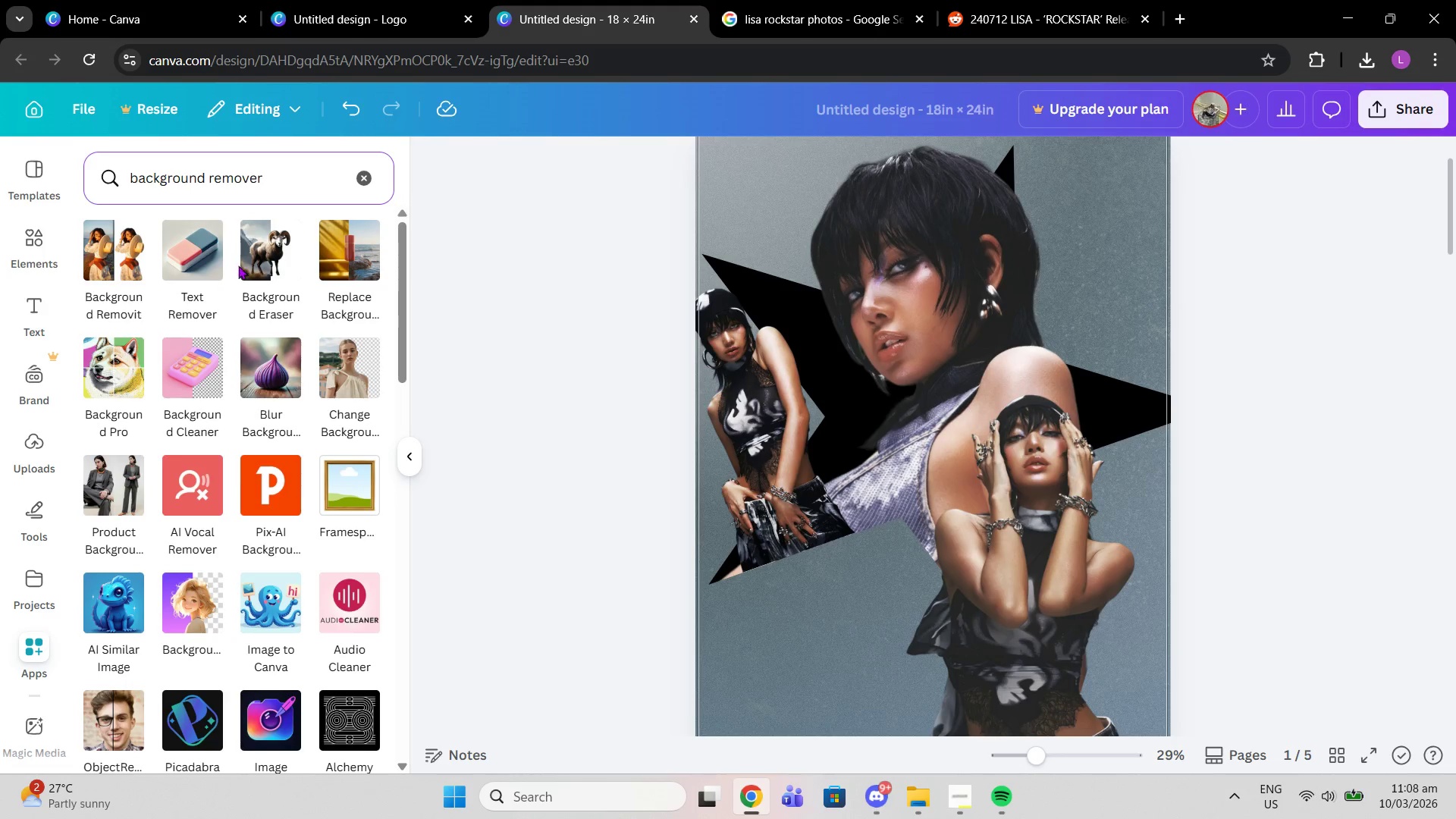 
left_click([240, 263])
 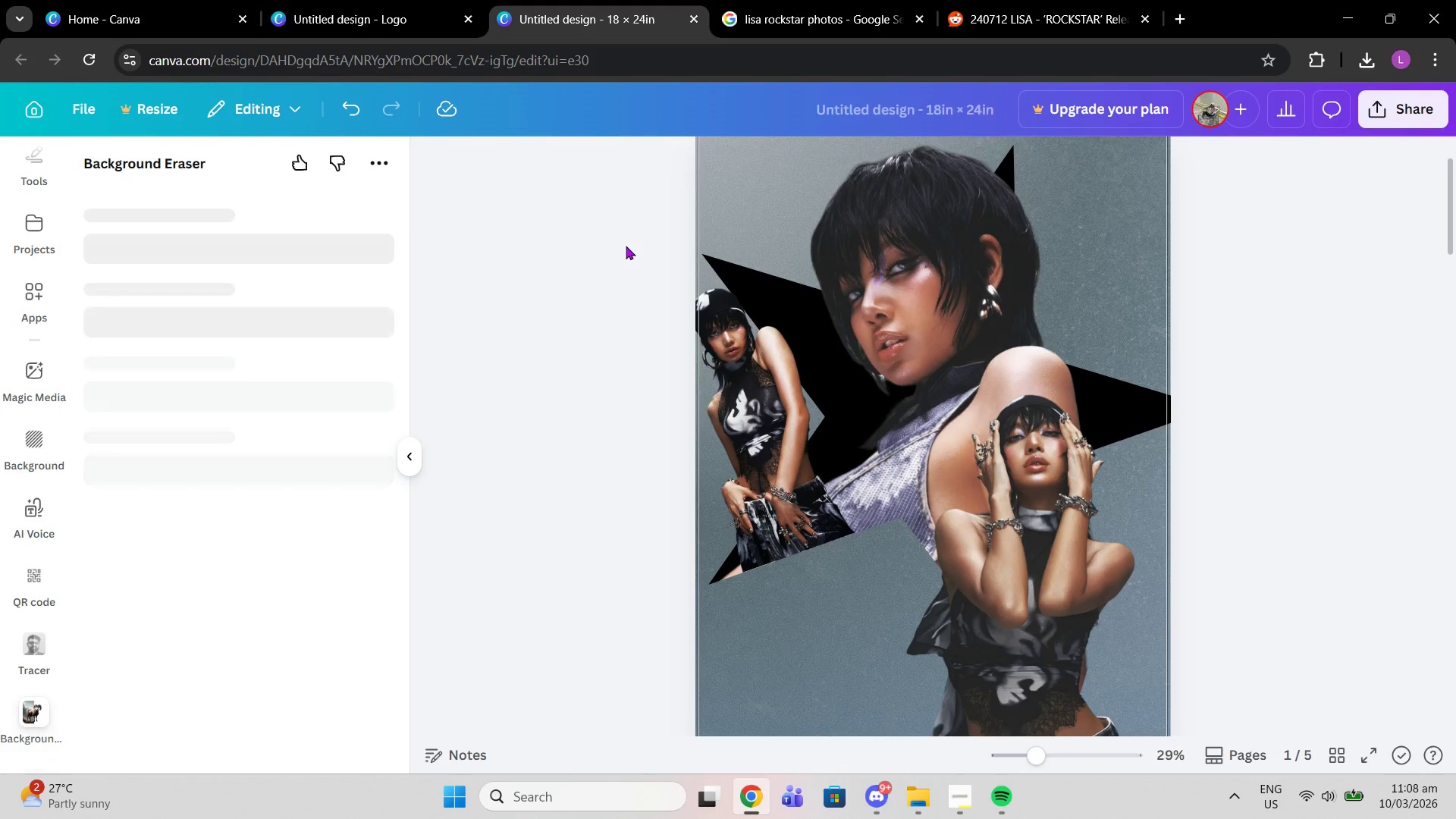 
scroll: coordinate [551, 369], scroll_direction: down, amount: 1.0
 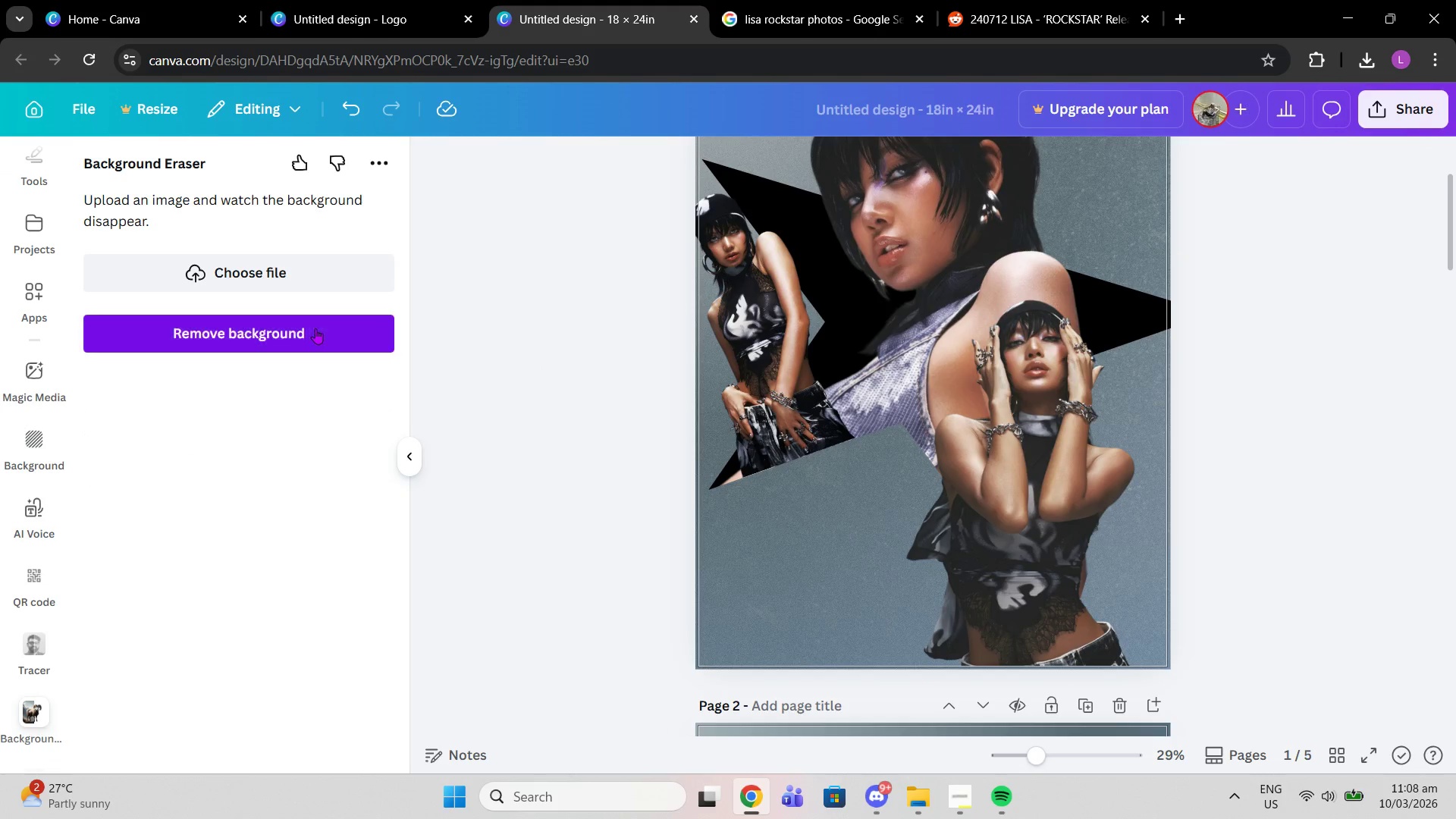 
left_click([264, 271])
 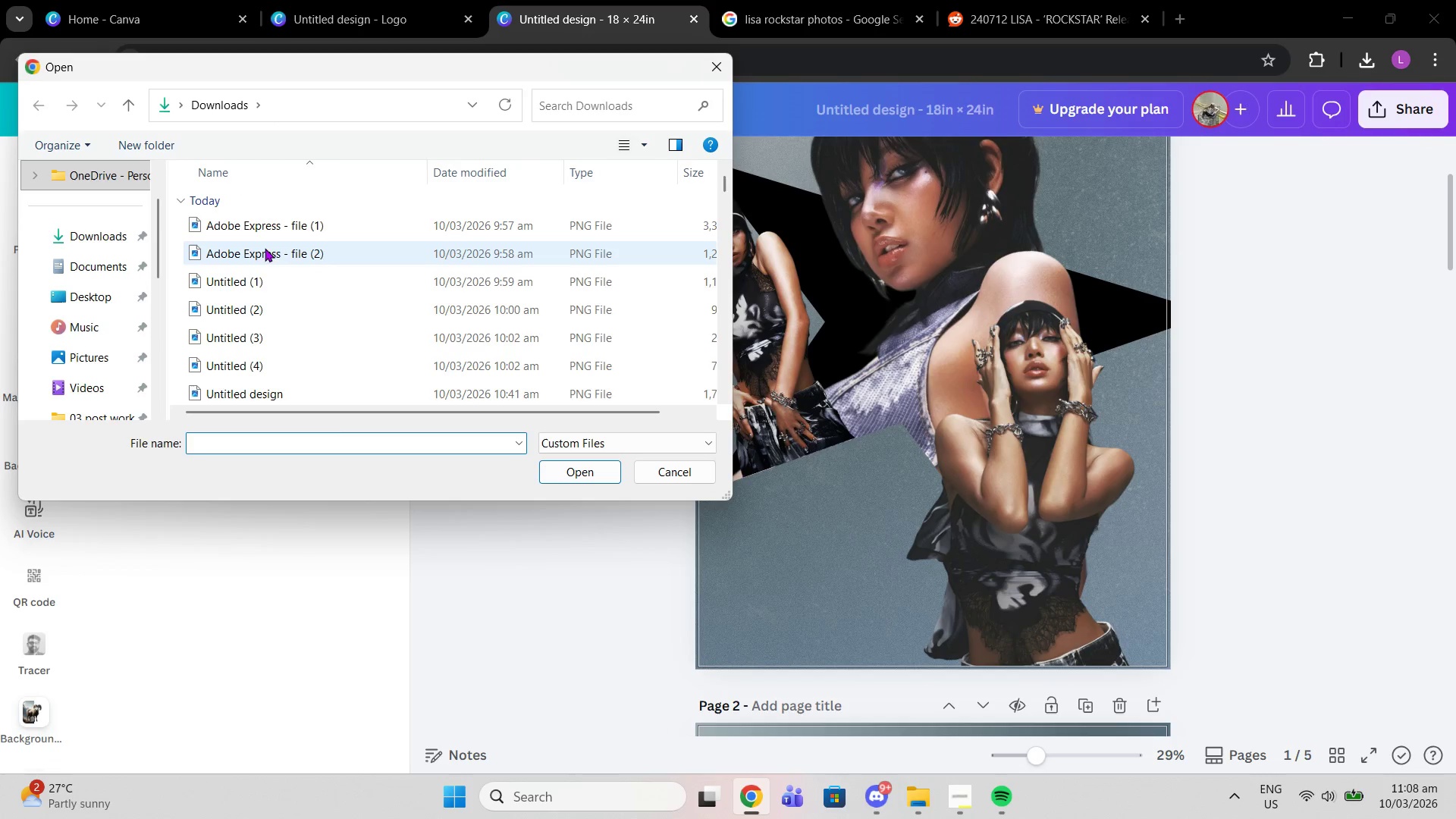 
scroll: coordinate [303, 318], scroll_direction: down, amount: 2.0
 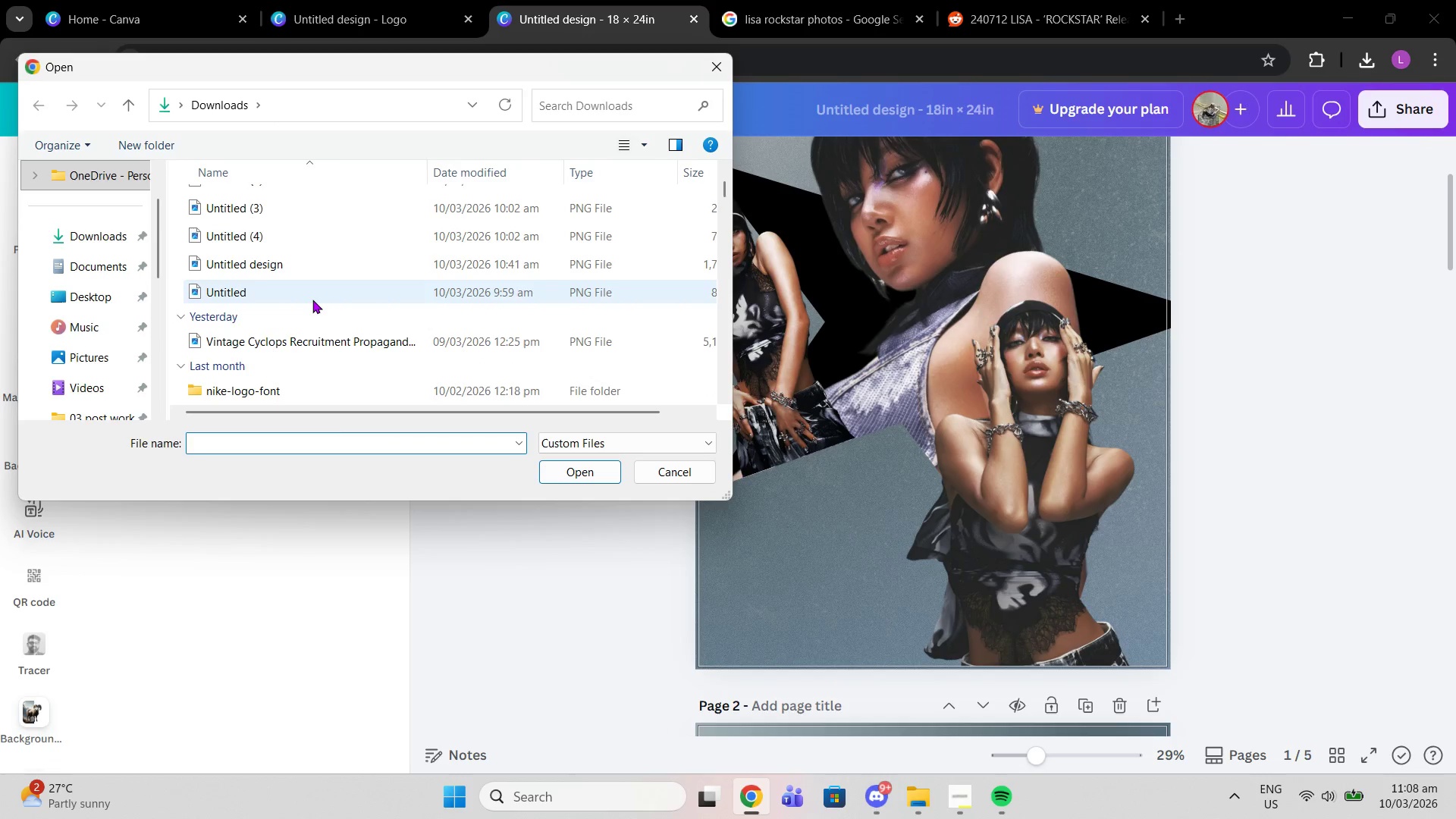 
scroll: coordinate [312, 300], scroll_direction: up, amount: 2.0
 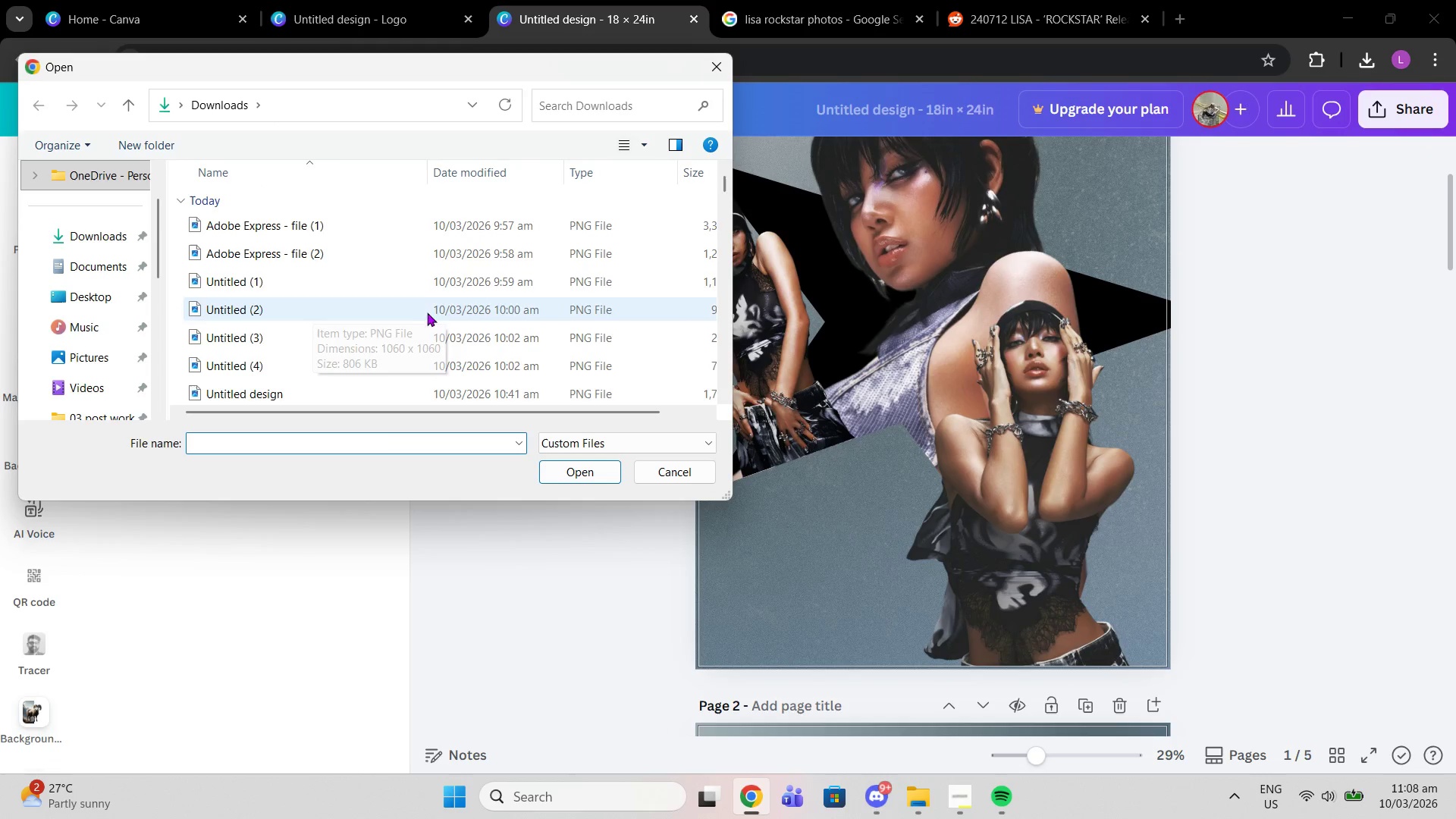 
scroll: coordinate [435, 322], scroll_direction: down, amount: 1.0
 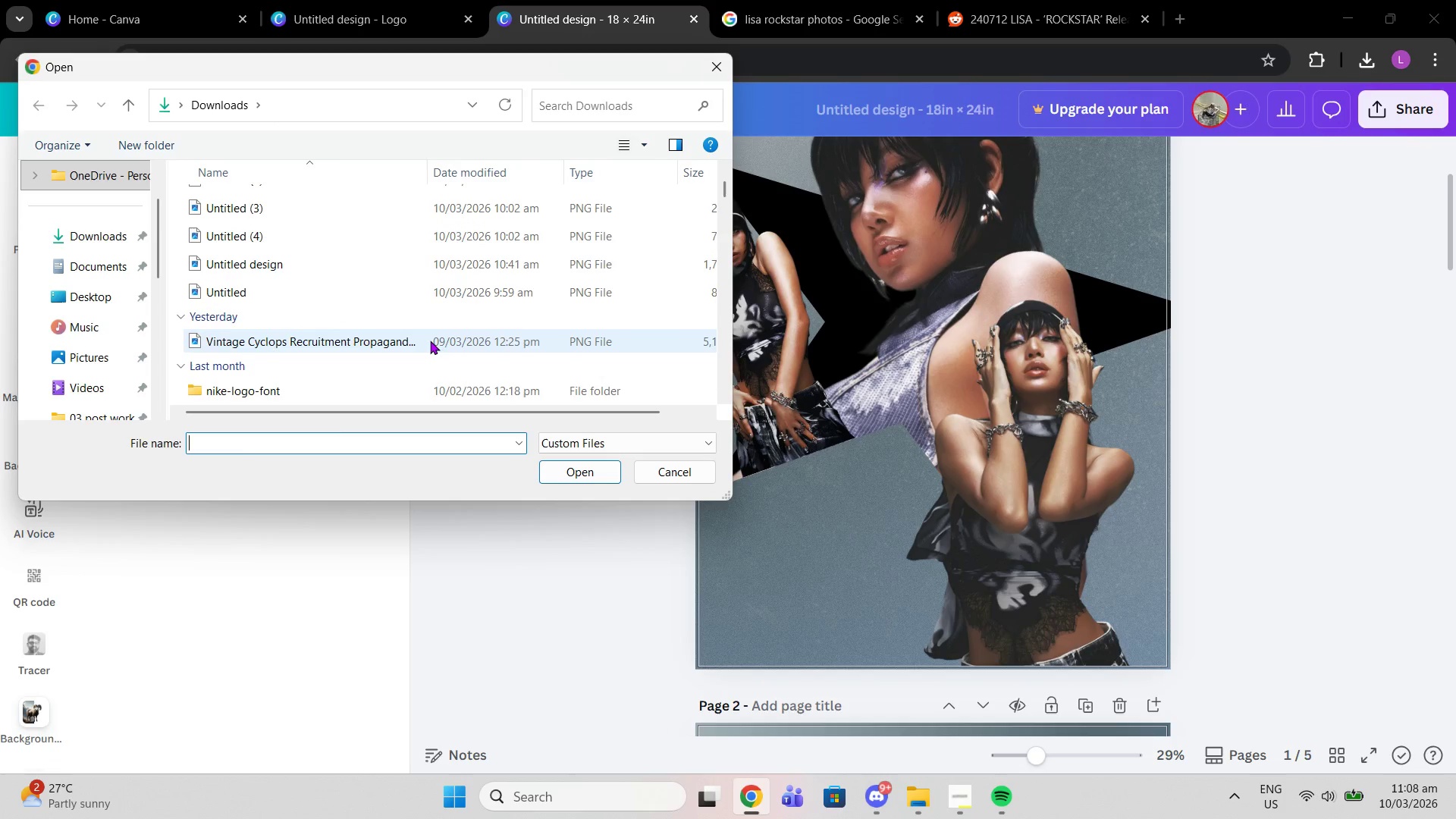 
scroll: coordinate [429, 345], scroll_direction: up, amount: 3.0
 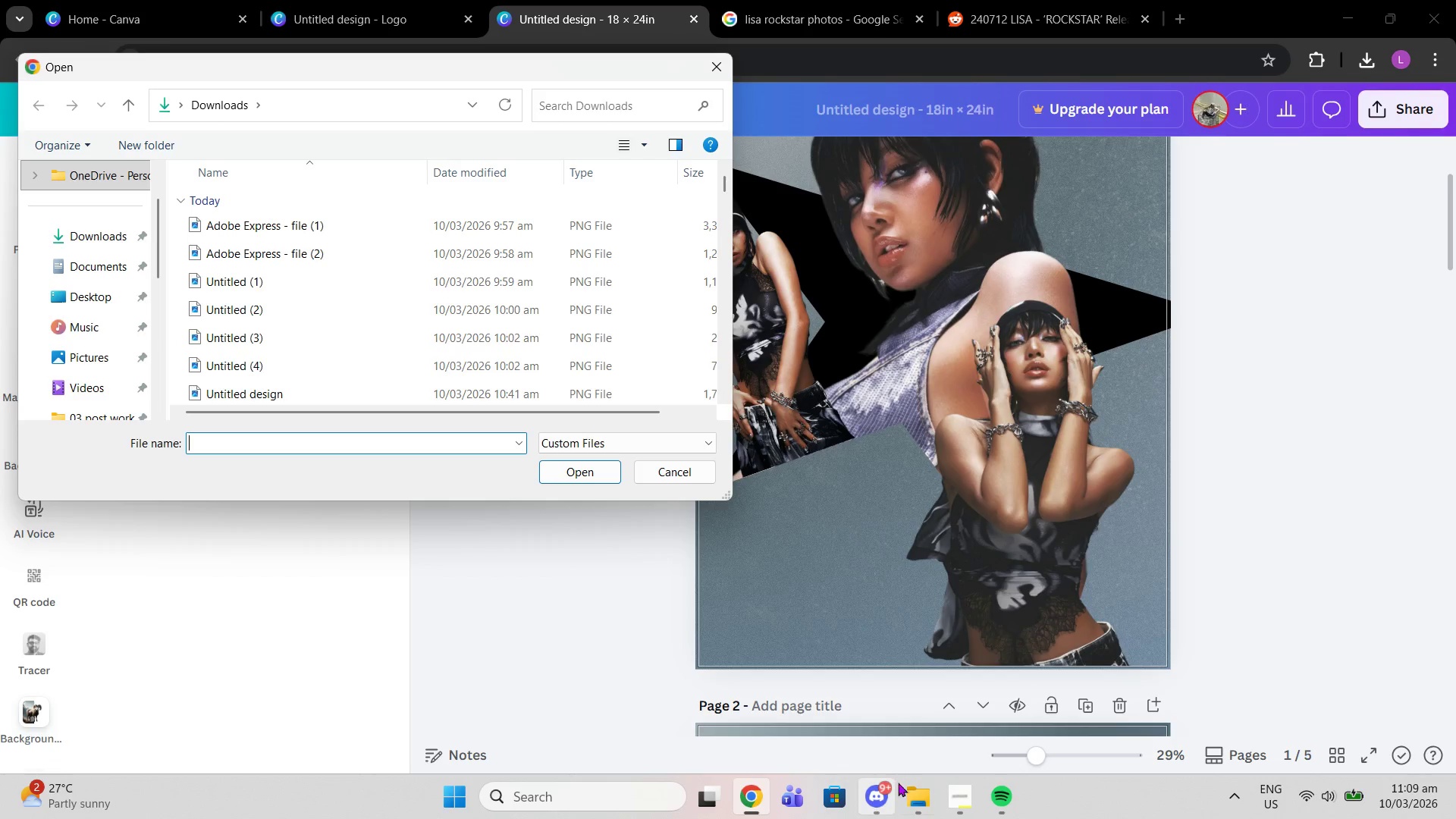 
left_click([900, 811])
 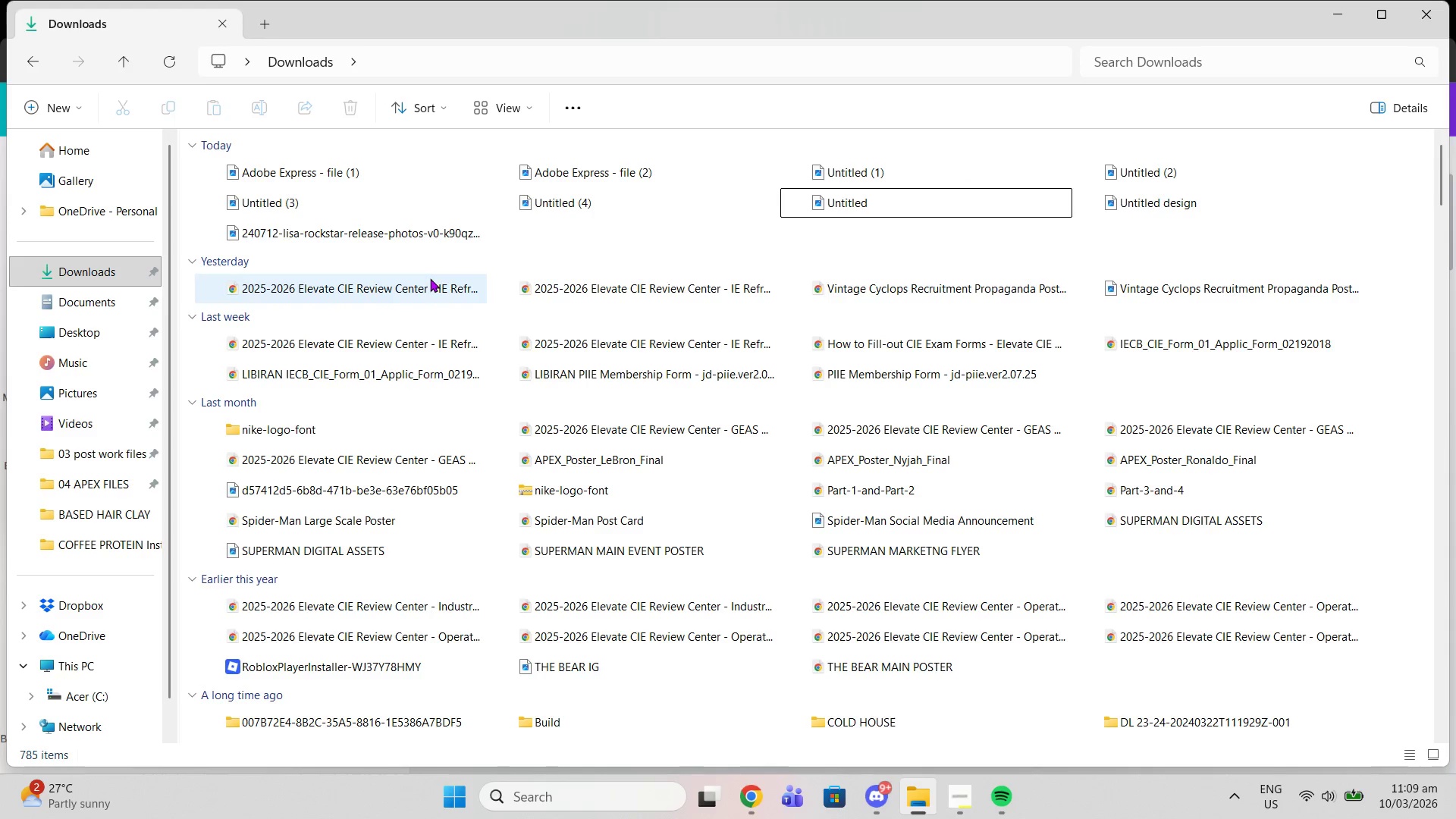 
double_click([407, 241])
 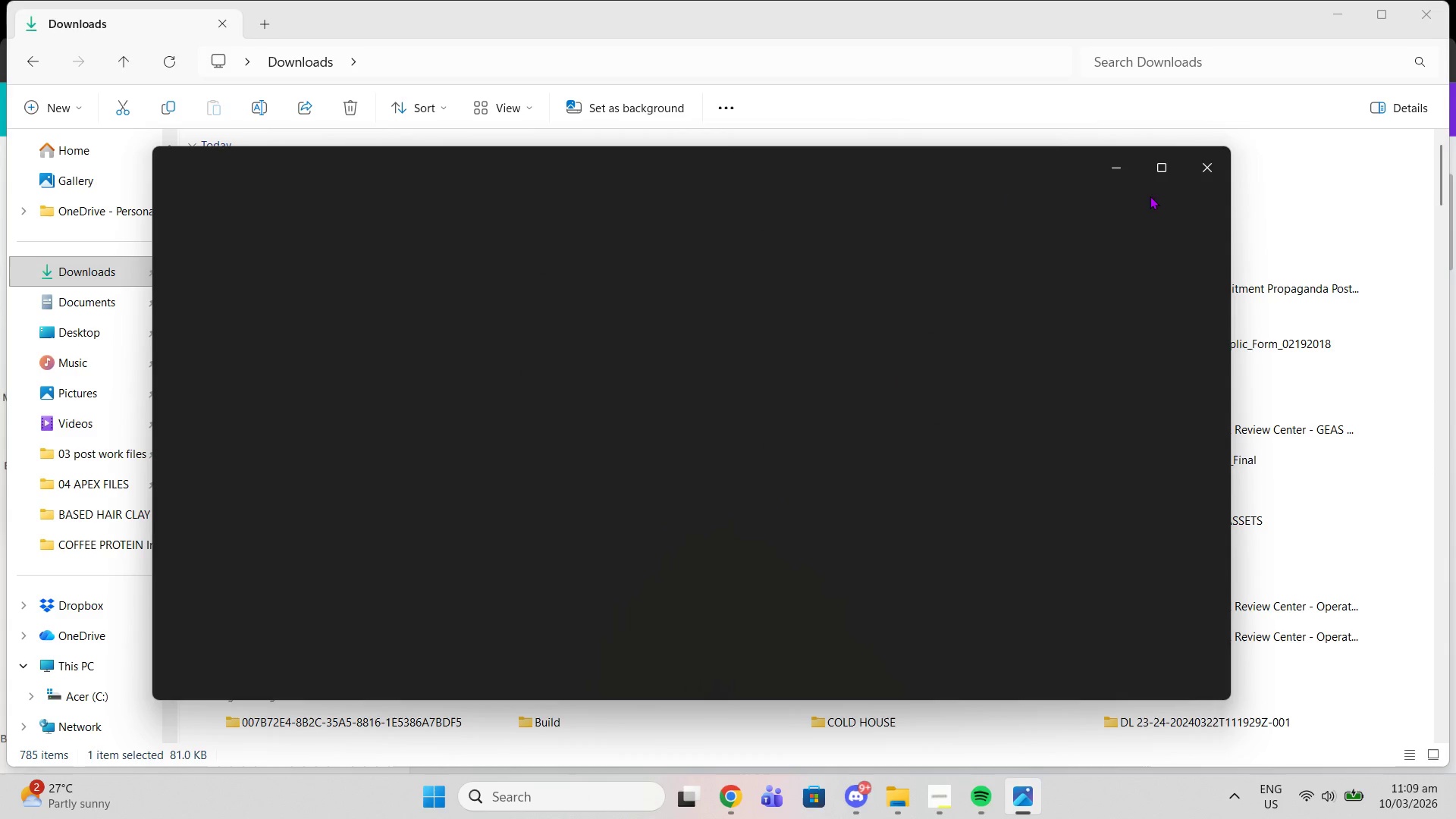 
left_click([1194, 169])
 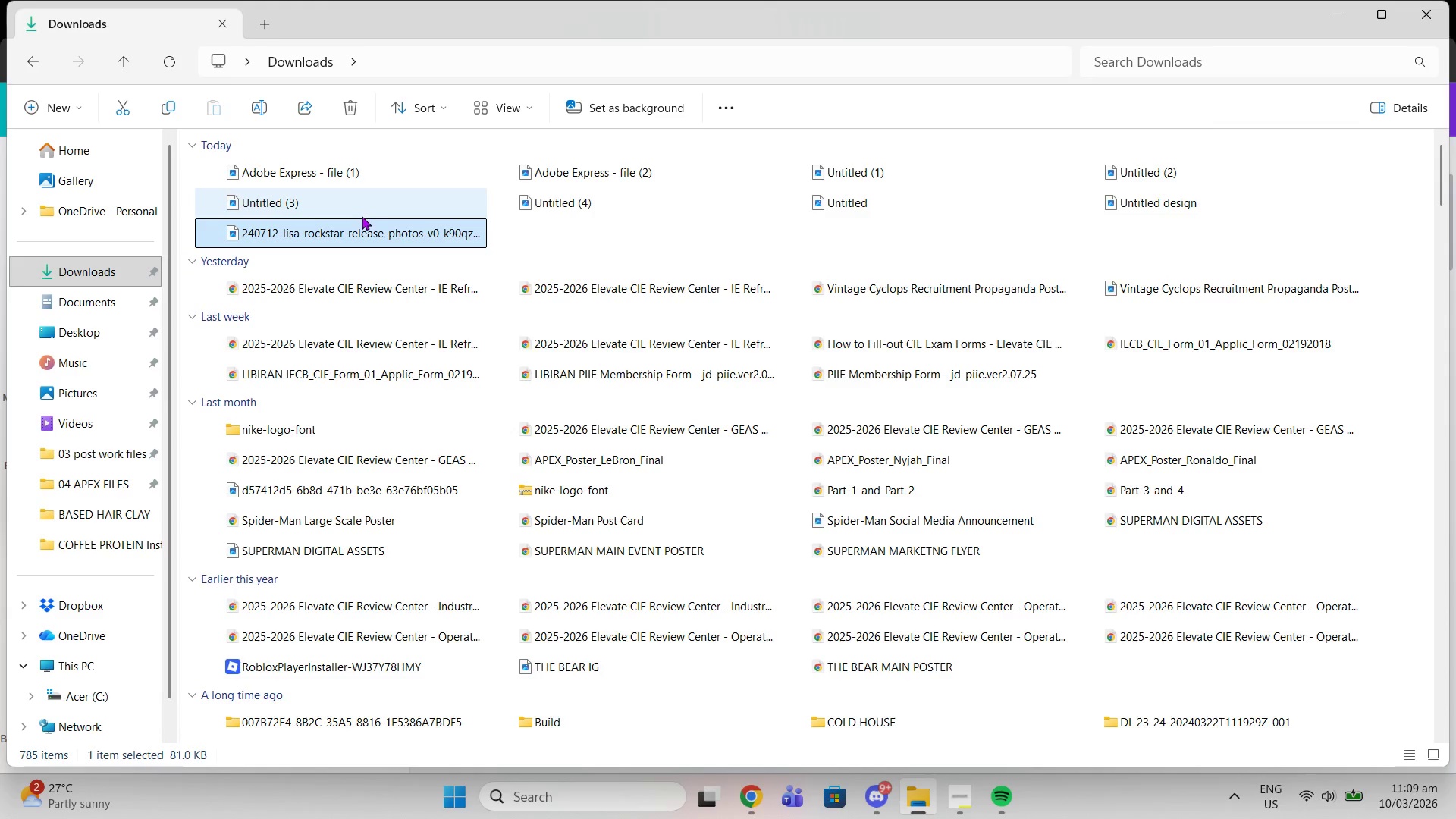 
right_click([362, 229])
 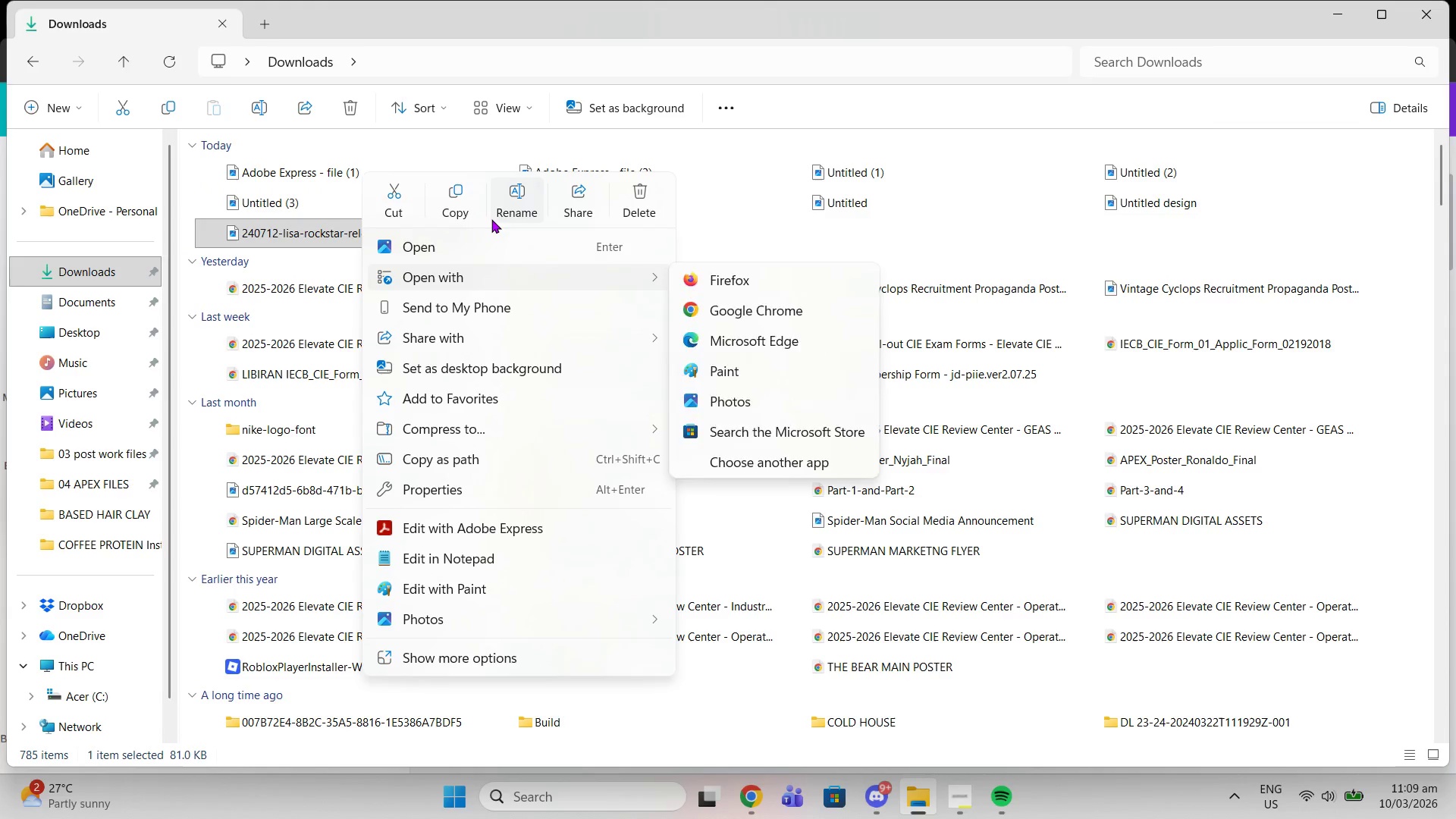 
wait(5.45)
 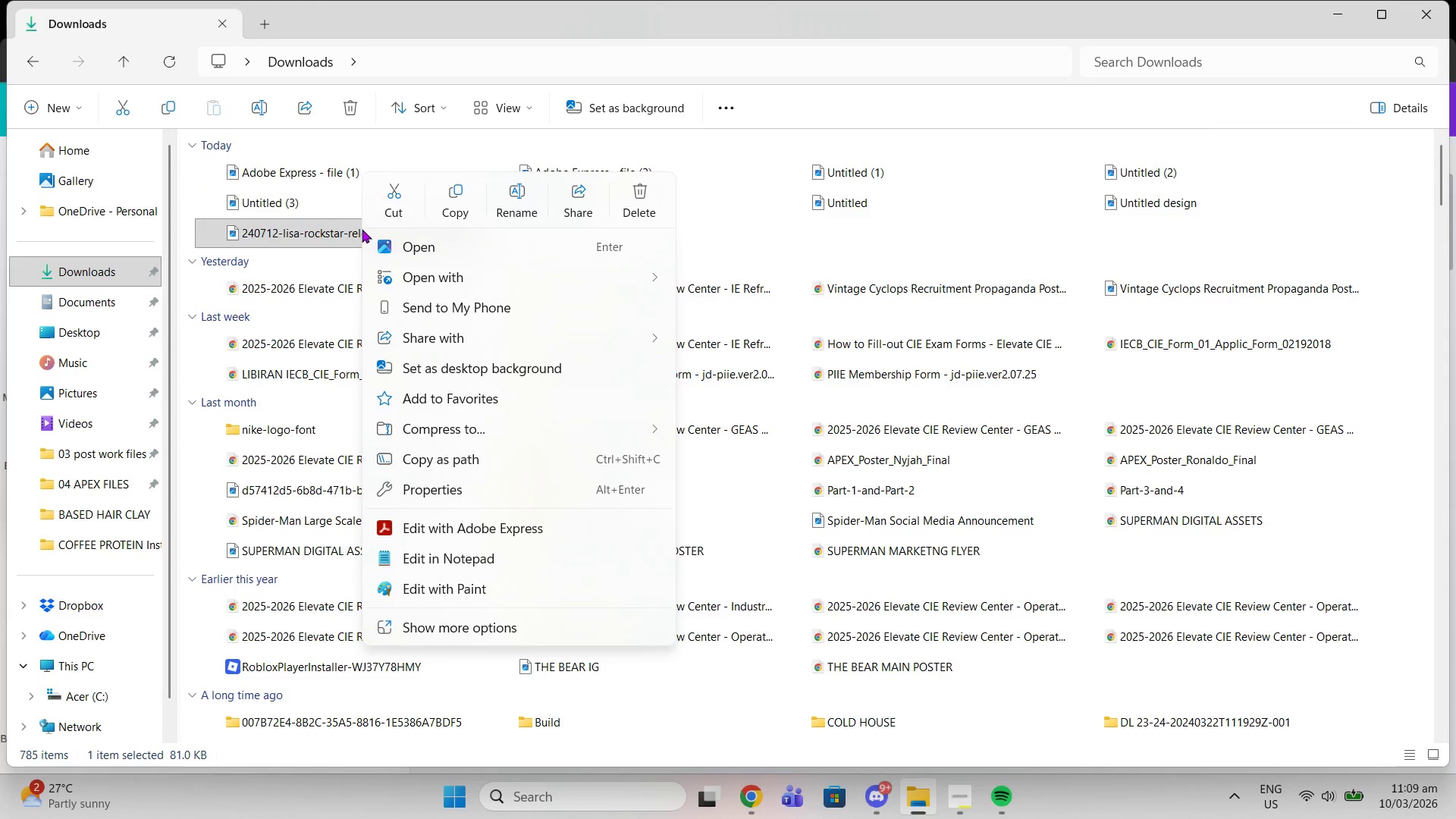 
left_click([1341, 22])
 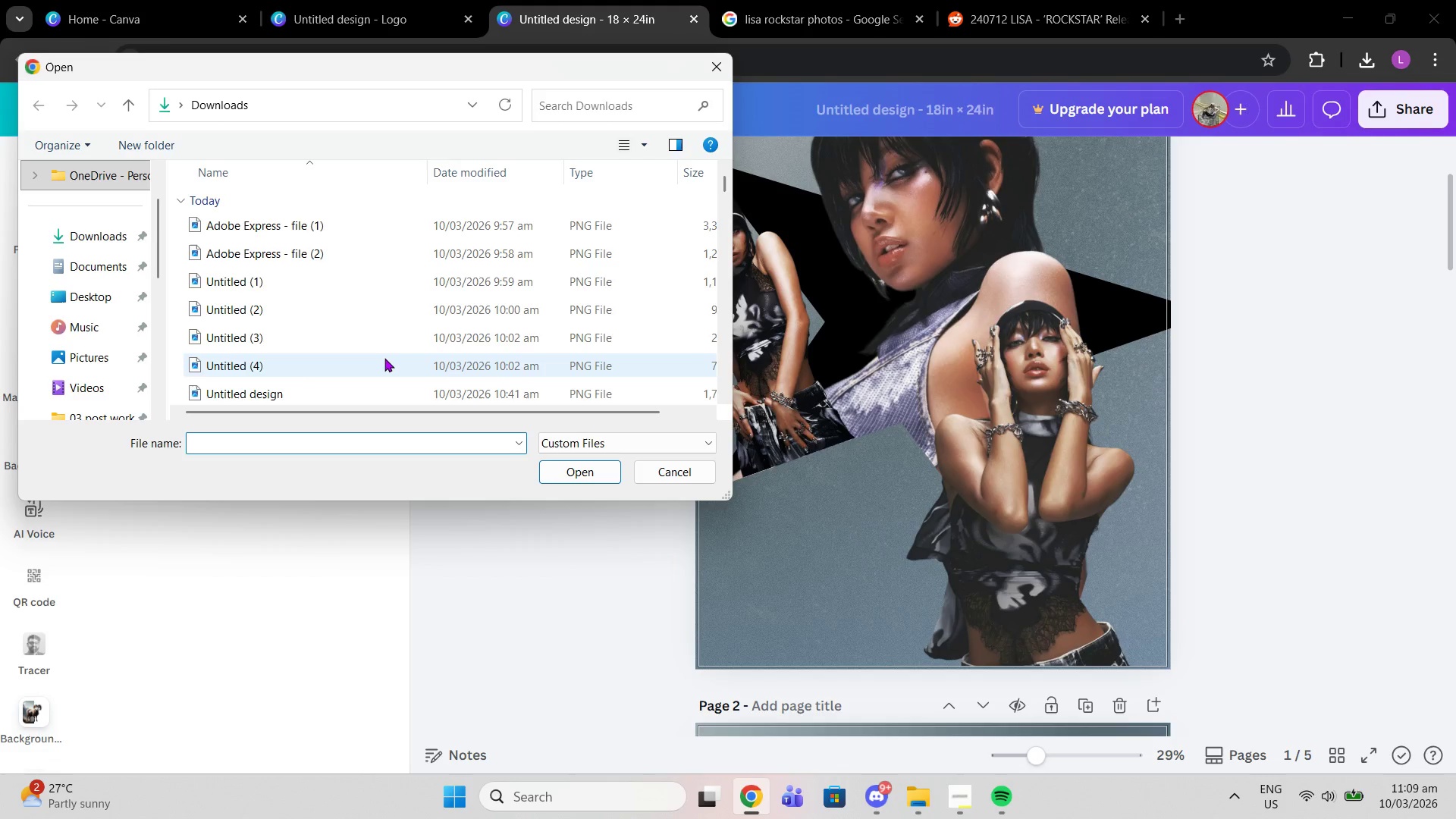 
scroll: coordinate [379, 353], scroll_direction: up, amount: 2.0
 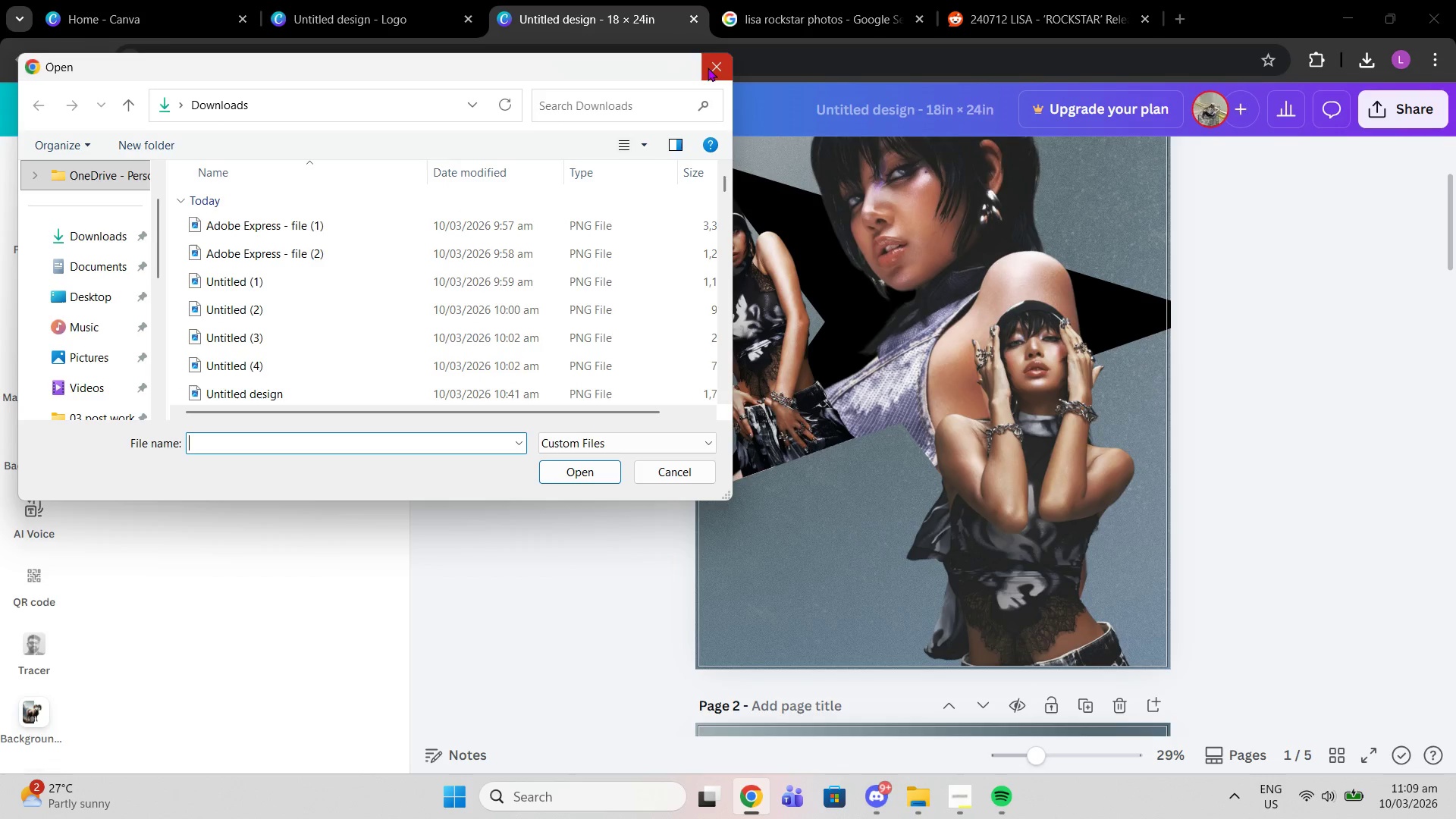 
left_click([712, 67])
 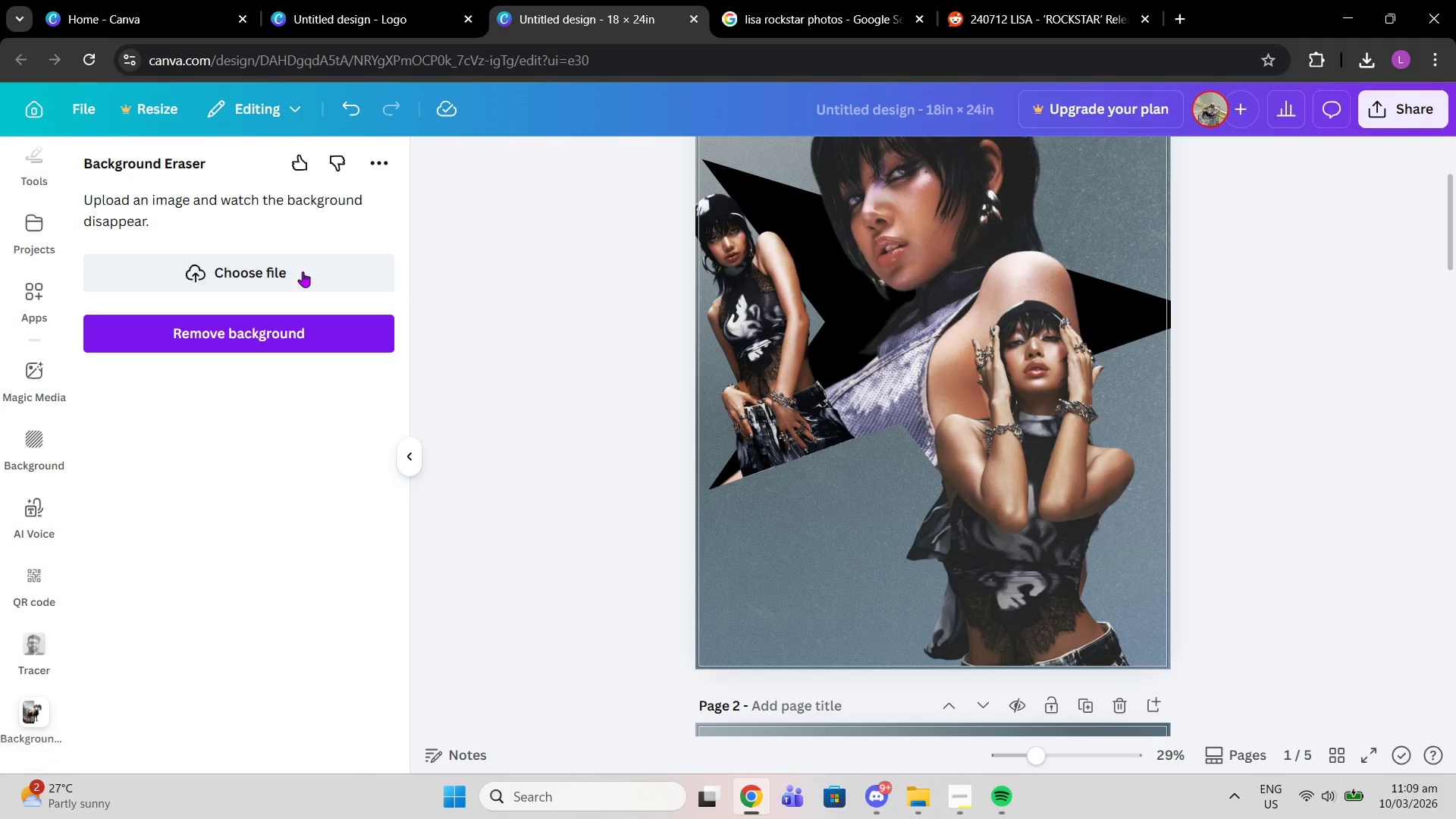 
scroll: coordinate [171, 299], scroll_direction: up, amount: 3.0
 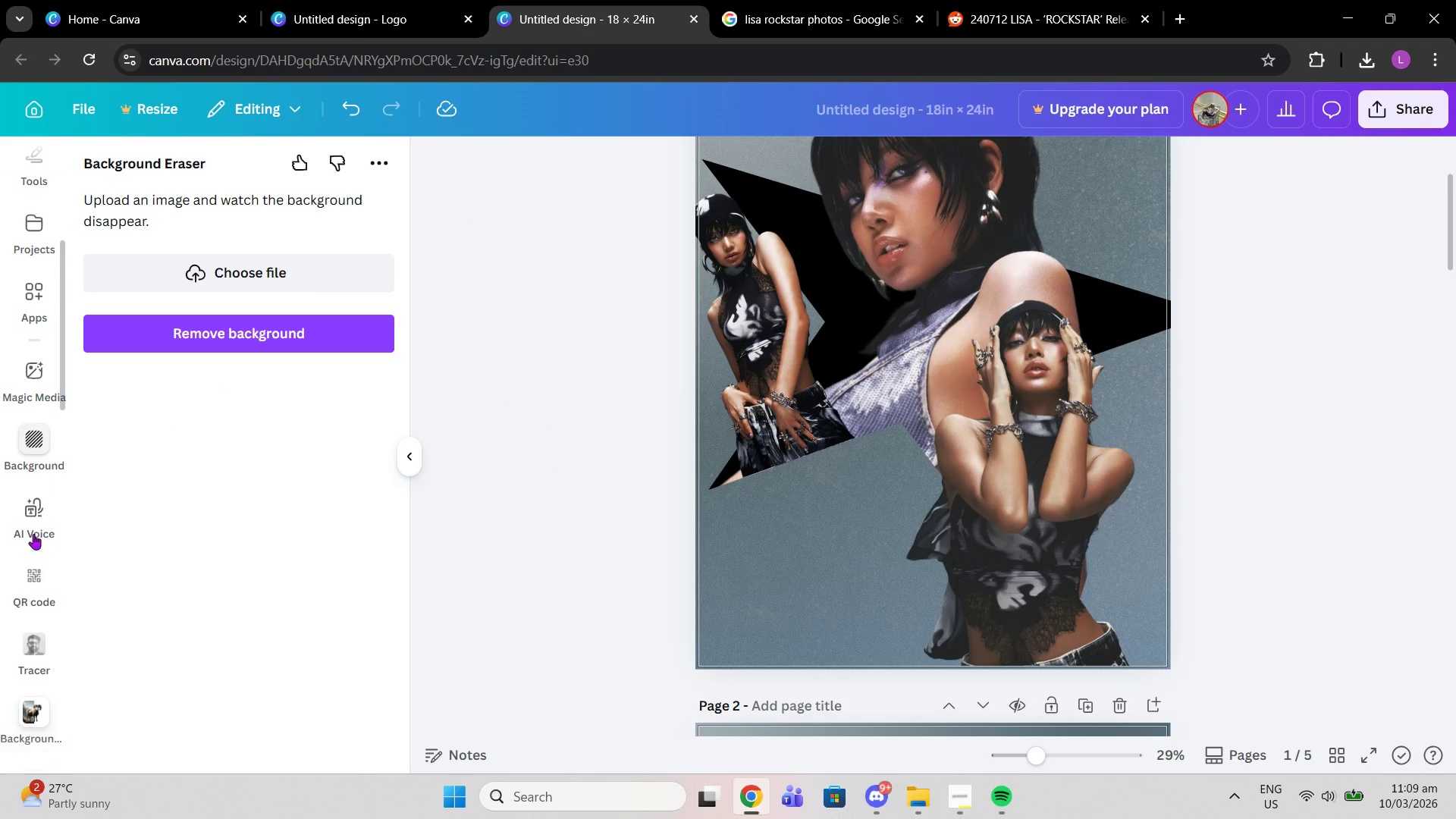 
scroll: coordinate [12, 602], scroll_direction: down, amount: 1.0
 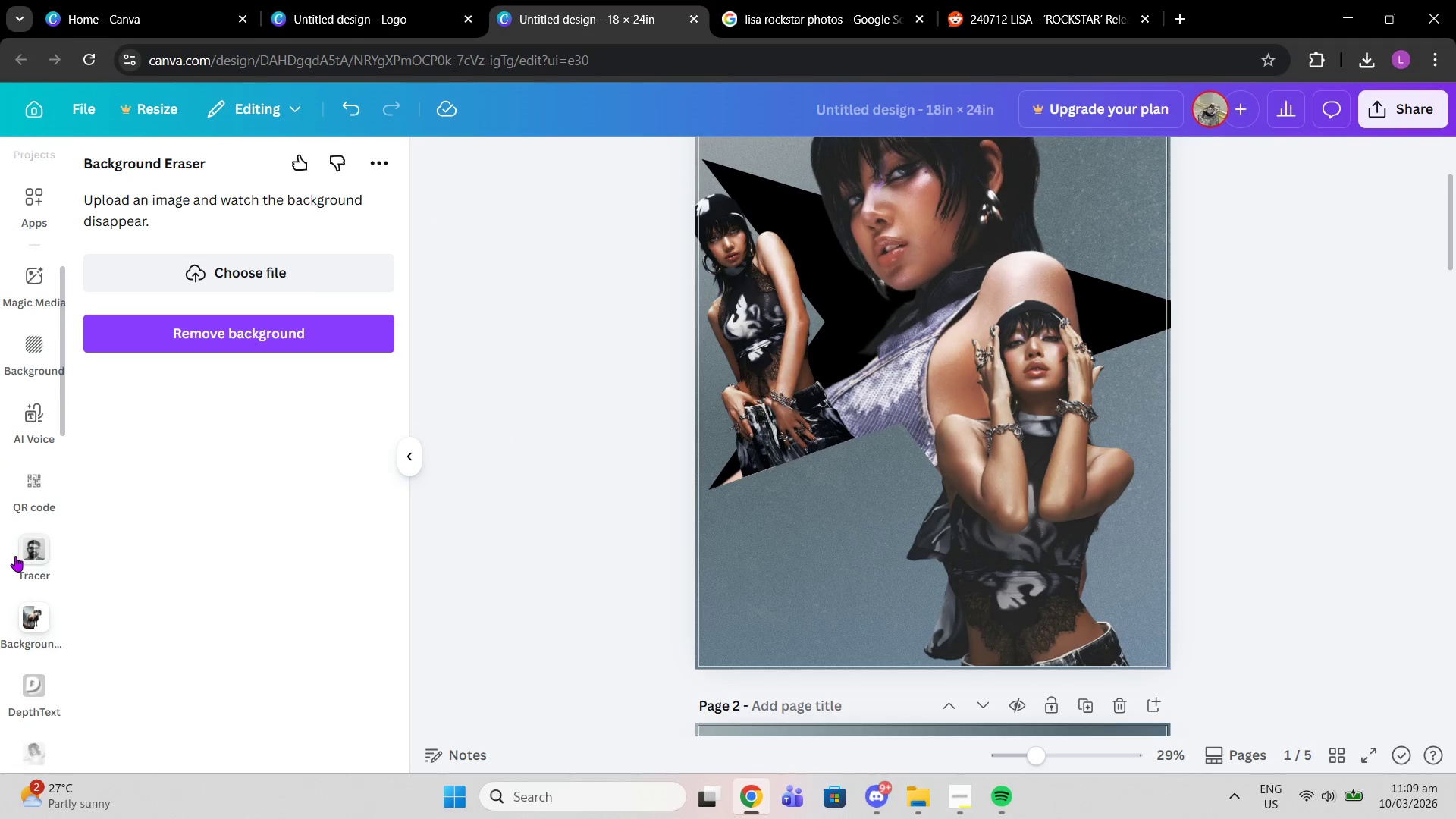 
scroll: coordinate [15, 556], scroll_direction: up, amount: 8.0
 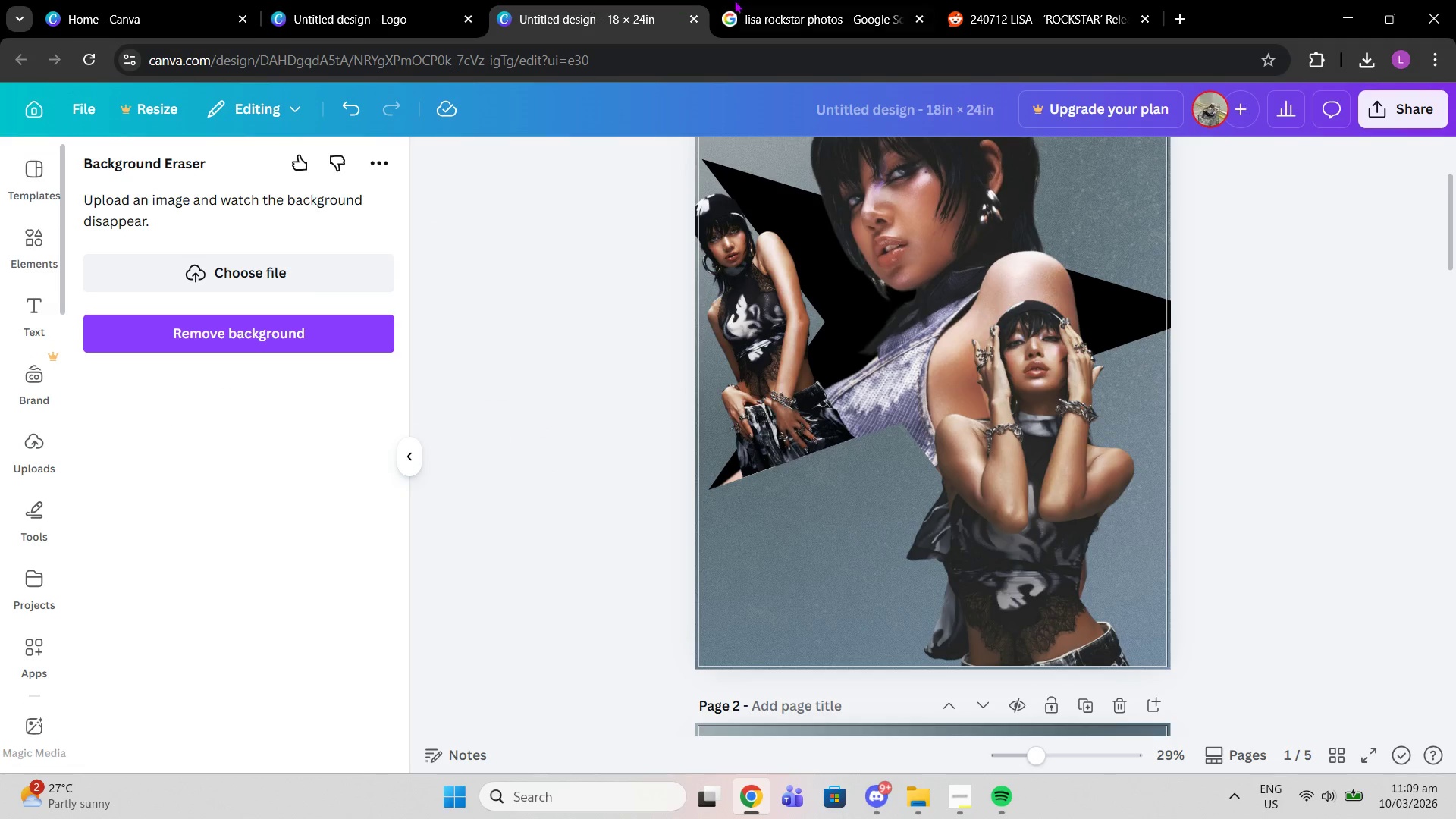 
double_click([738, 0])
 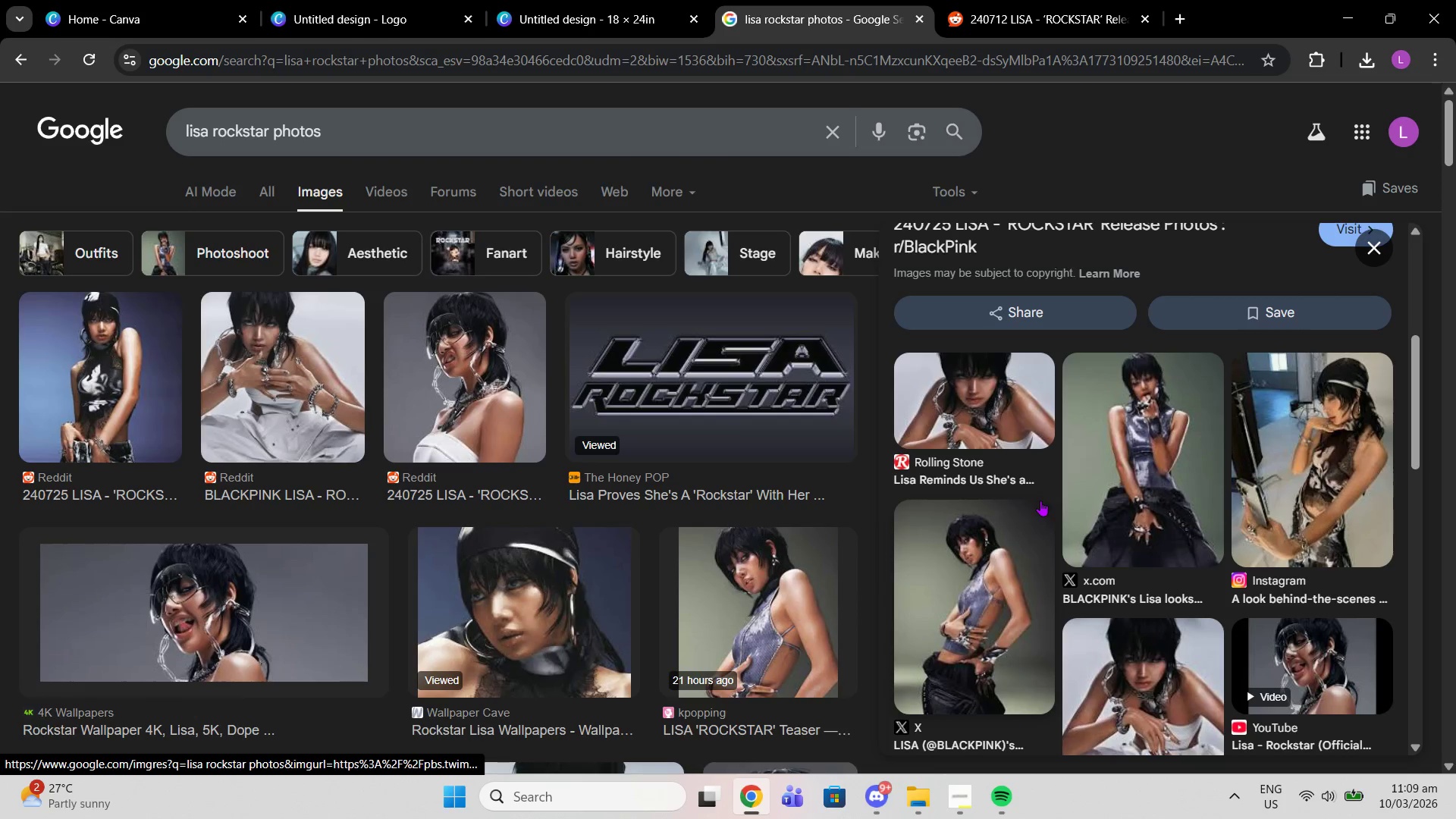 
scroll: coordinate [1054, 565], scroll_direction: down, amount: 15.0
 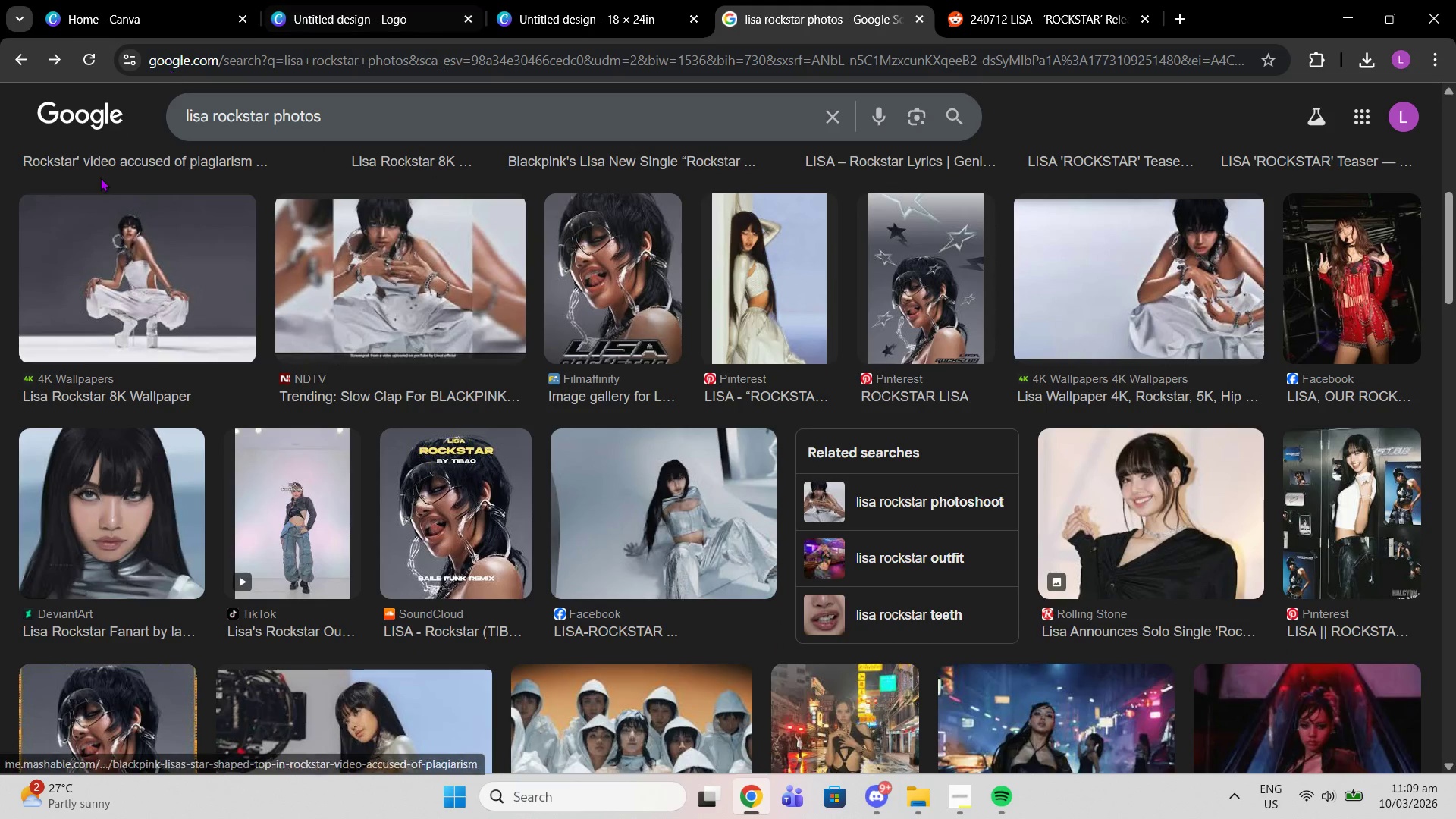 
left_click([95, 193])
 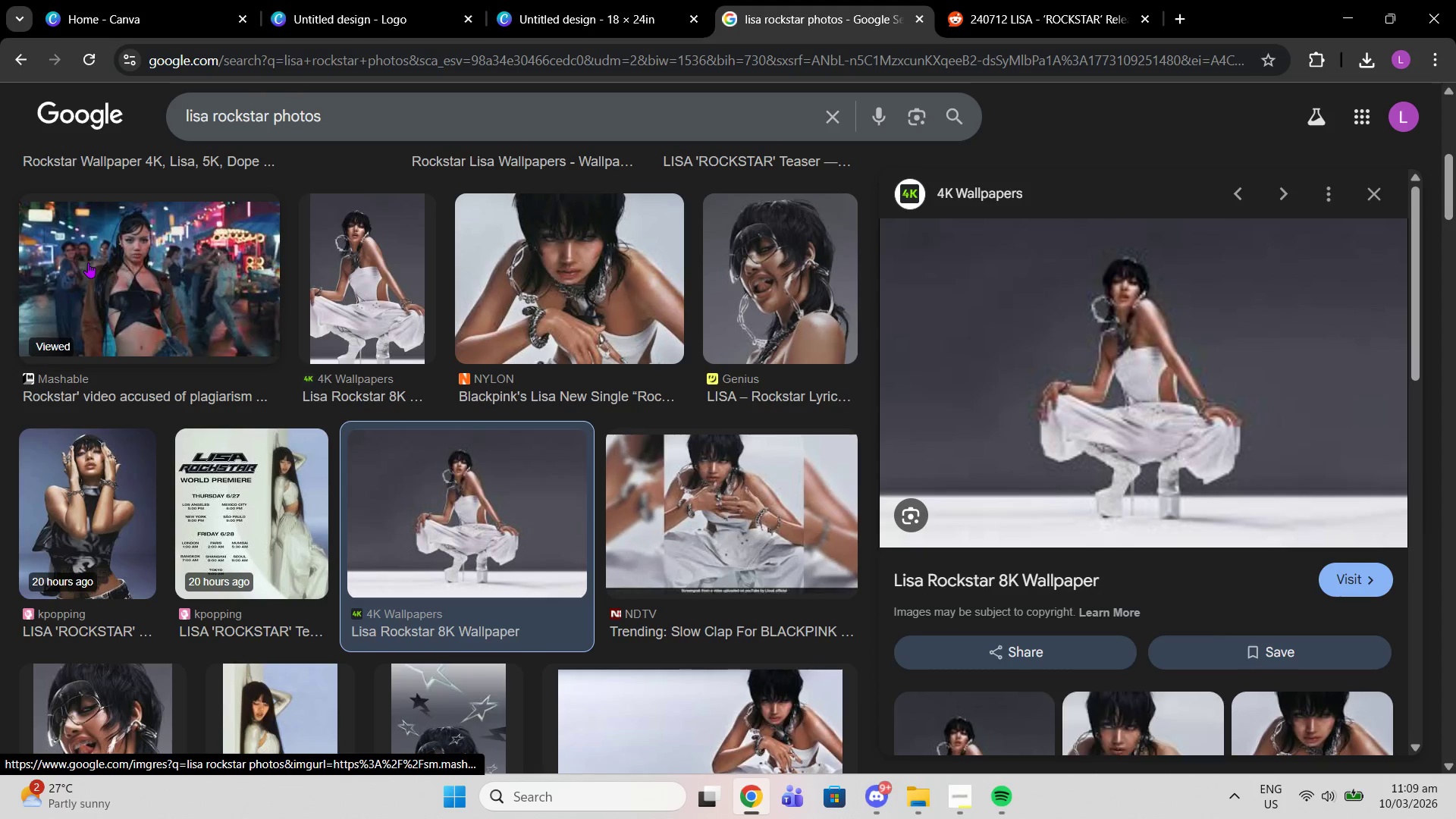 
scroll: coordinate [1018, 450], scroll_direction: down, amount: 8.0
 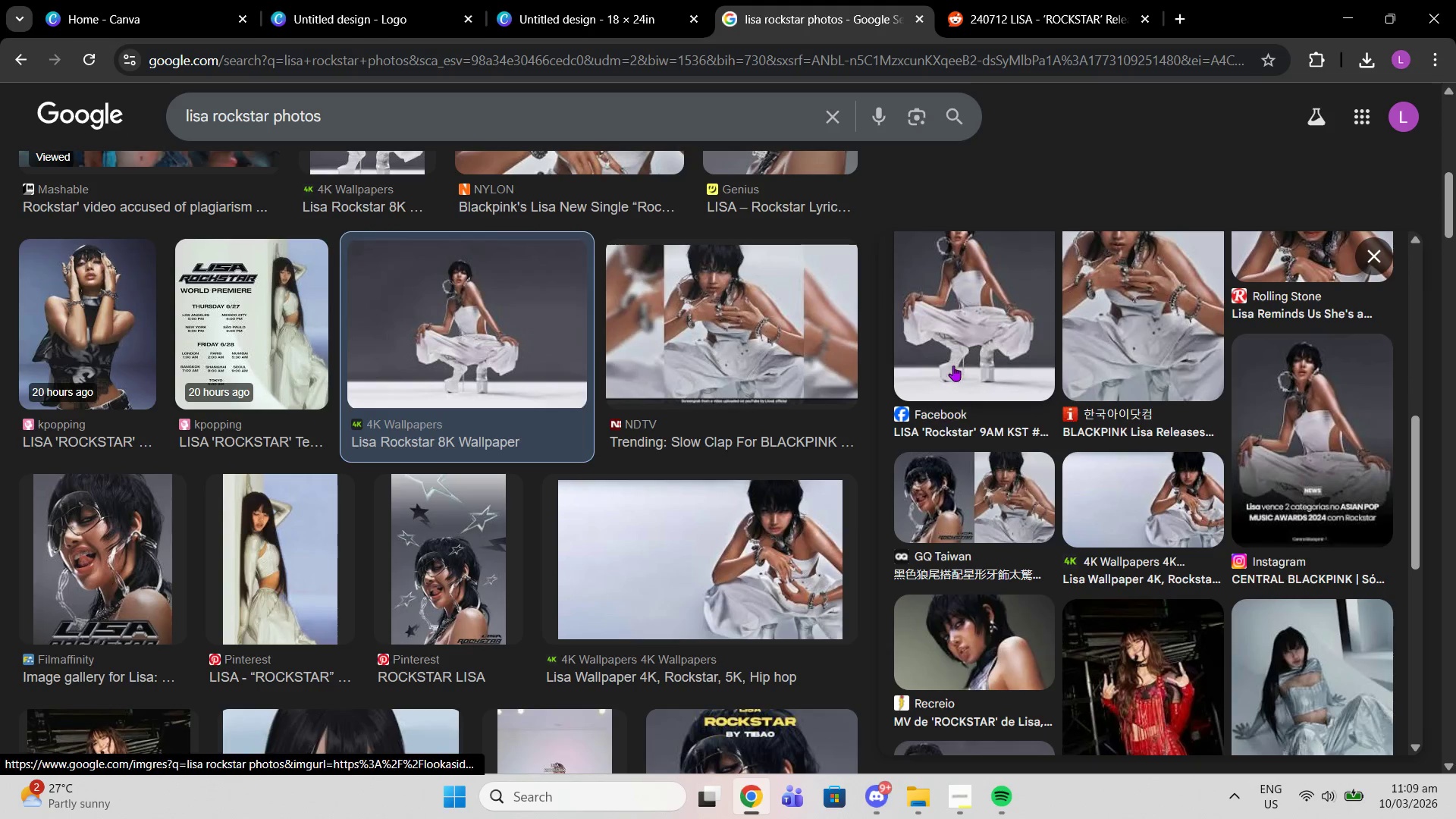 
left_click([953, 366])
 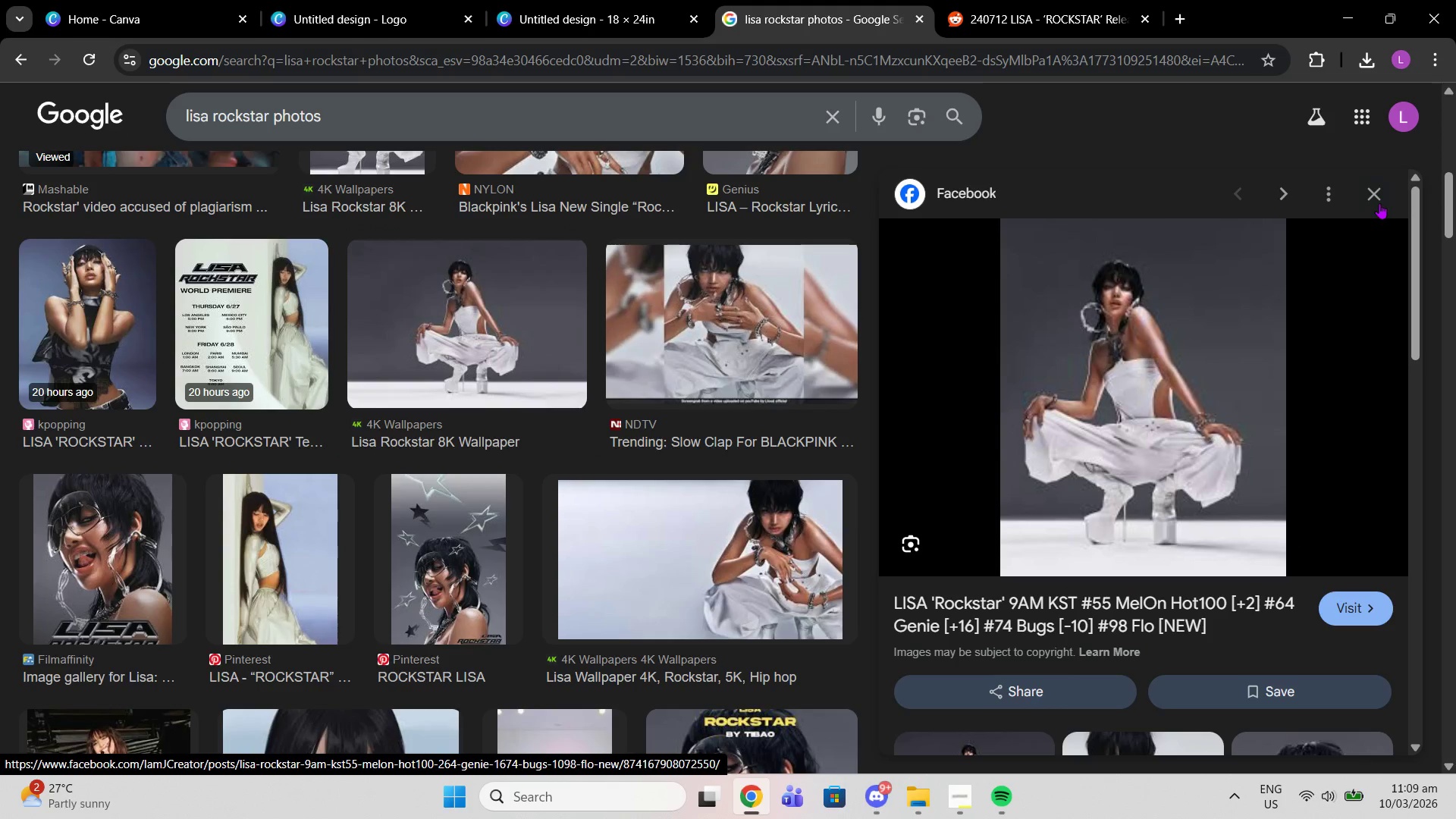 
left_click([1372, 203])
 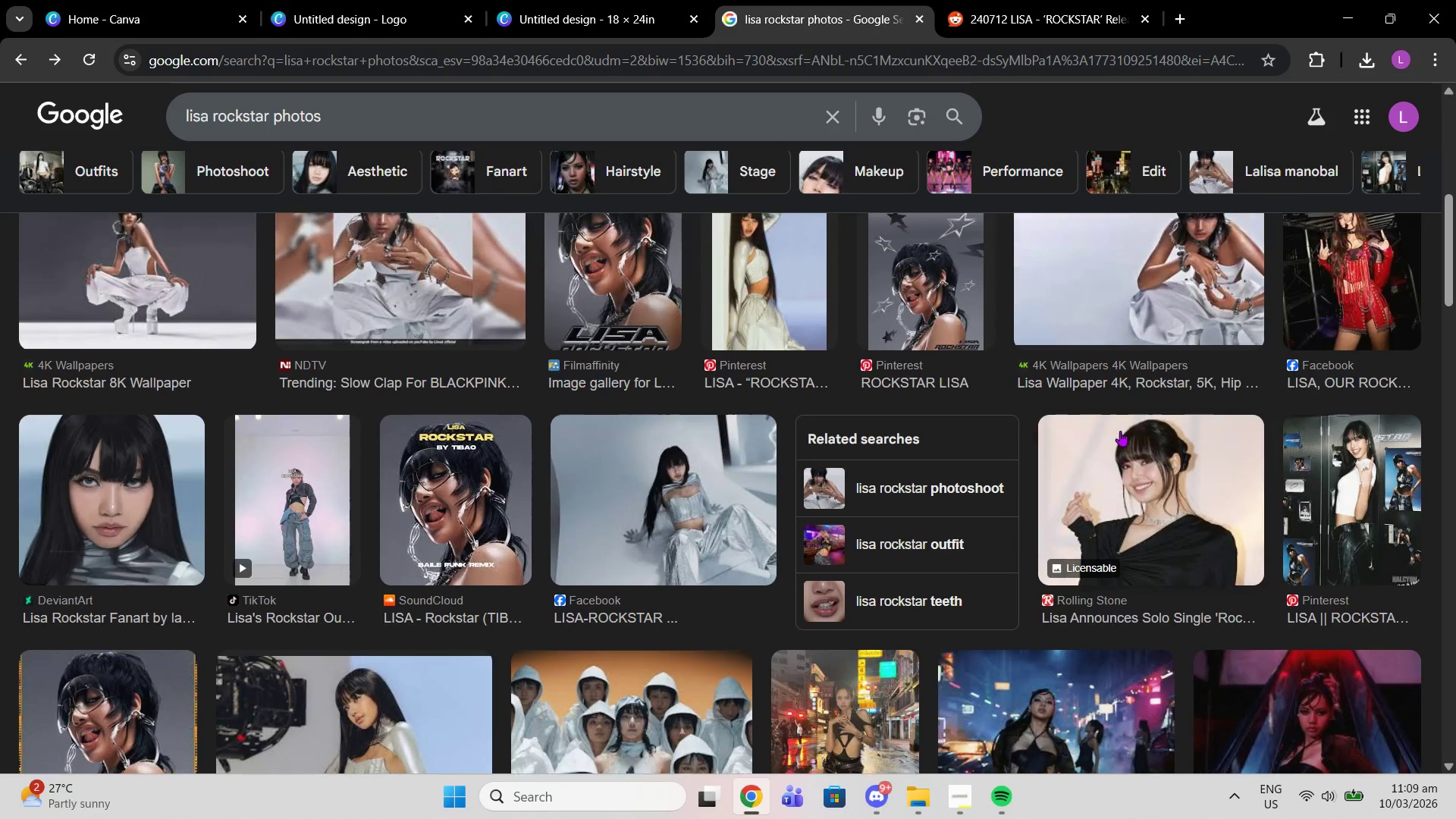 
scroll: coordinate [1109, 431], scroll_direction: up, amount: 8.0
 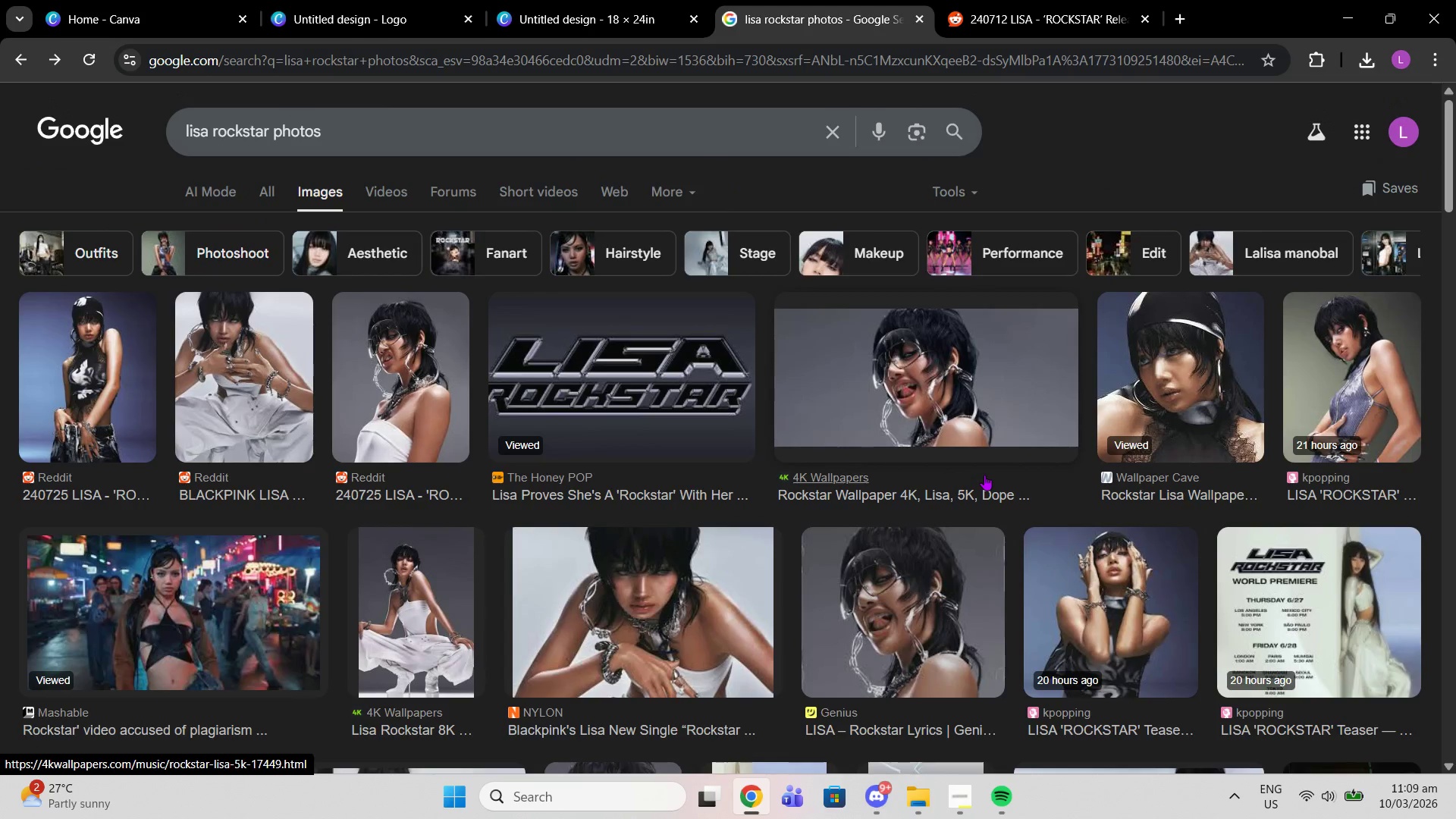 
scroll: coordinate [667, 409], scroll_direction: down, amount: 6.0
 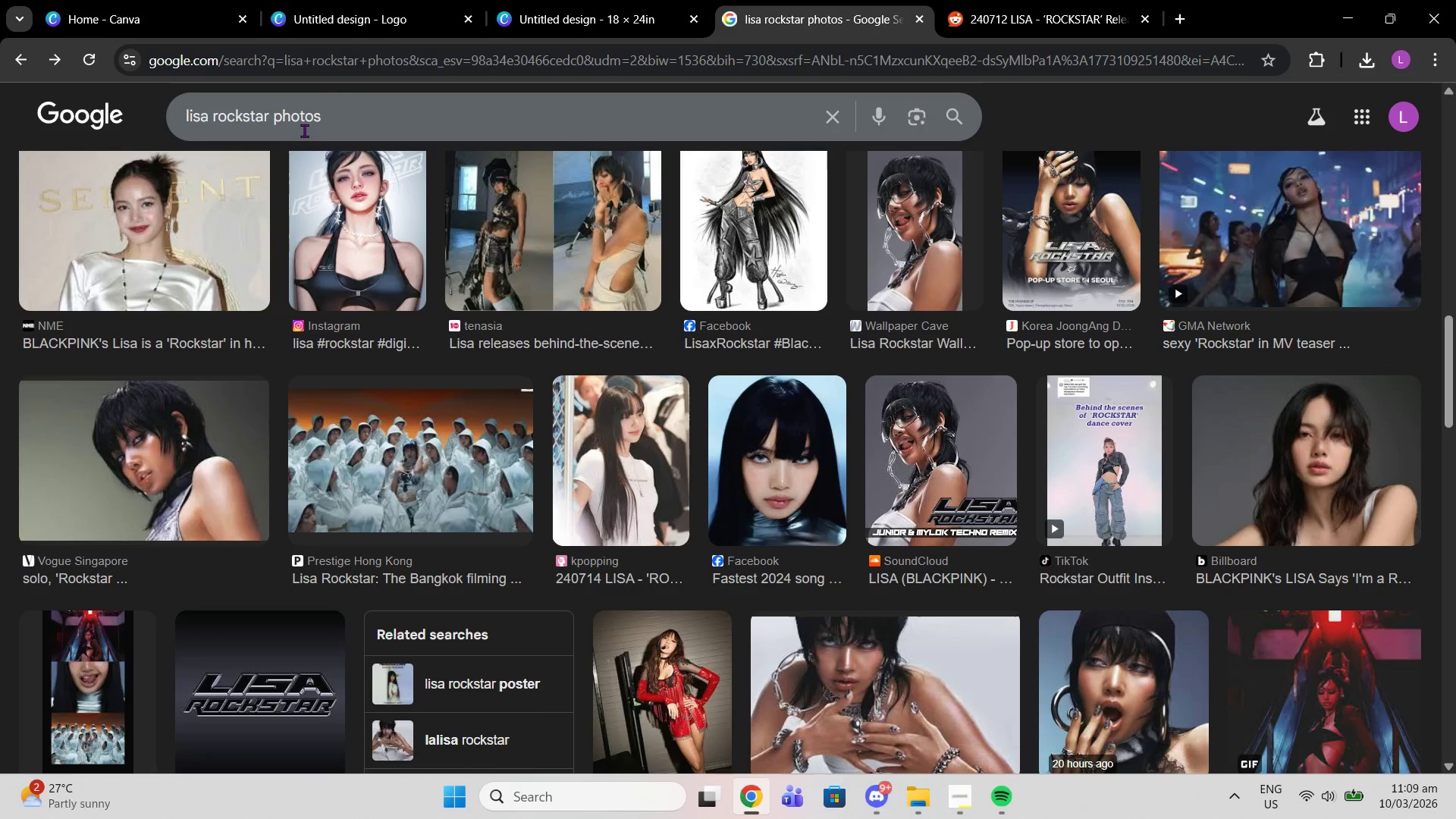 
double_click([304, 130])
 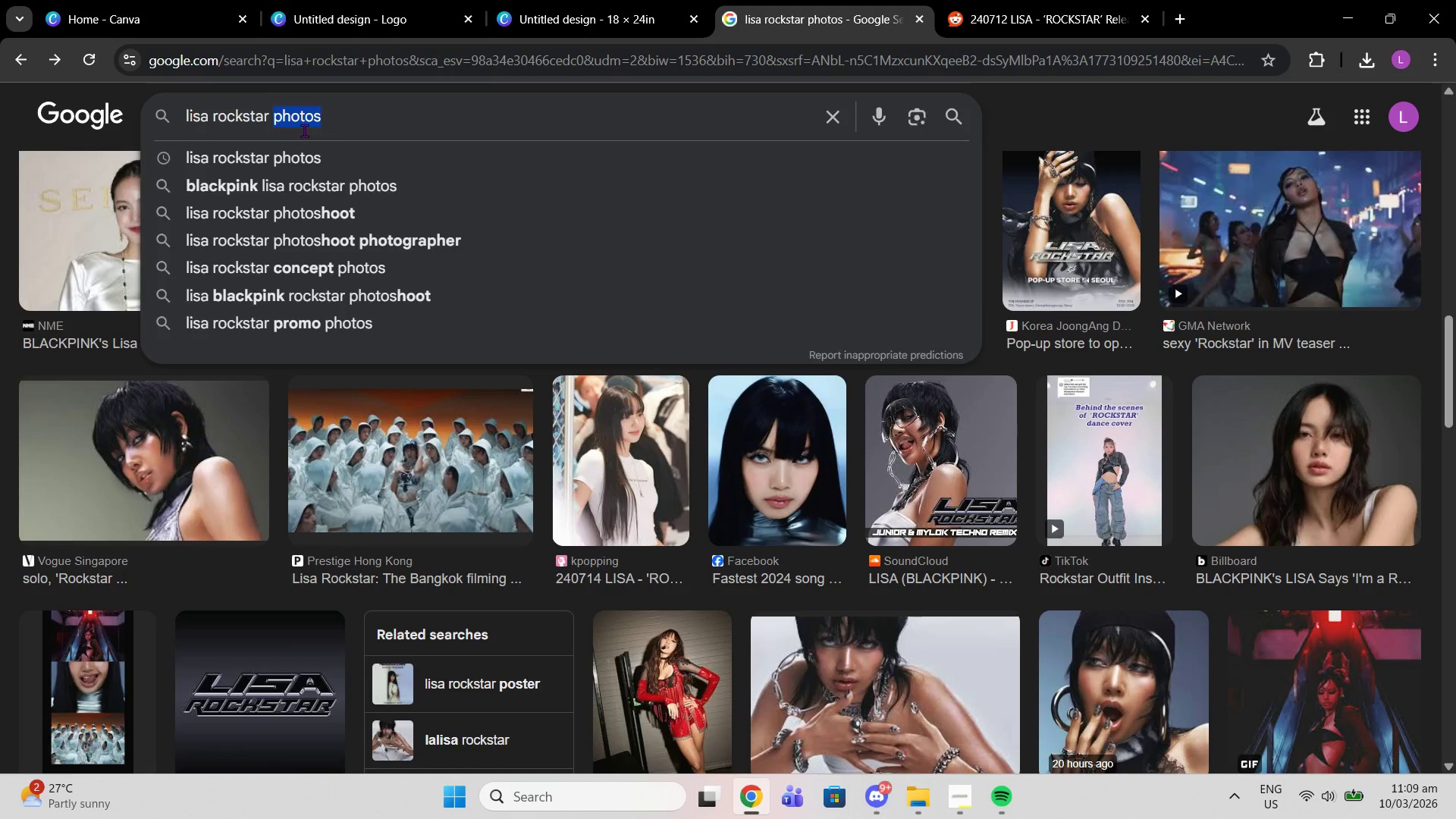 
key(Backspace)
 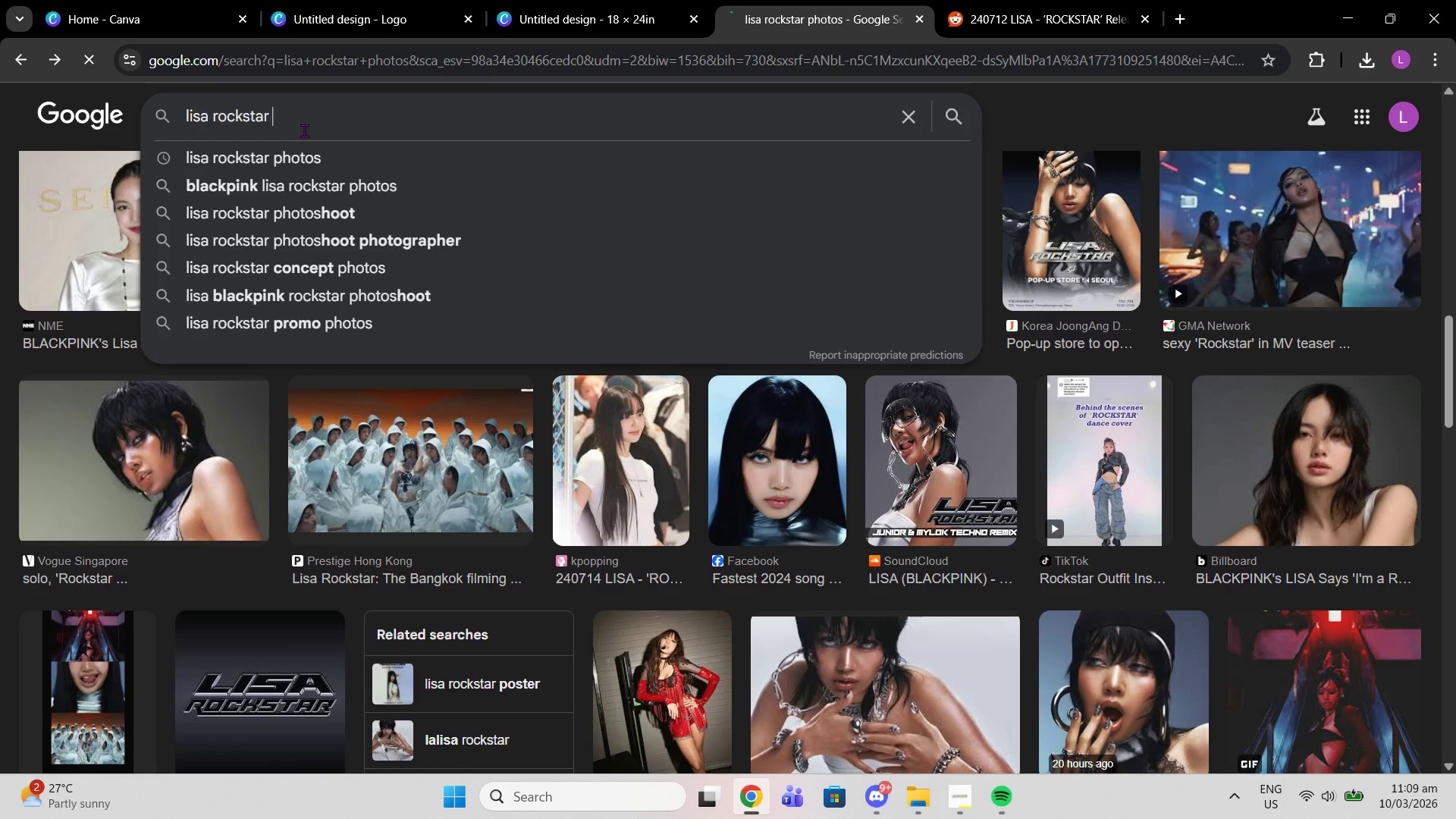 
key(Enter)
 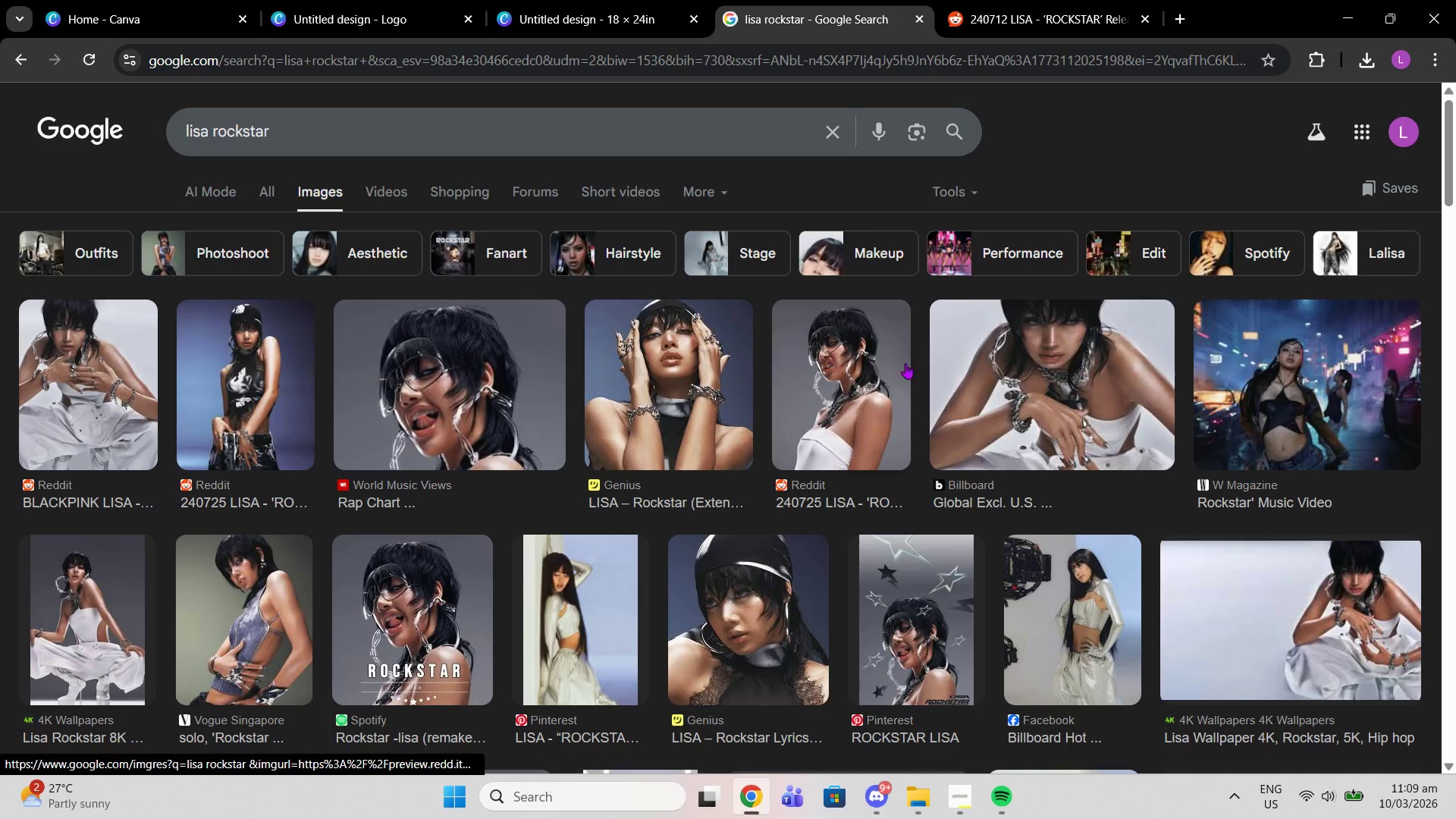 
scroll: coordinate [984, 559], scroll_direction: down, amount: 11.0
 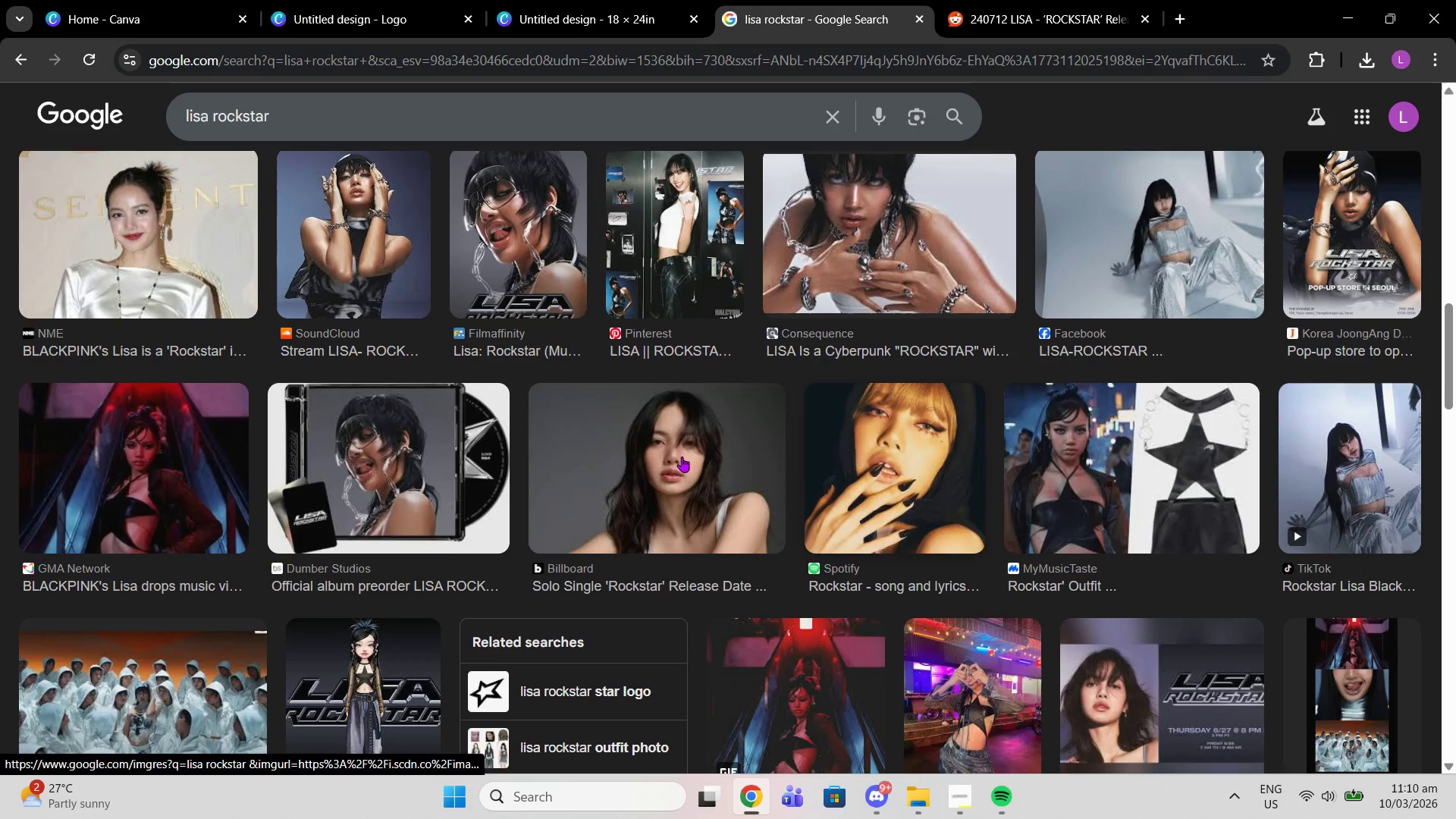 
scroll: coordinate [549, 488], scroll_direction: down, amount: 16.0
 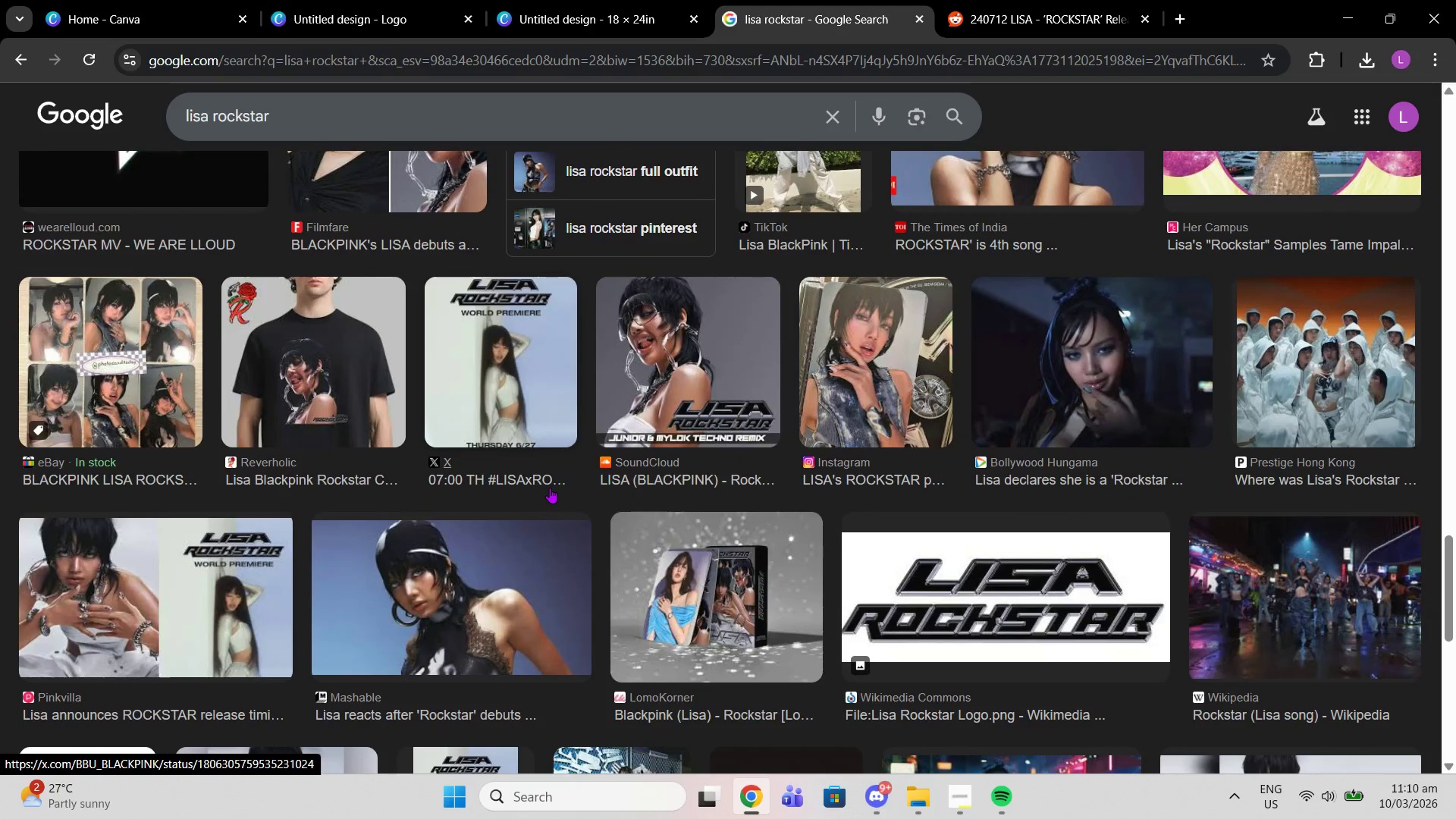 
scroll: coordinate [553, 491], scroll_direction: up, amount: 31.0
 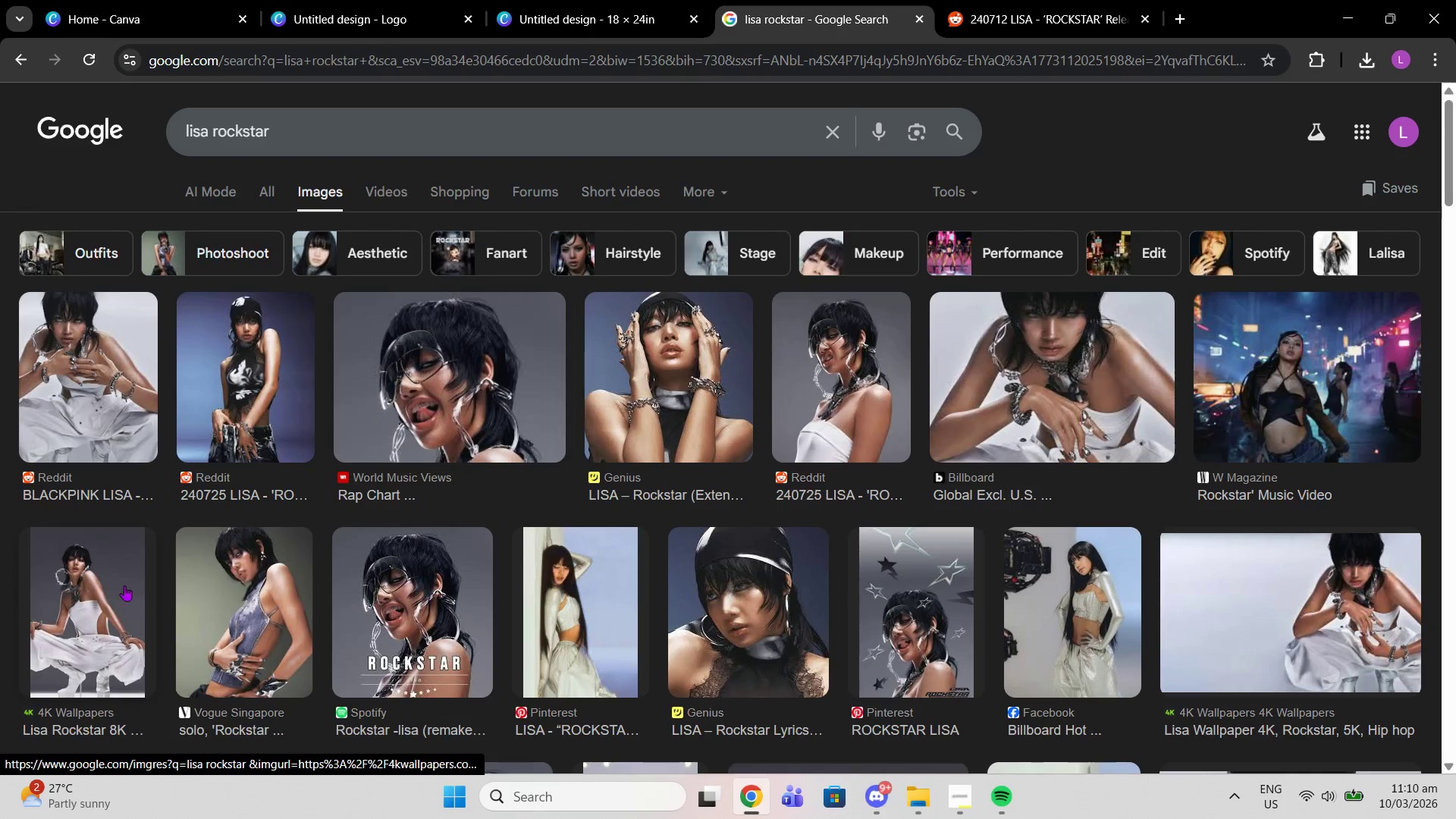 
left_click([115, 605])
 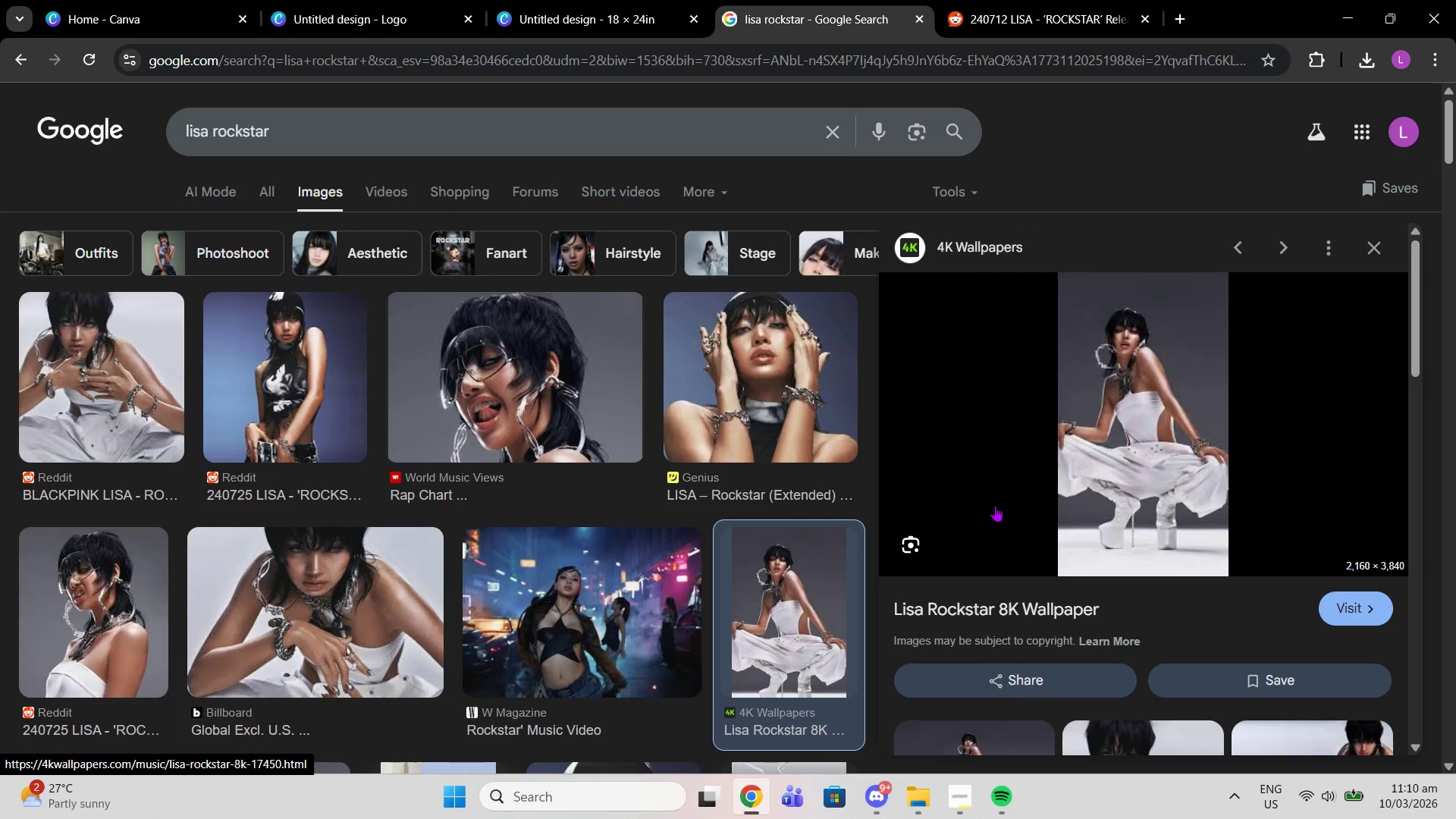 
scroll: coordinate [1073, 523], scroll_direction: down, amount: 4.0
 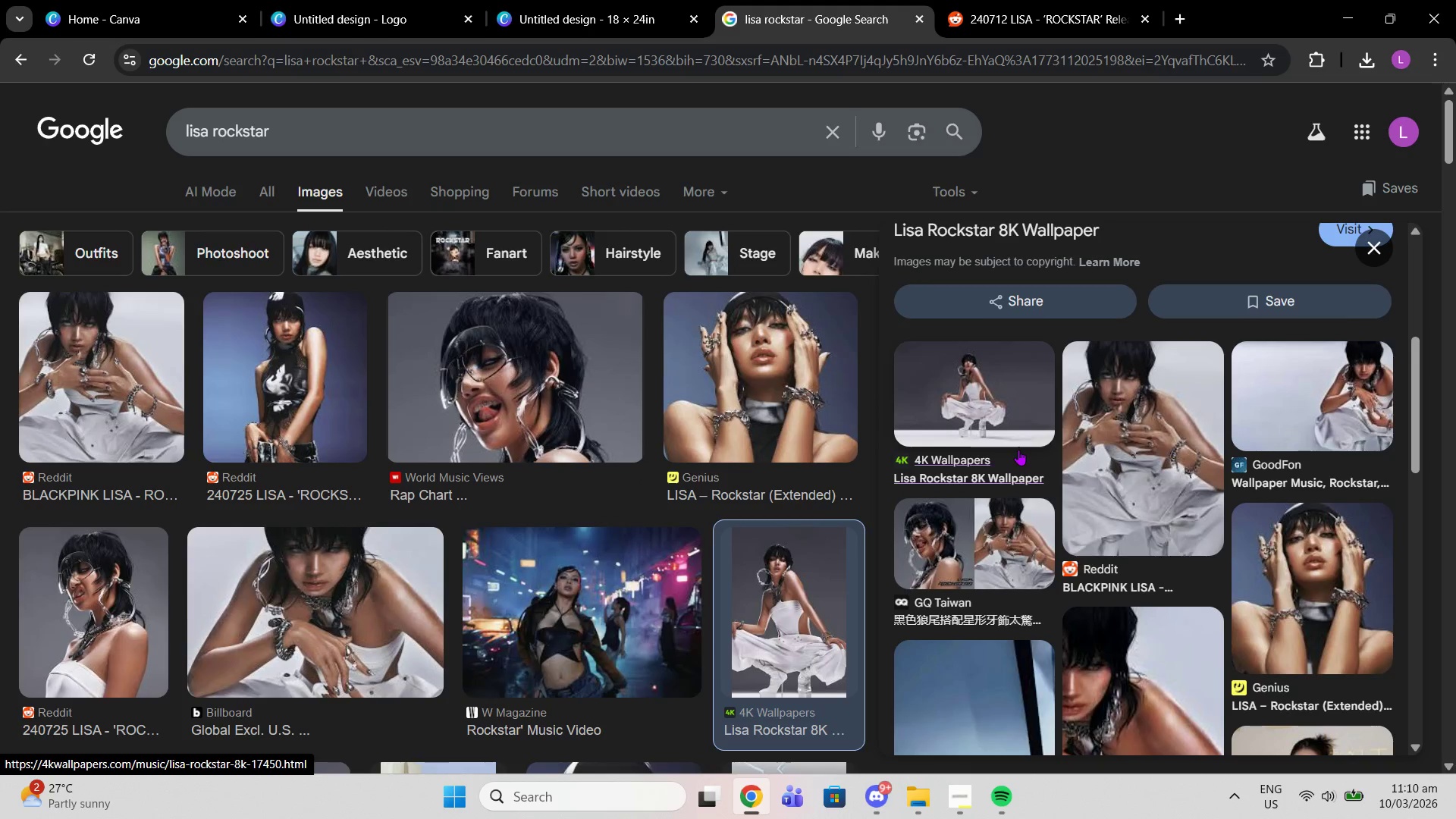 
left_click([1018, 450])
 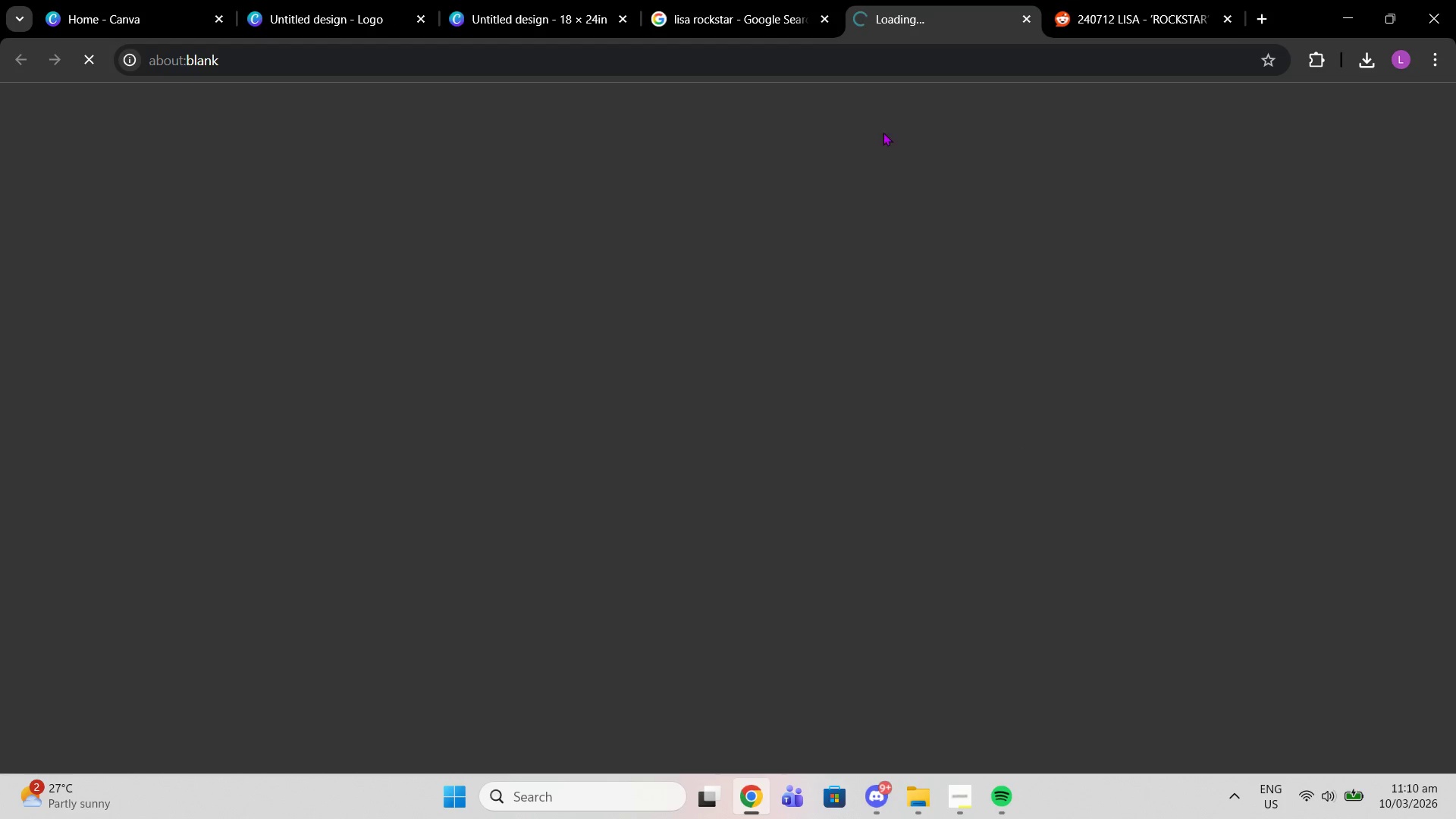 
mouse_move([806, 25])
 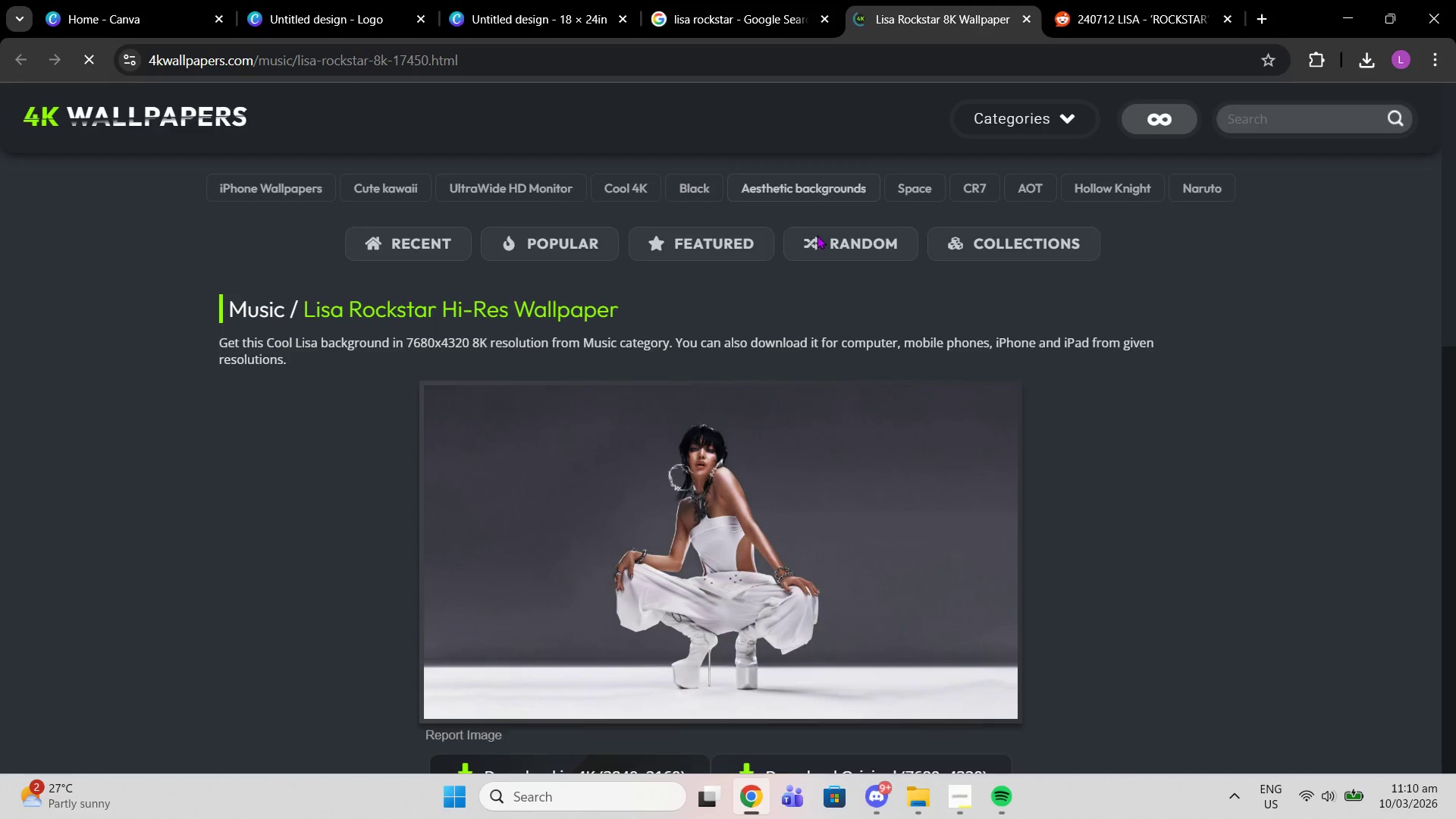 
scroll: coordinate [818, 211], scroll_direction: down, amount: 1.0
 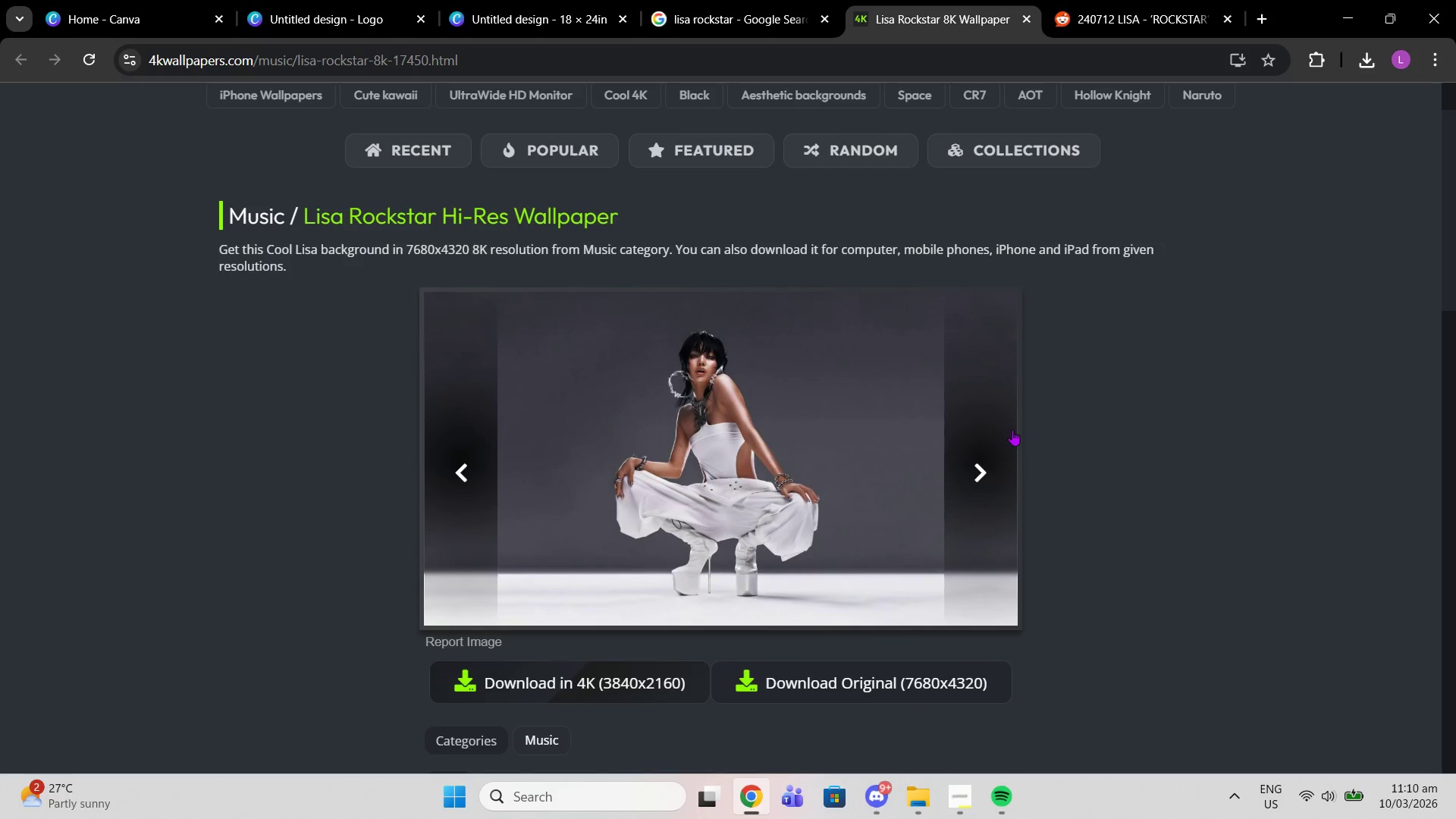 
left_click([955, 489])
 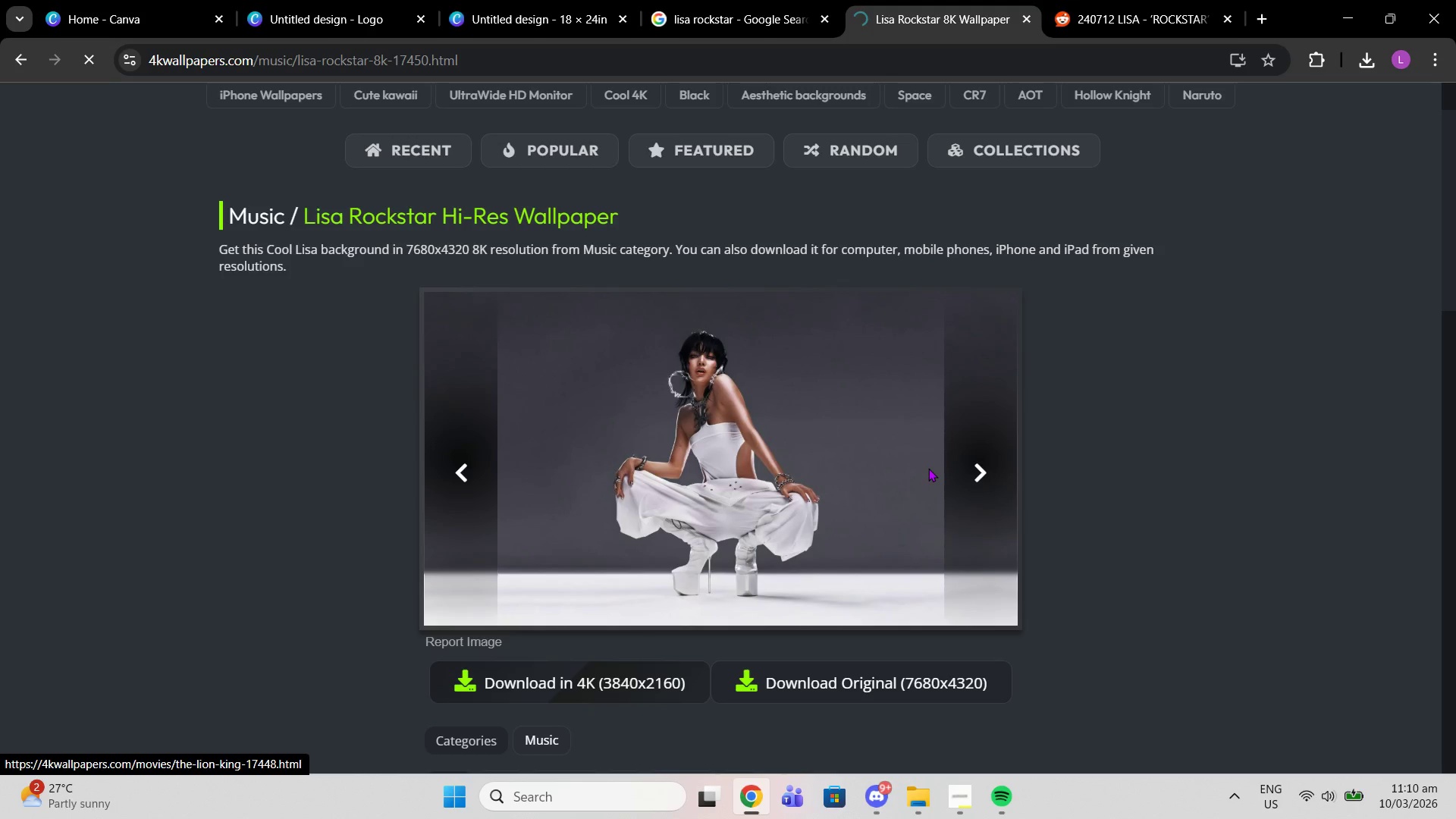 
left_click([970, 466])
 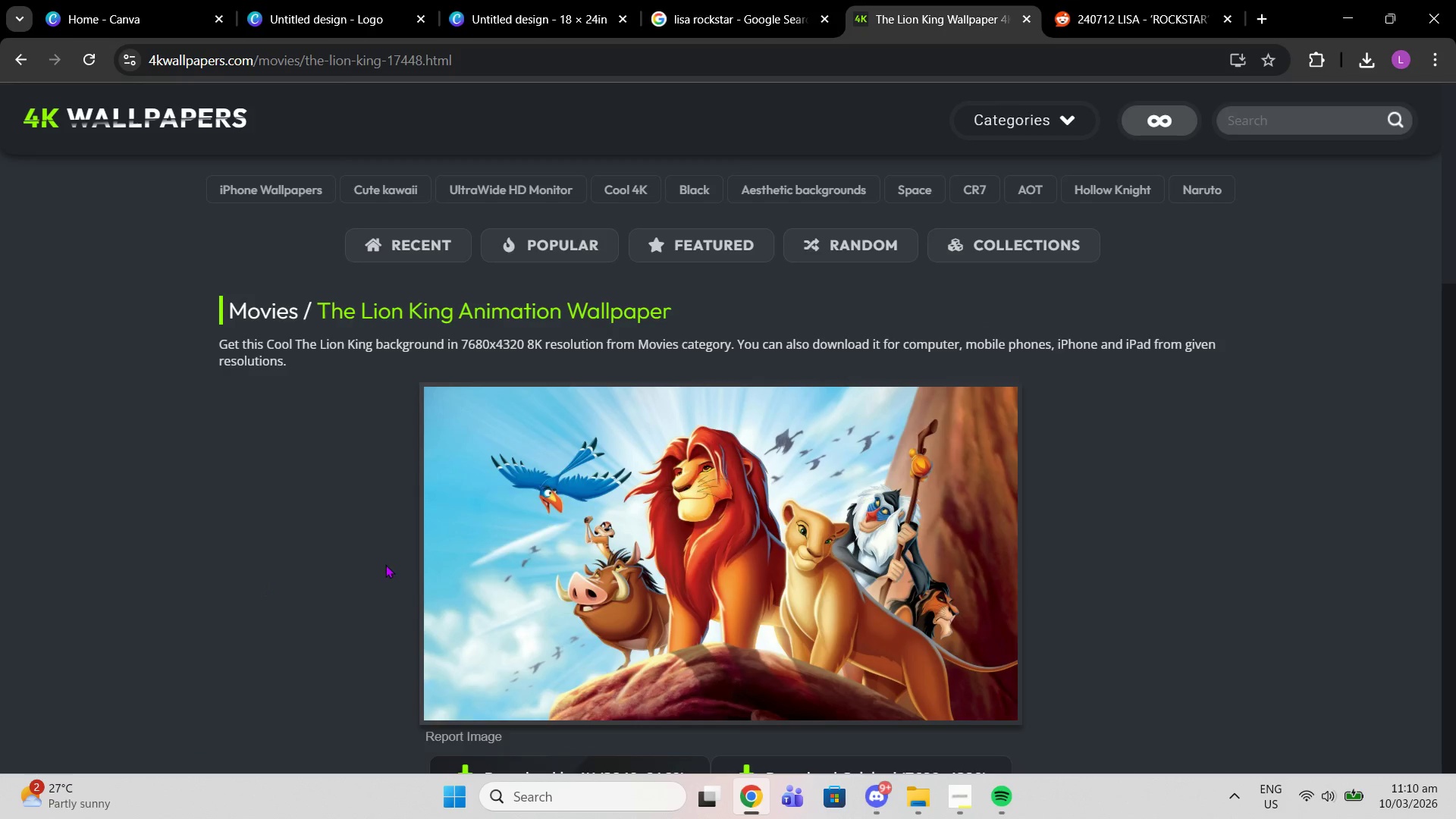 
left_click([456, 564])
 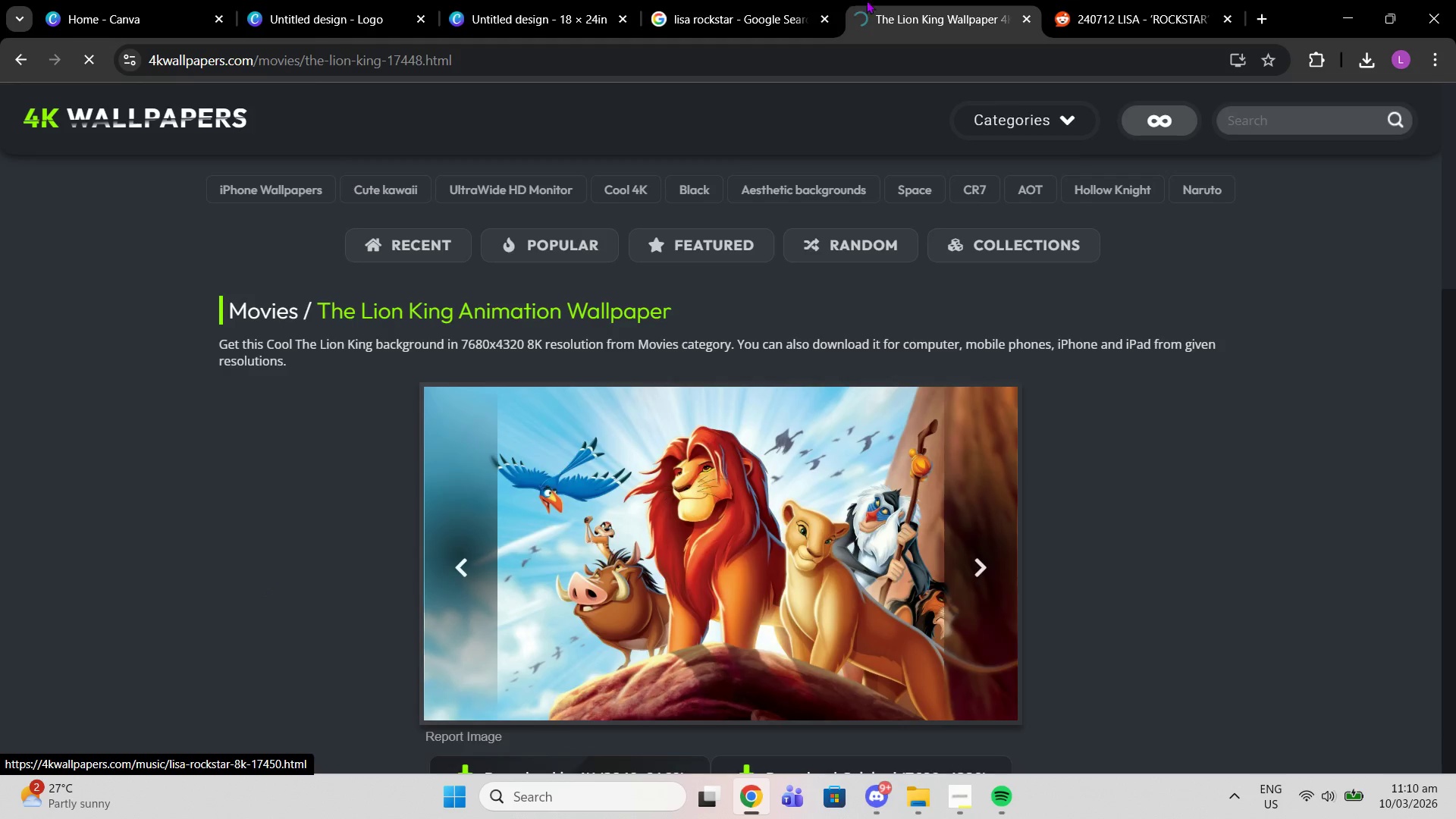 
left_click([740, 0])
 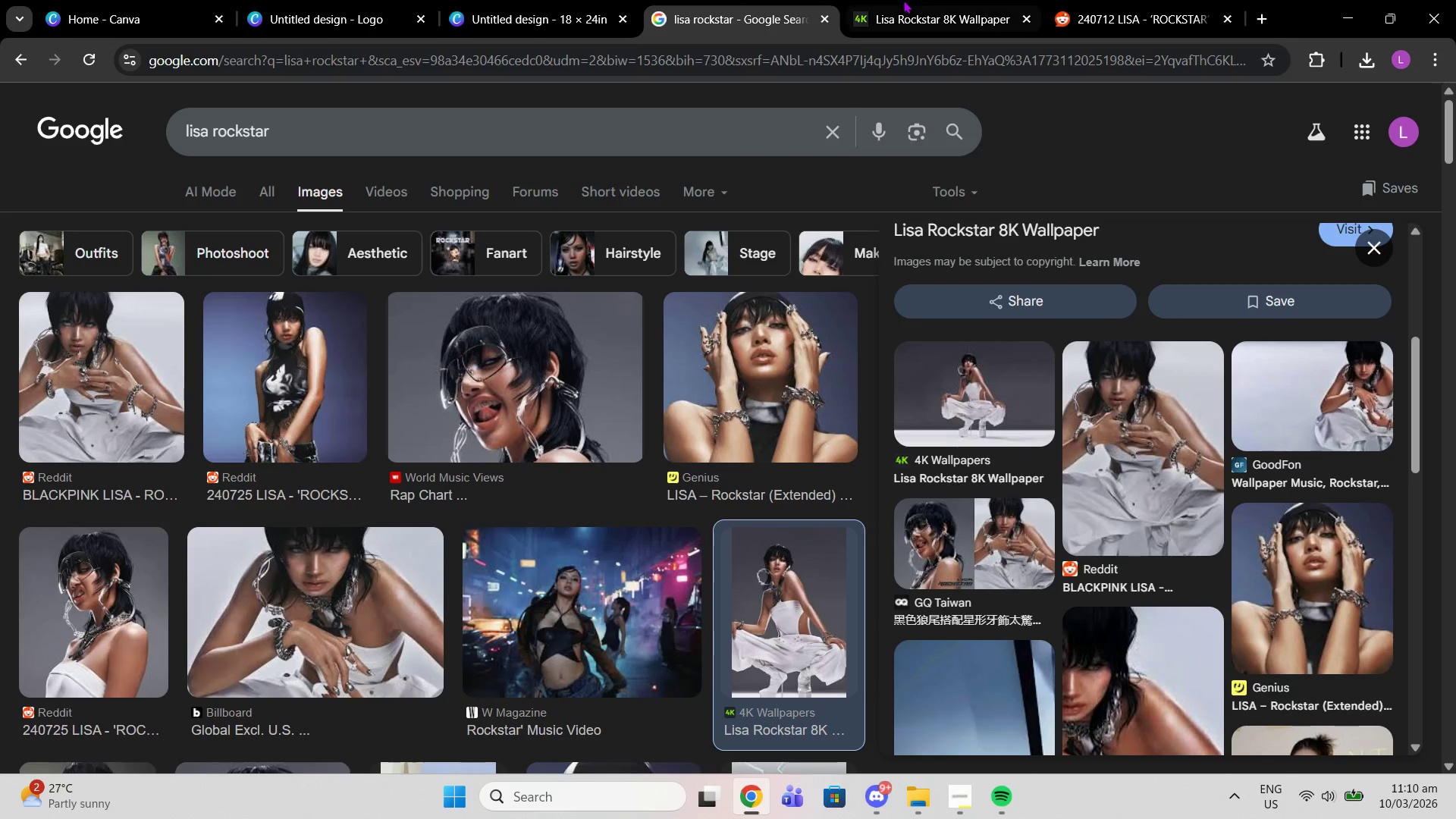 
left_click([903, 0])
 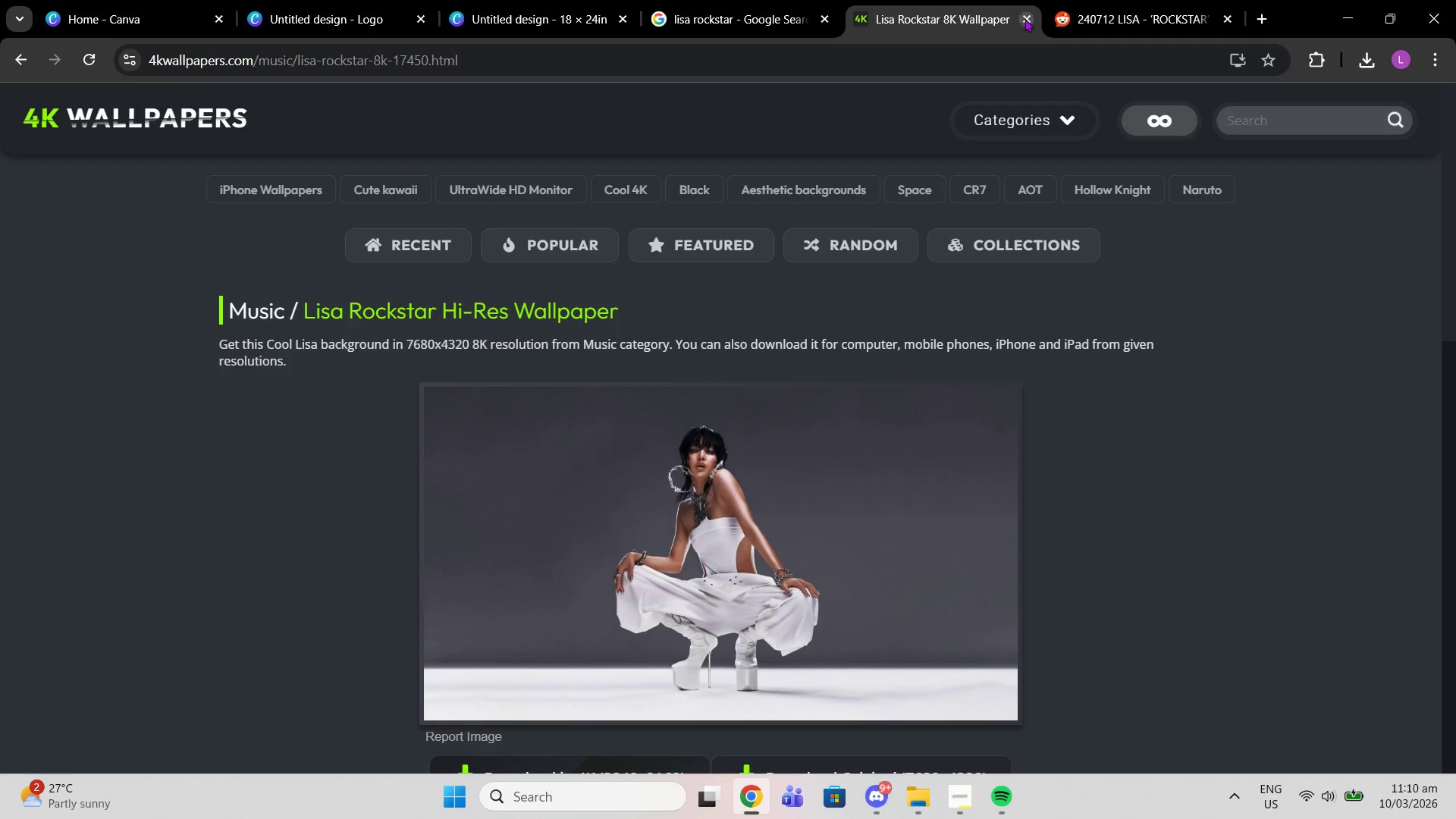 
double_click([1025, 18])
 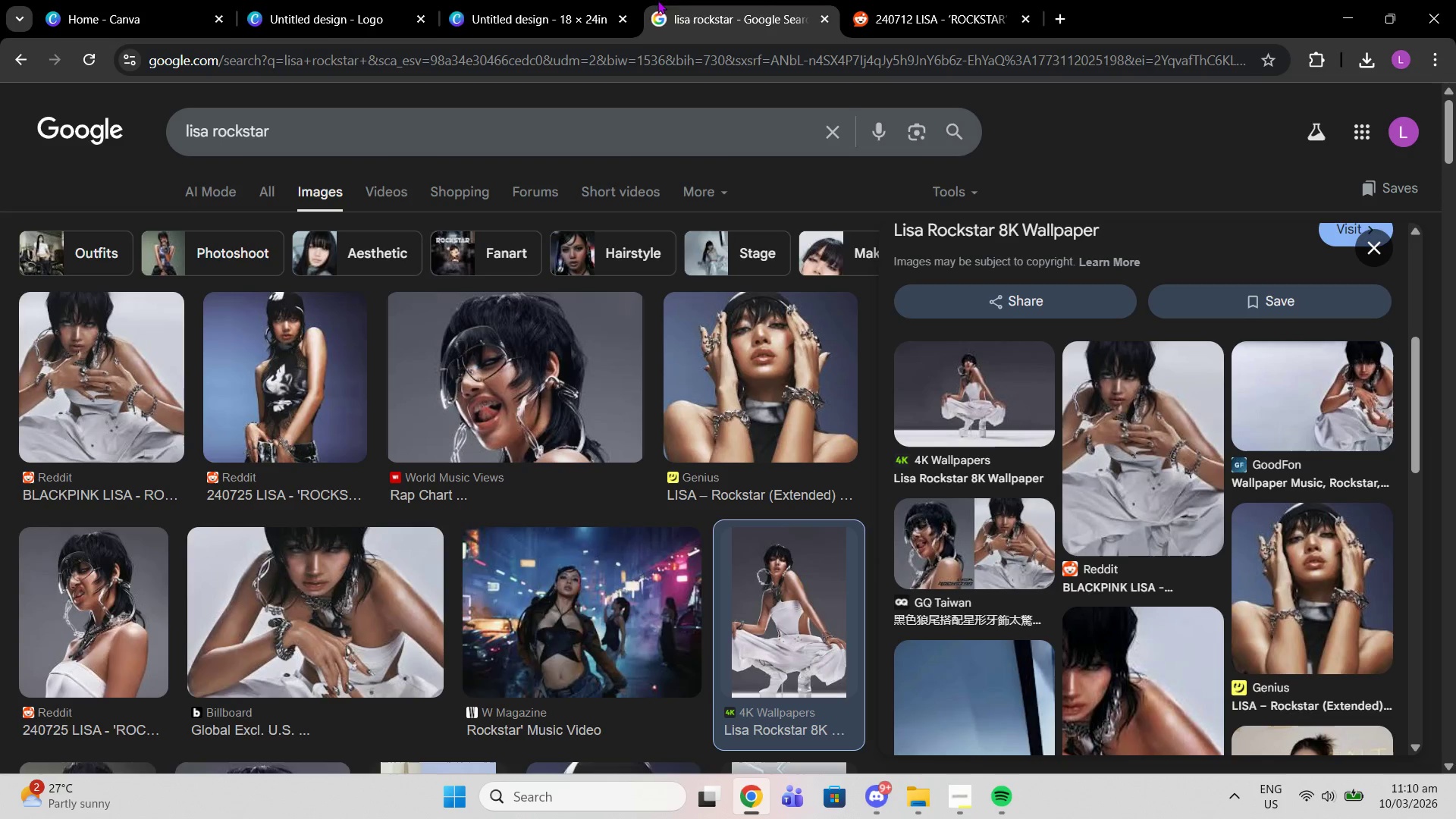 
double_click([476, 0])
 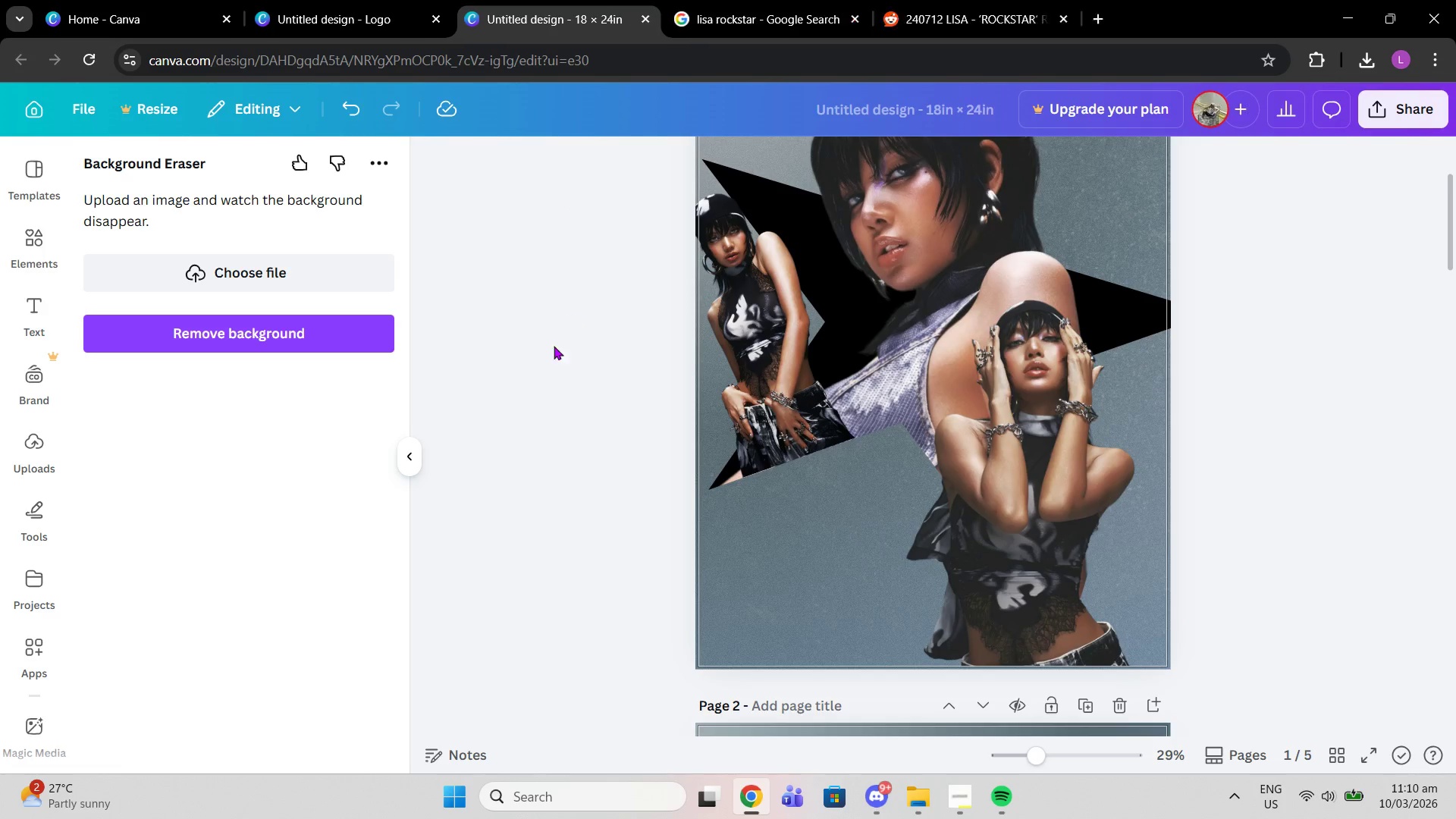 
scroll: coordinate [483, 374], scroll_direction: up, amount: 1.0
 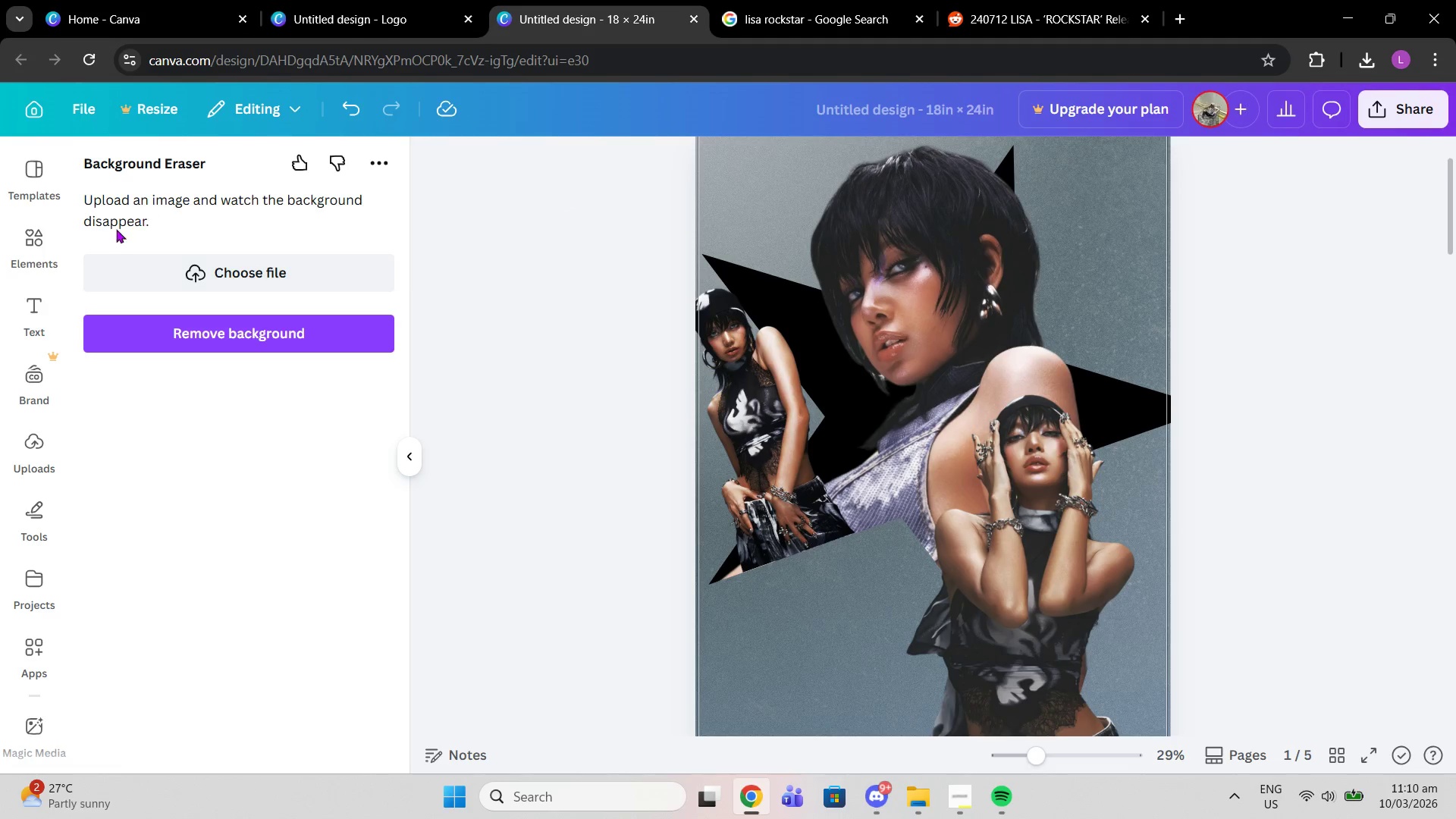 
left_click([49, 427])
 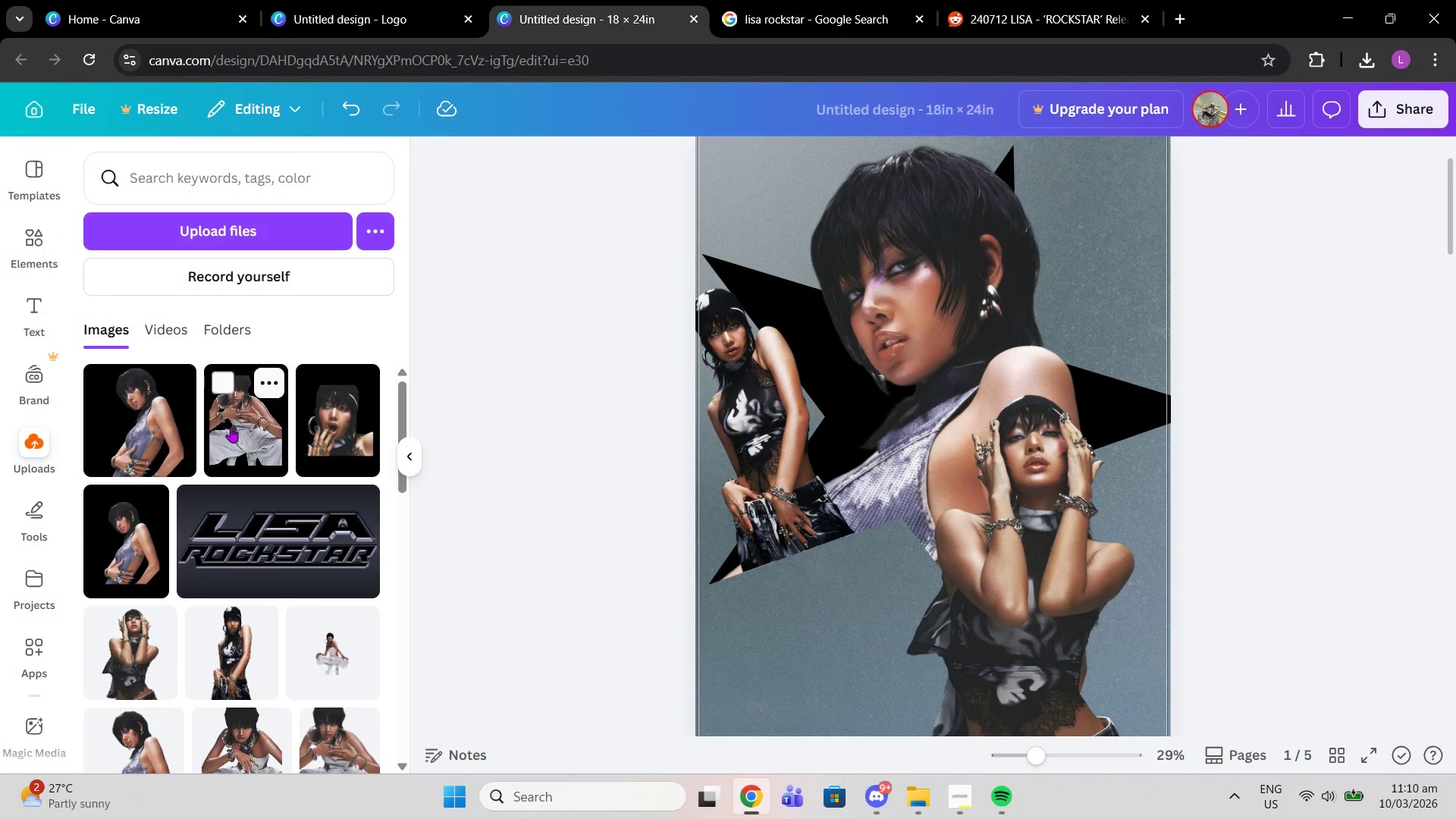 
scroll: coordinate [281, 428], scroll_direction: down, amount: 1.0
 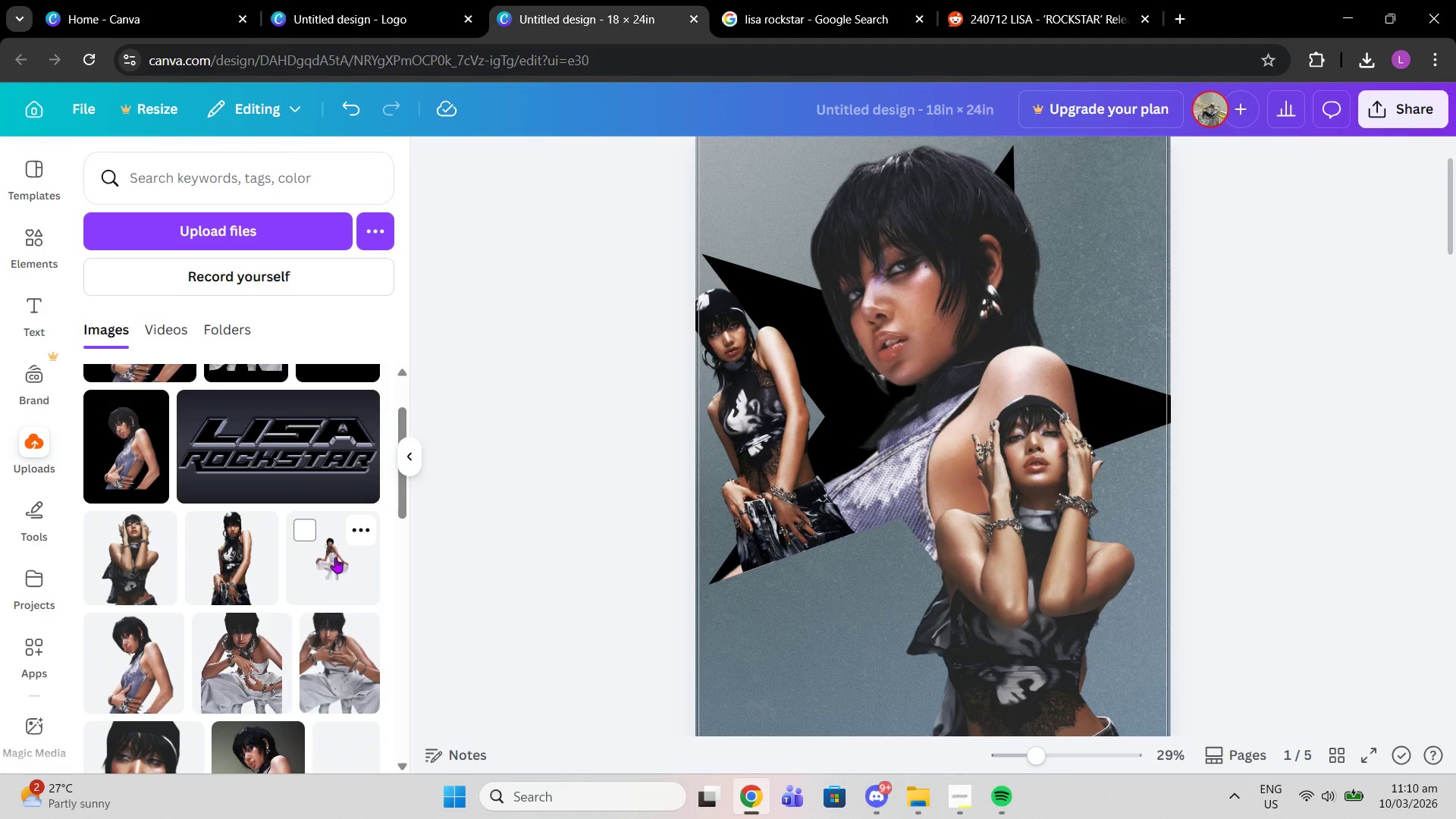 
left_click([335, 557])
 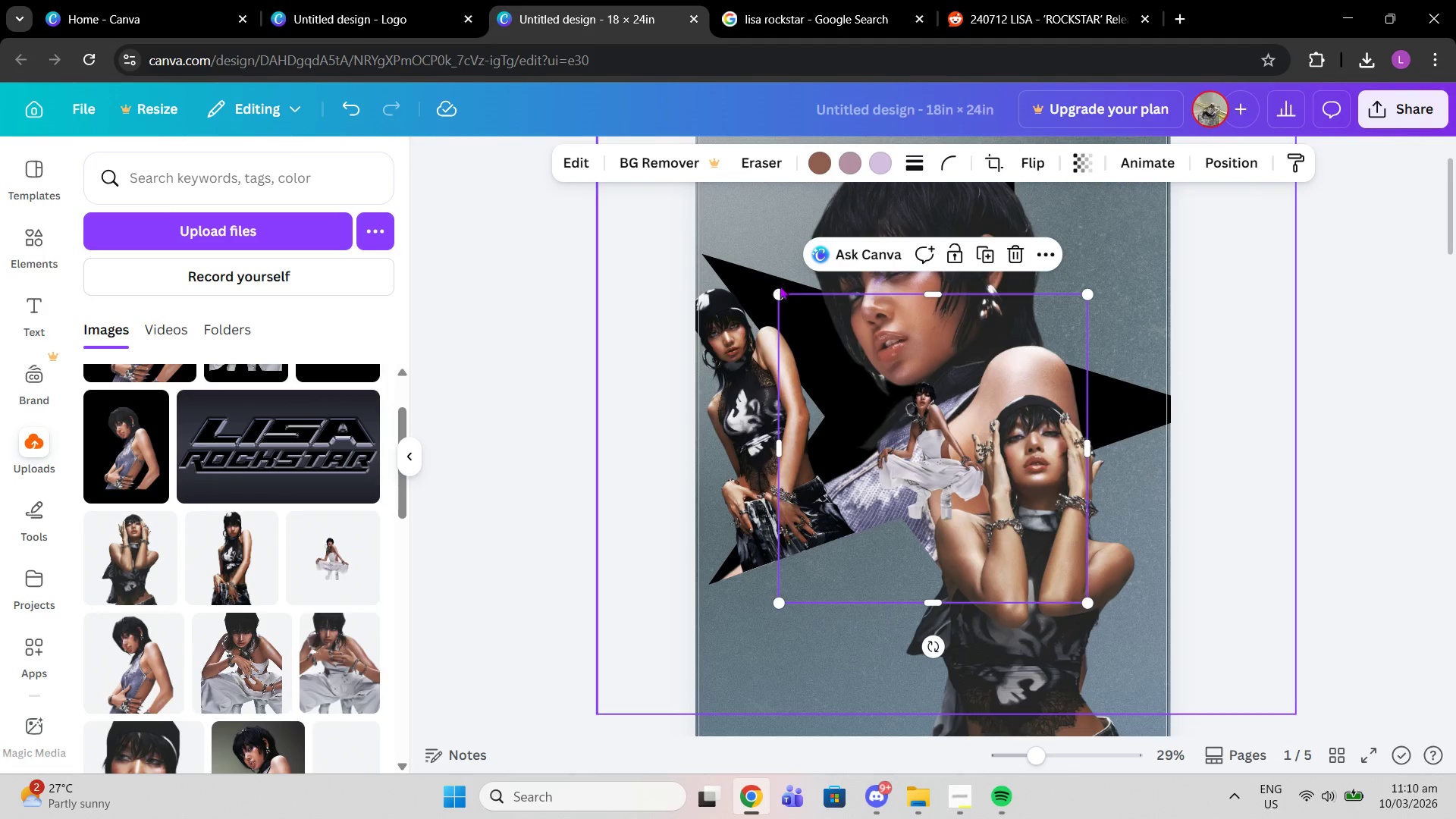 
left_click_drag(start_coordinate=[780, 298], to_coordinate=[632, 162])
 